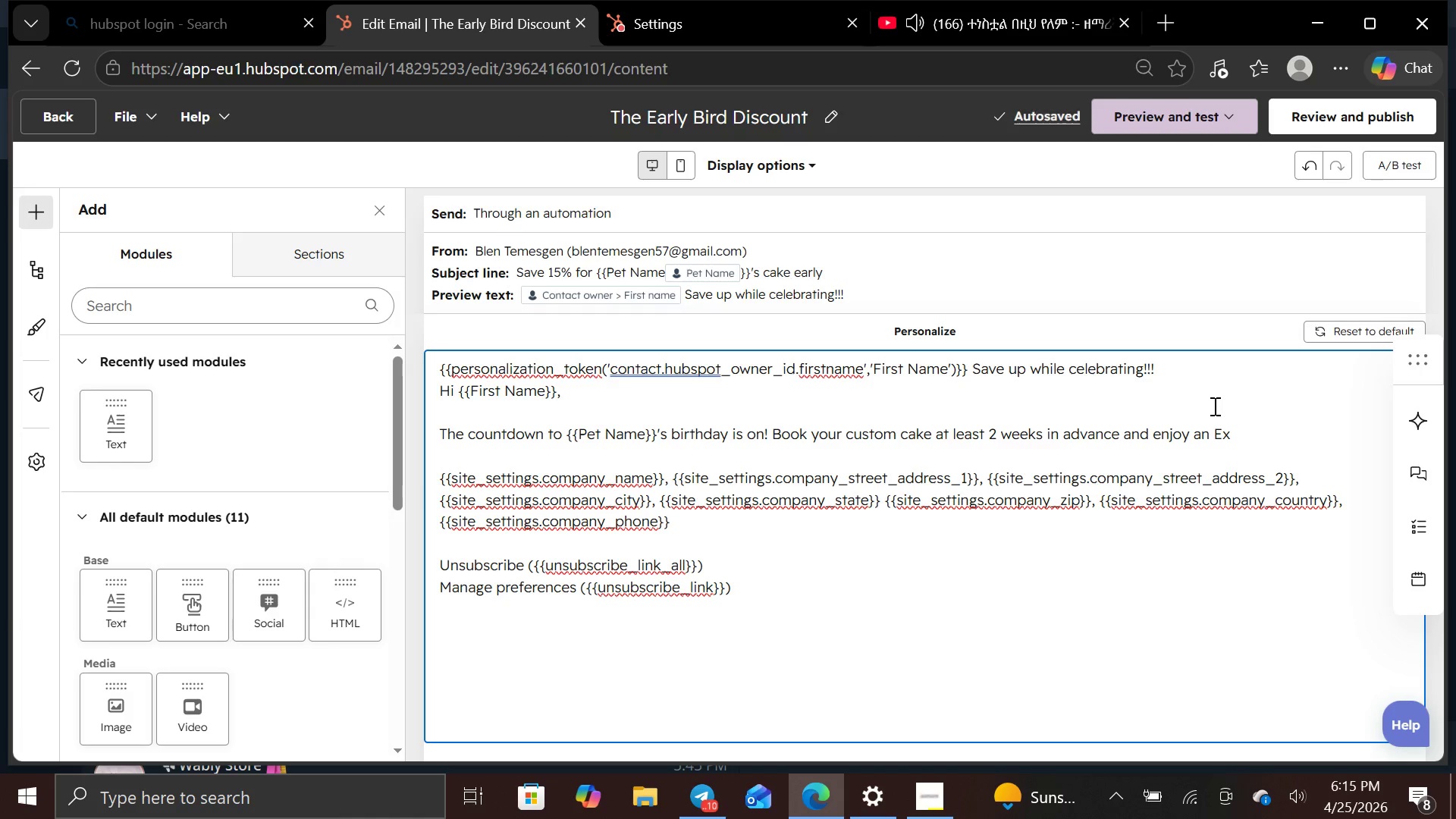 
wait(5.44)
 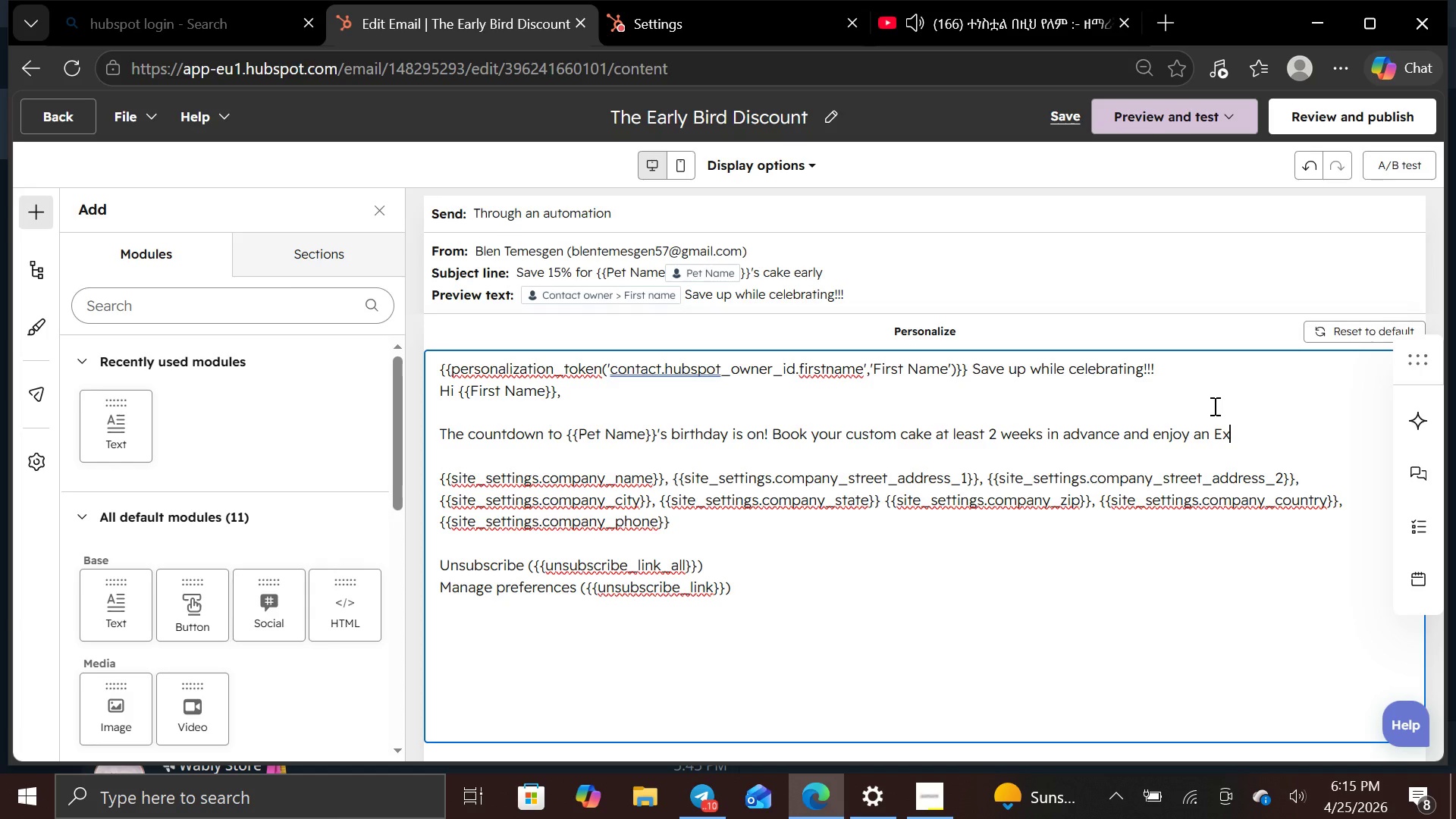 
type(clusive )
 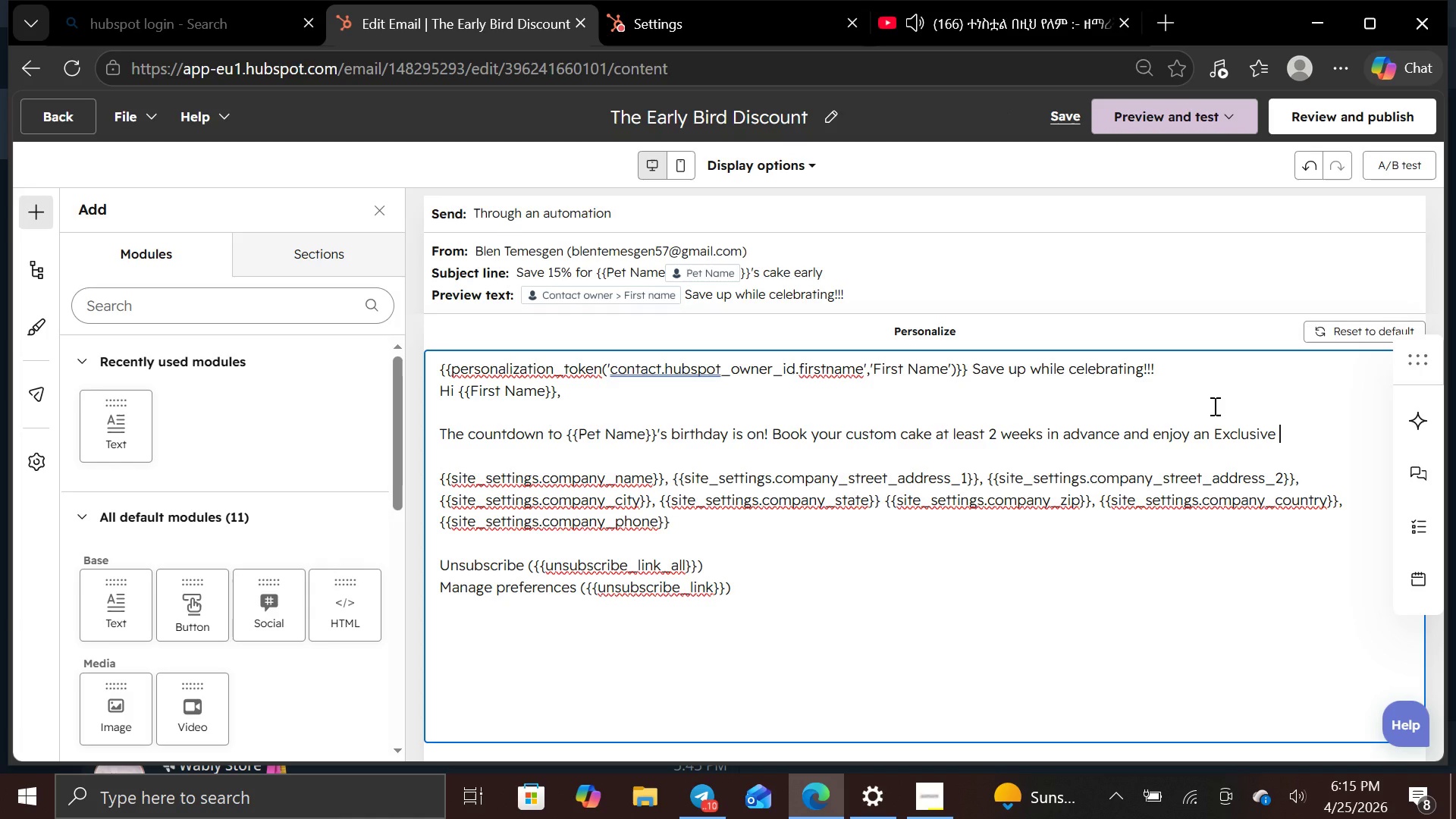 
key(Shift+Quote)
 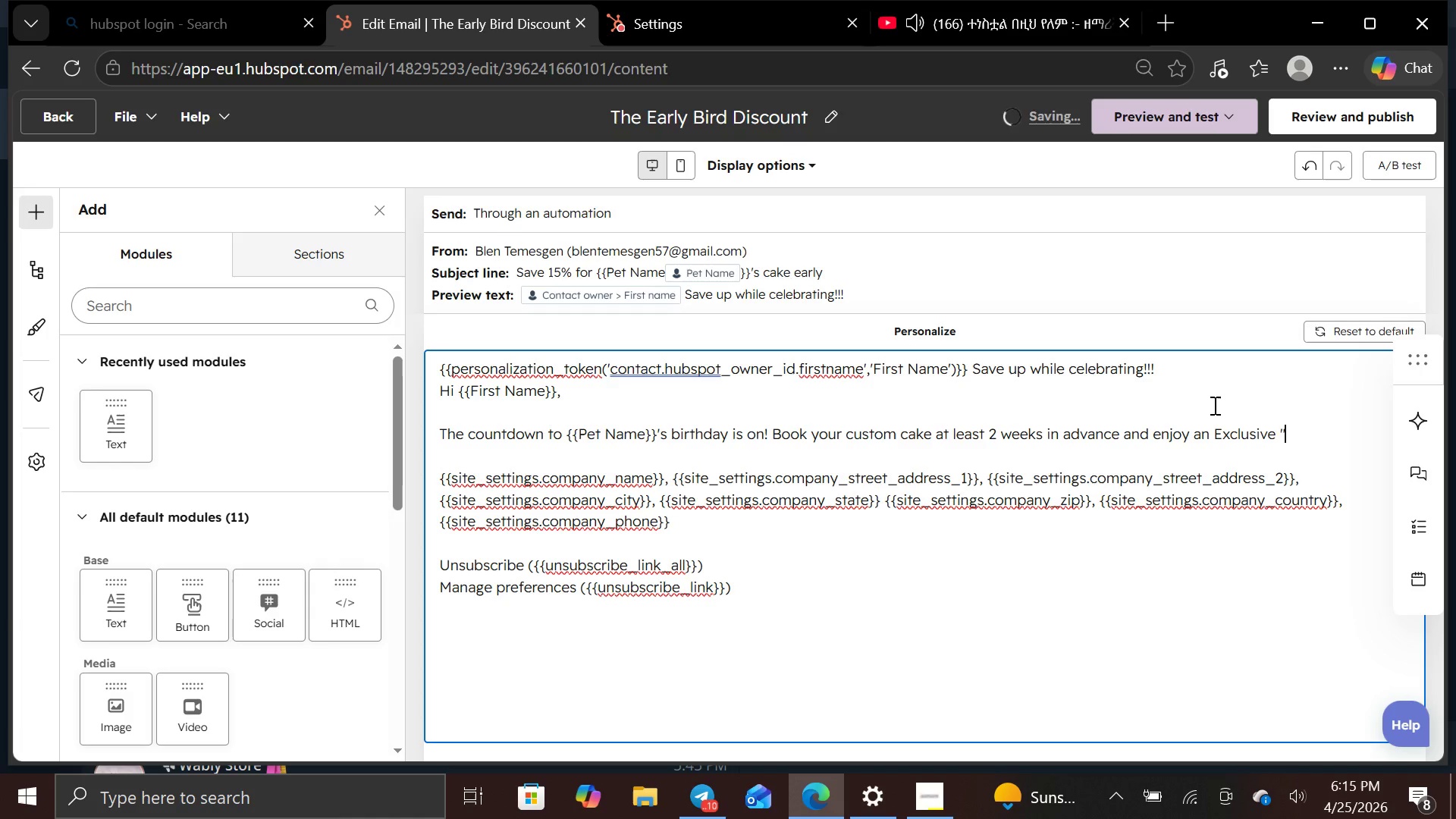 
key(Shift+Quote)
 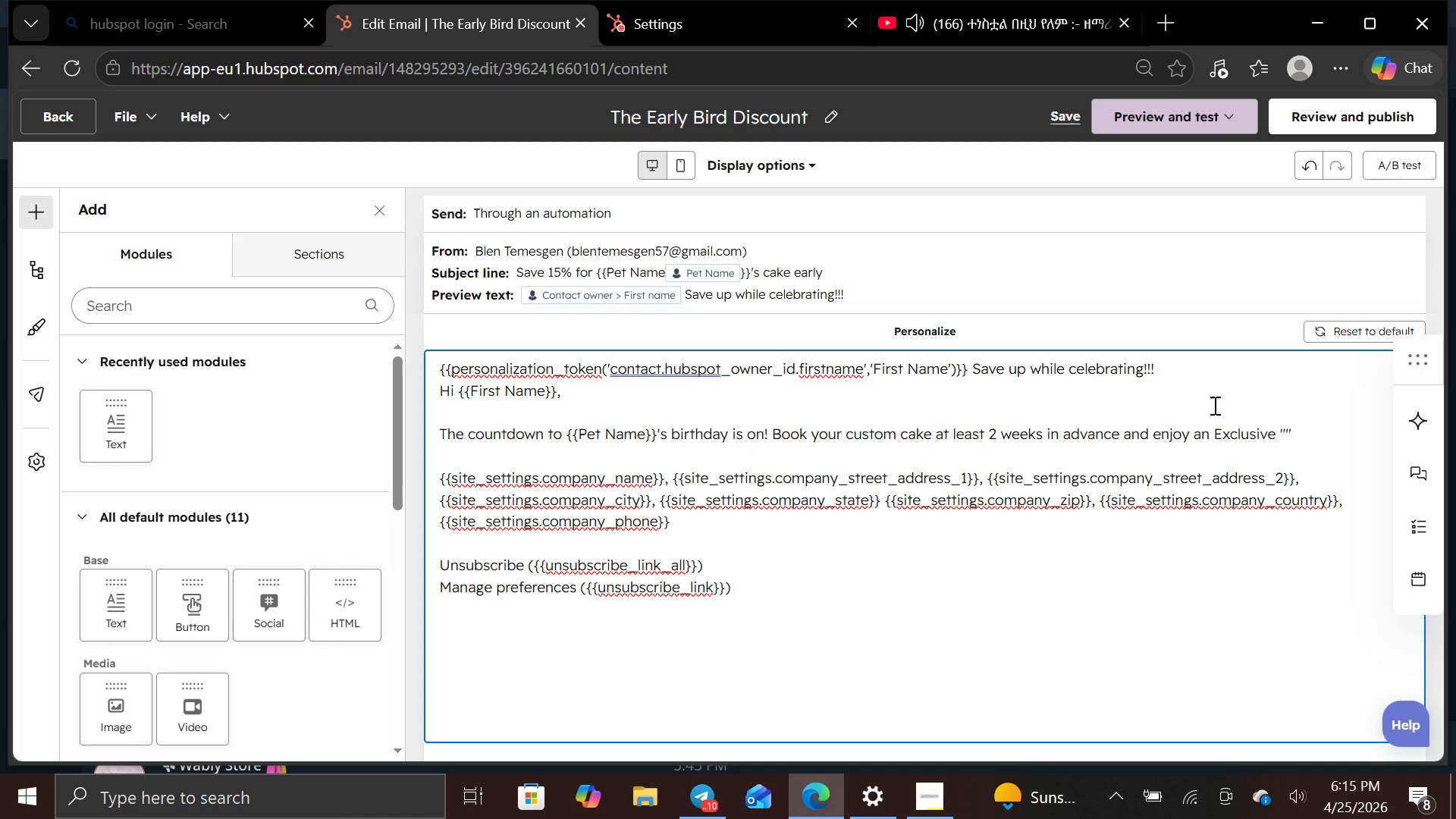 
key(ArrowLeft)
 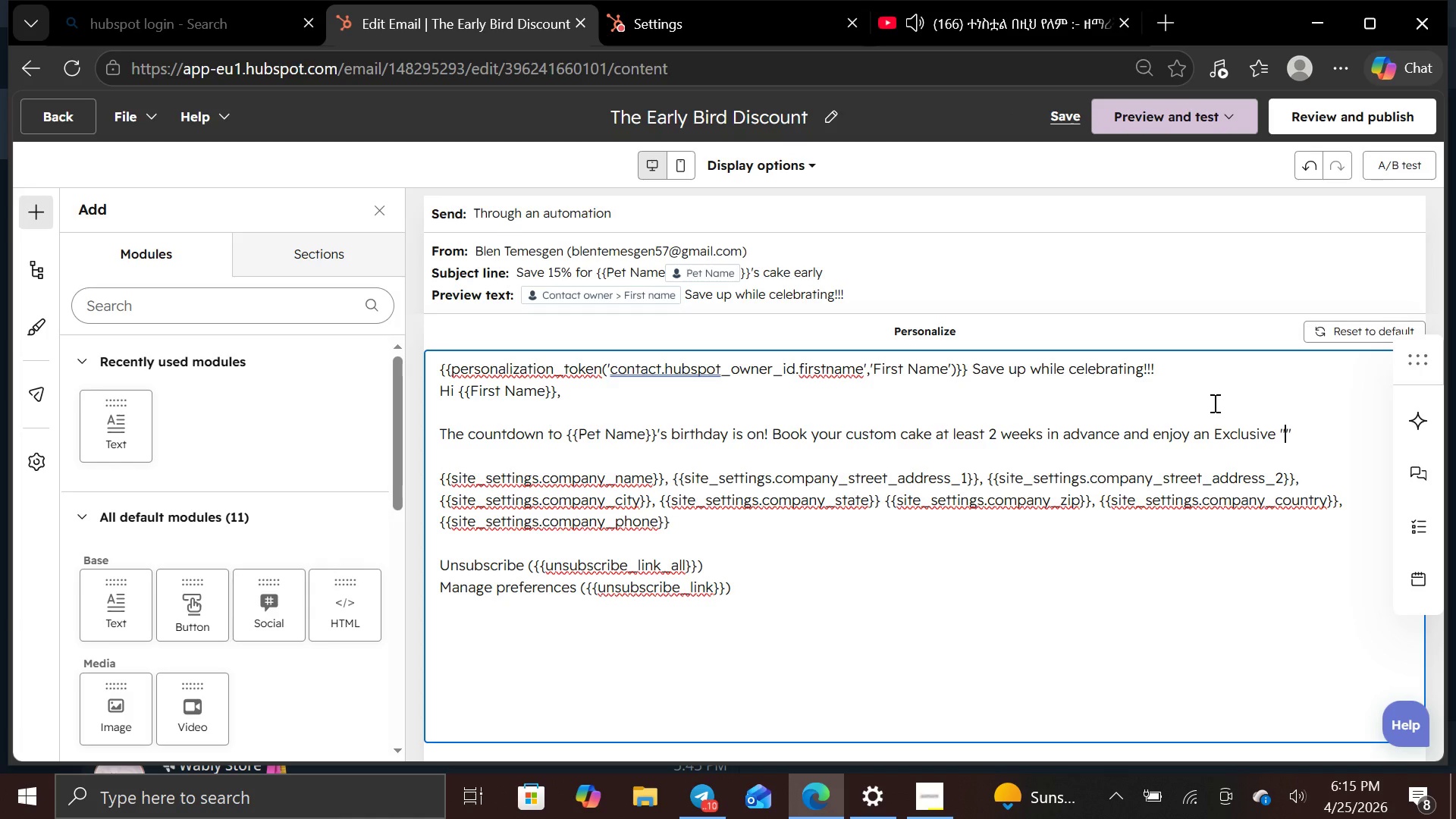 
type(early bird discount)
key(Backspace)
key(Backspace)
key(Backspace)
key(Backspace)
key(Backspace)
key(Backspace)
key(Backspace)
key(Backspace)
 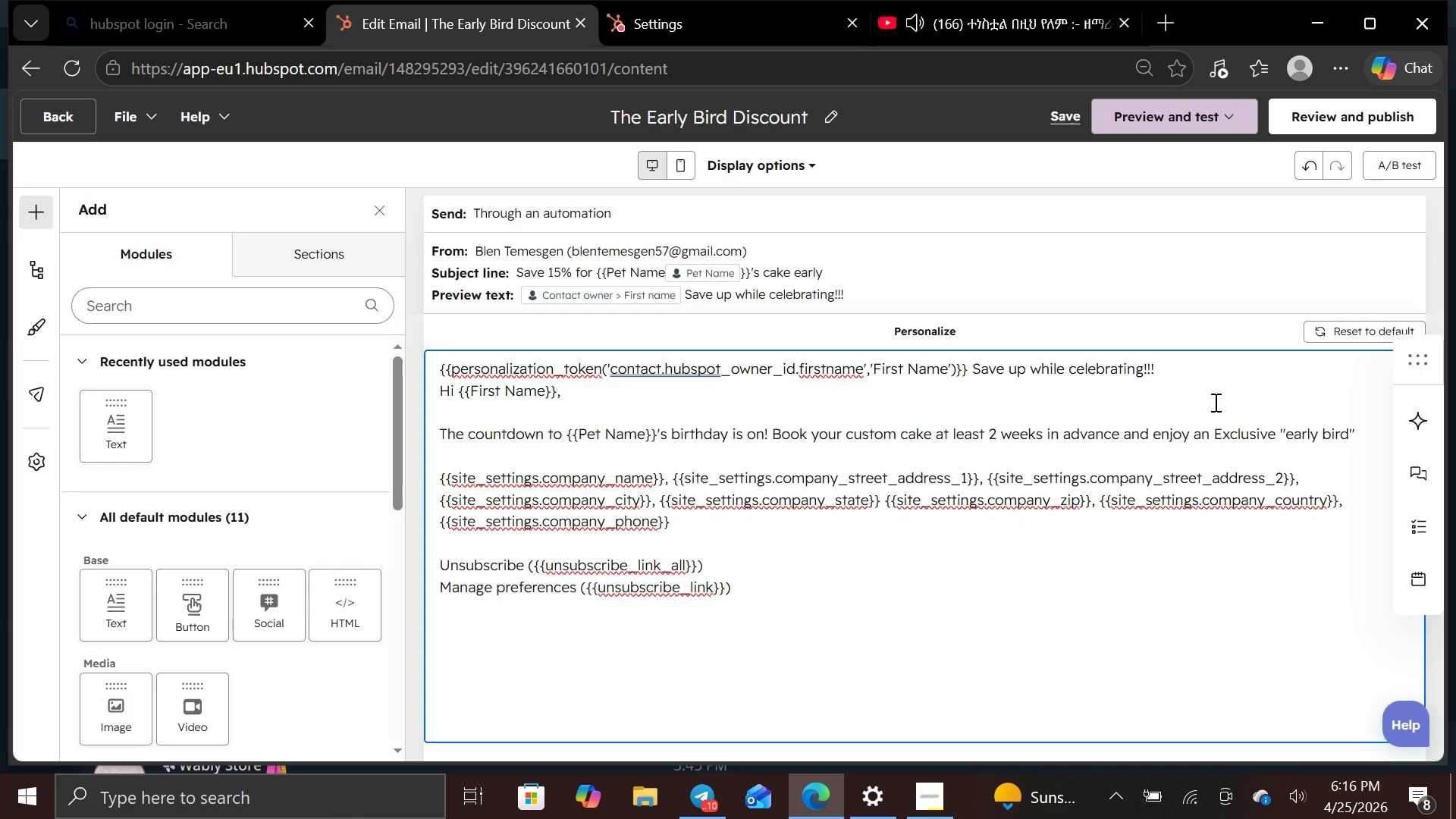 
key(ArrowRight)
 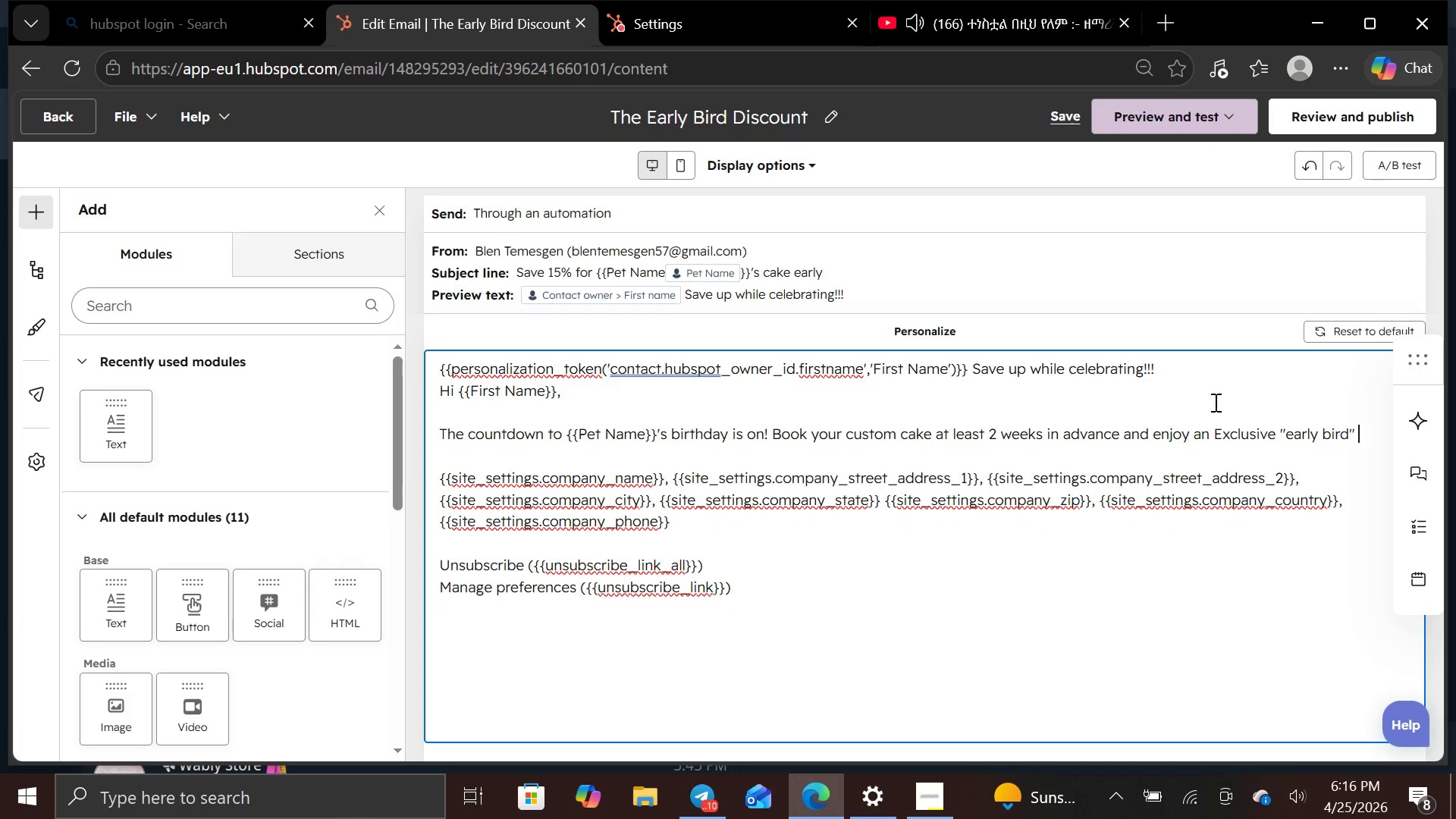 
type( discount.)
 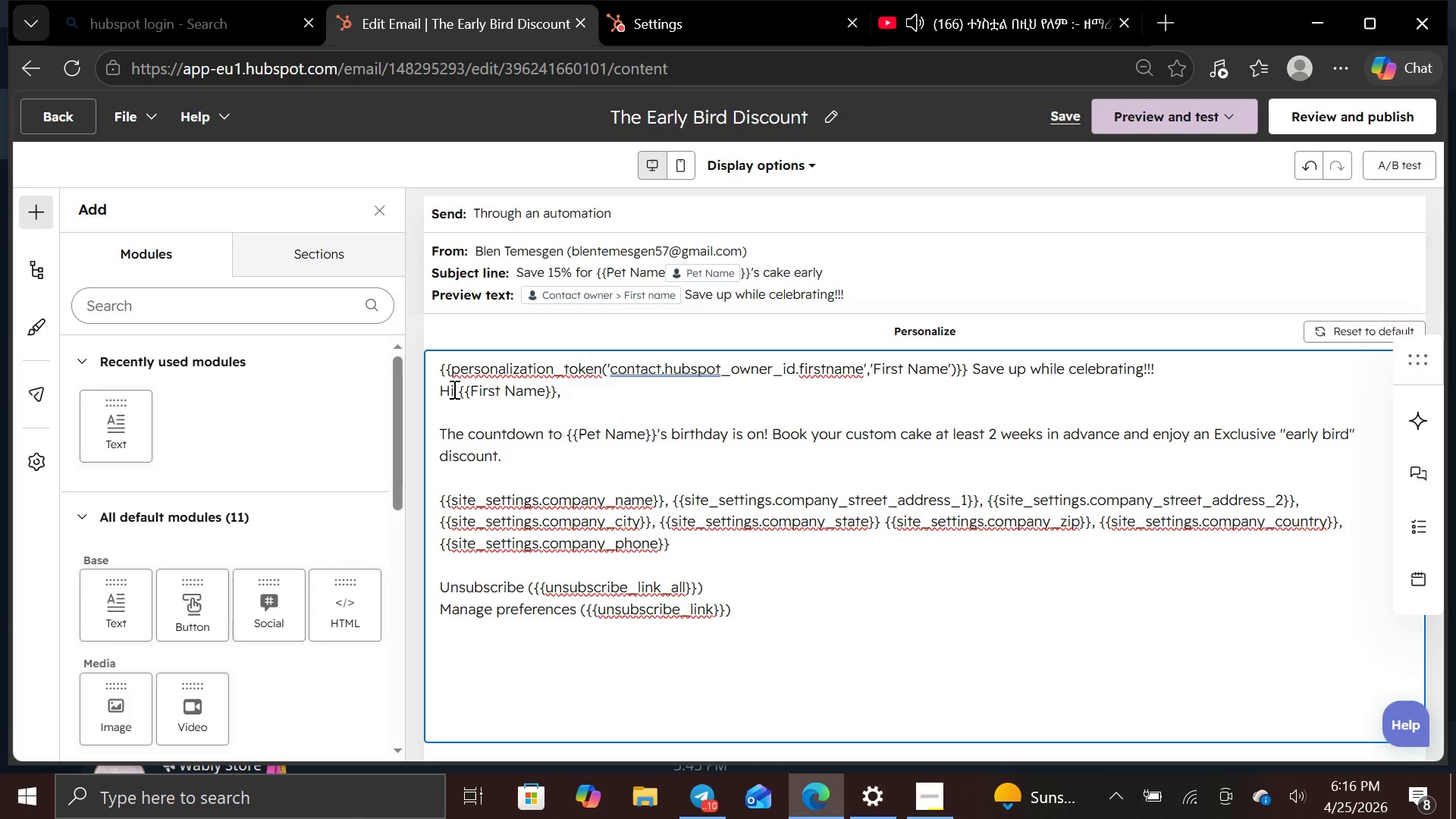 
left_click_drag(start_coordinate=[455, 388], to_coordinate=[557, 389])
 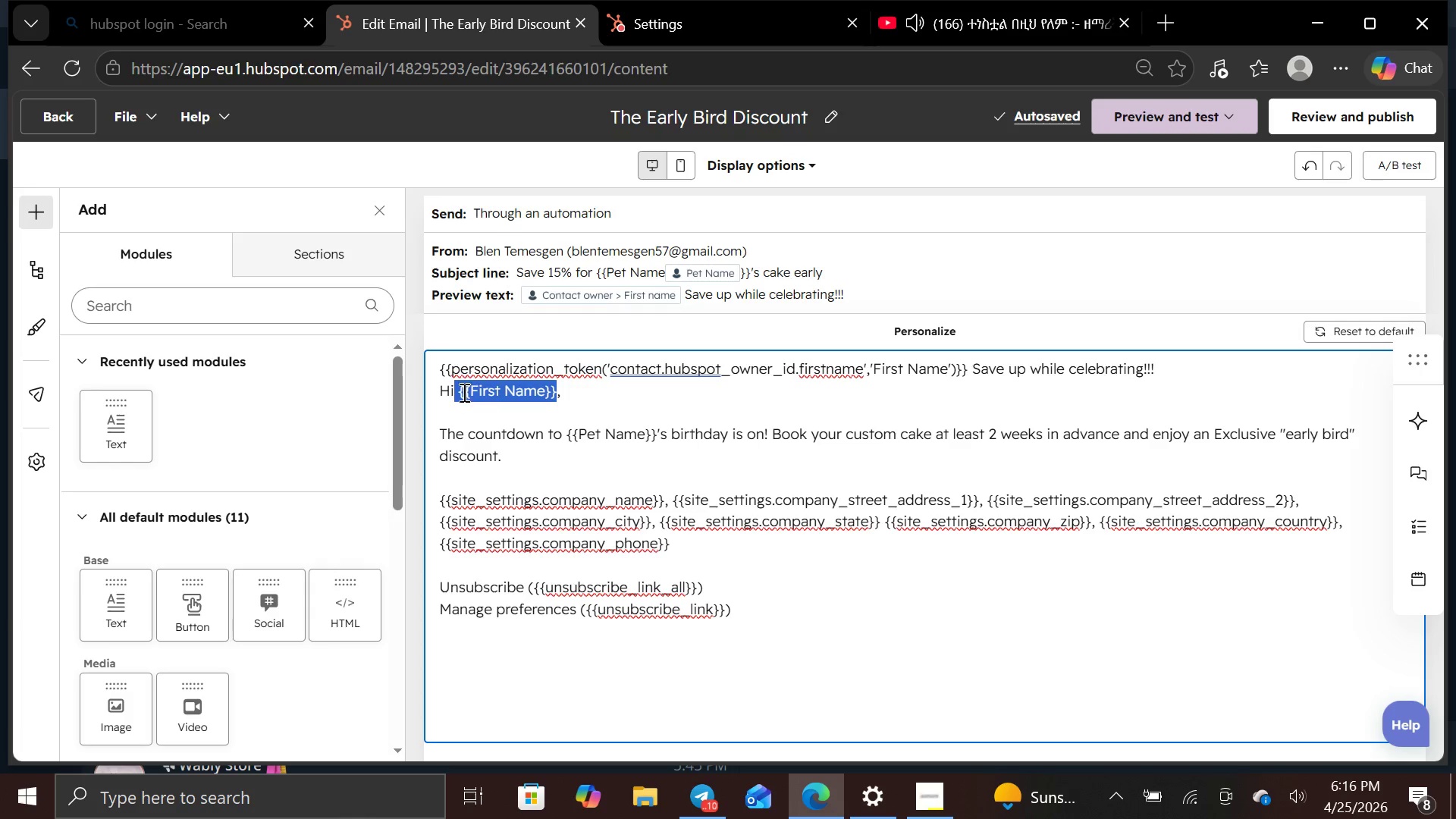 
left_click([455, 392])
 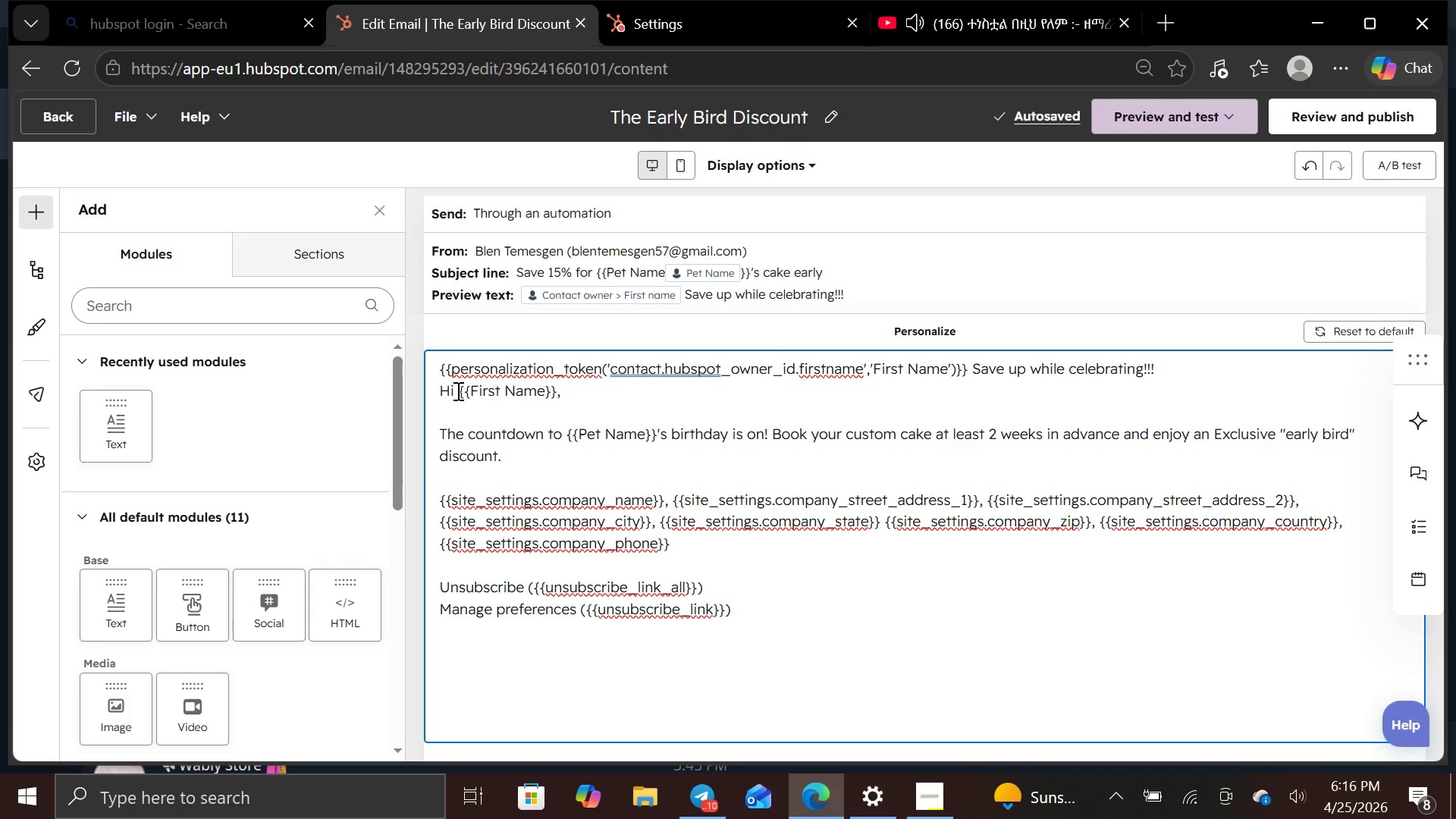 
left_click([457, 391])
 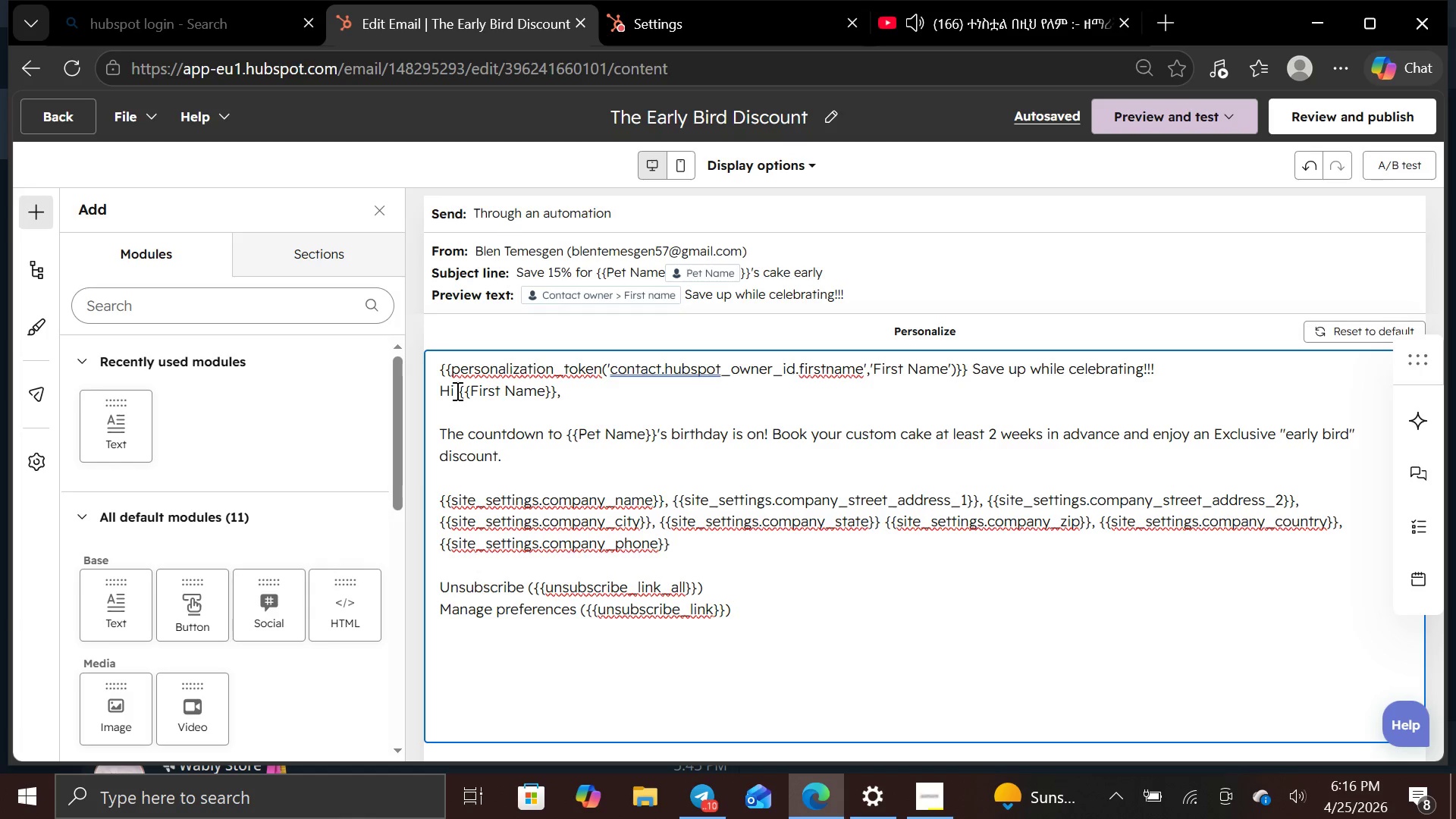 
left_click_drag(start_coordinate=[459, 391], to_coordinate=[554, 387])
 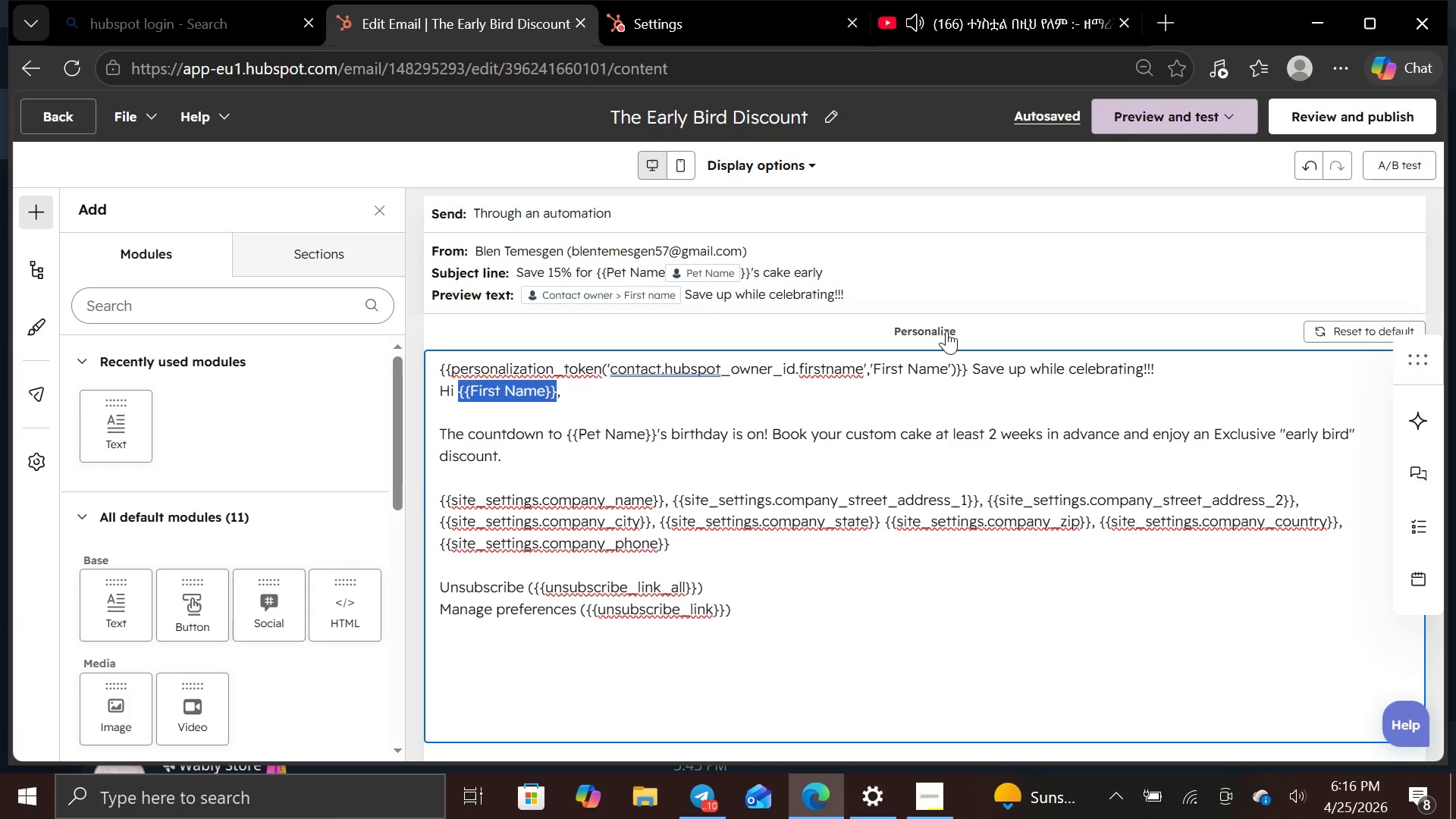 
left_click([944, 331])
 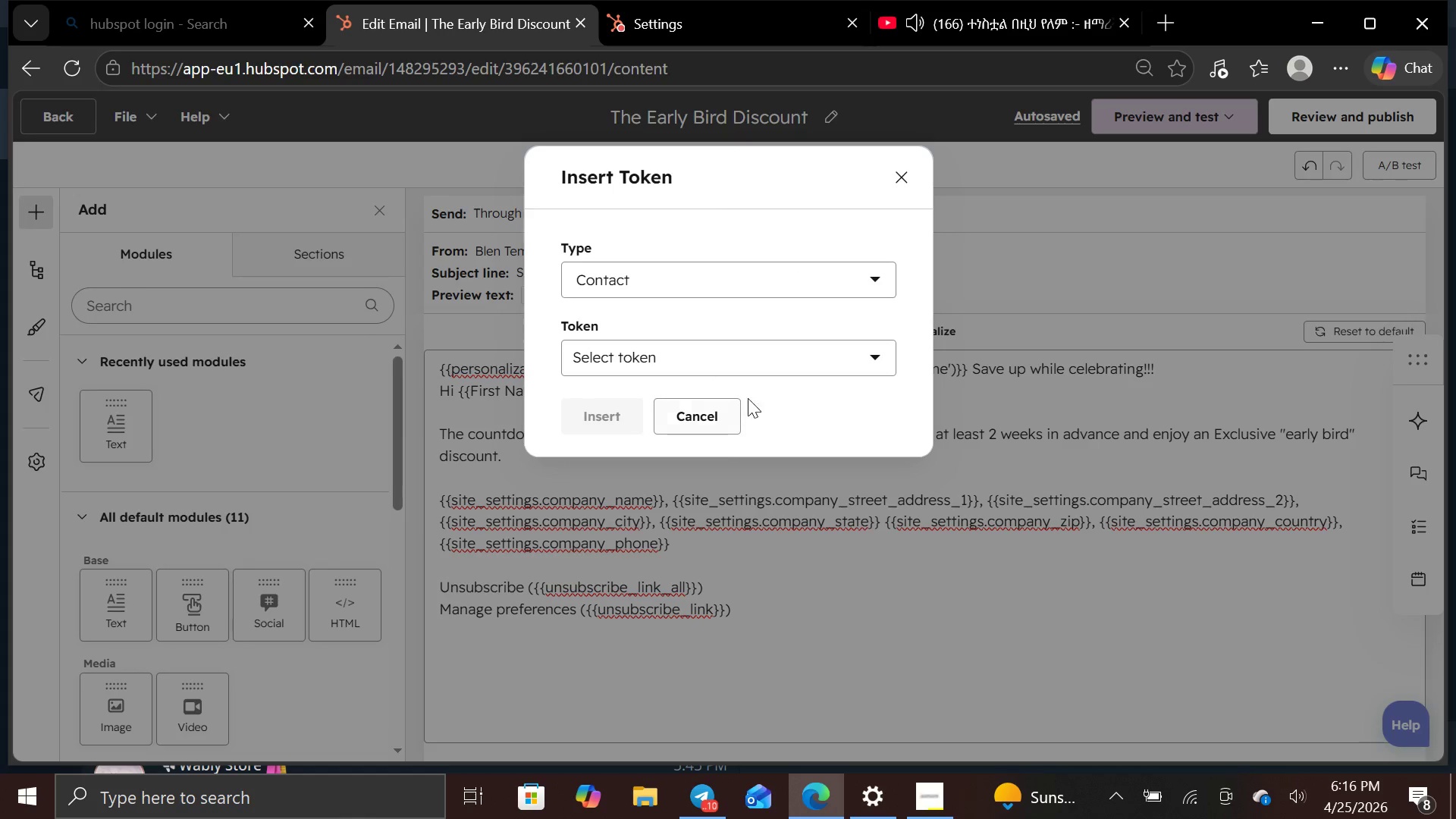 
mouse_move([821, 356])
 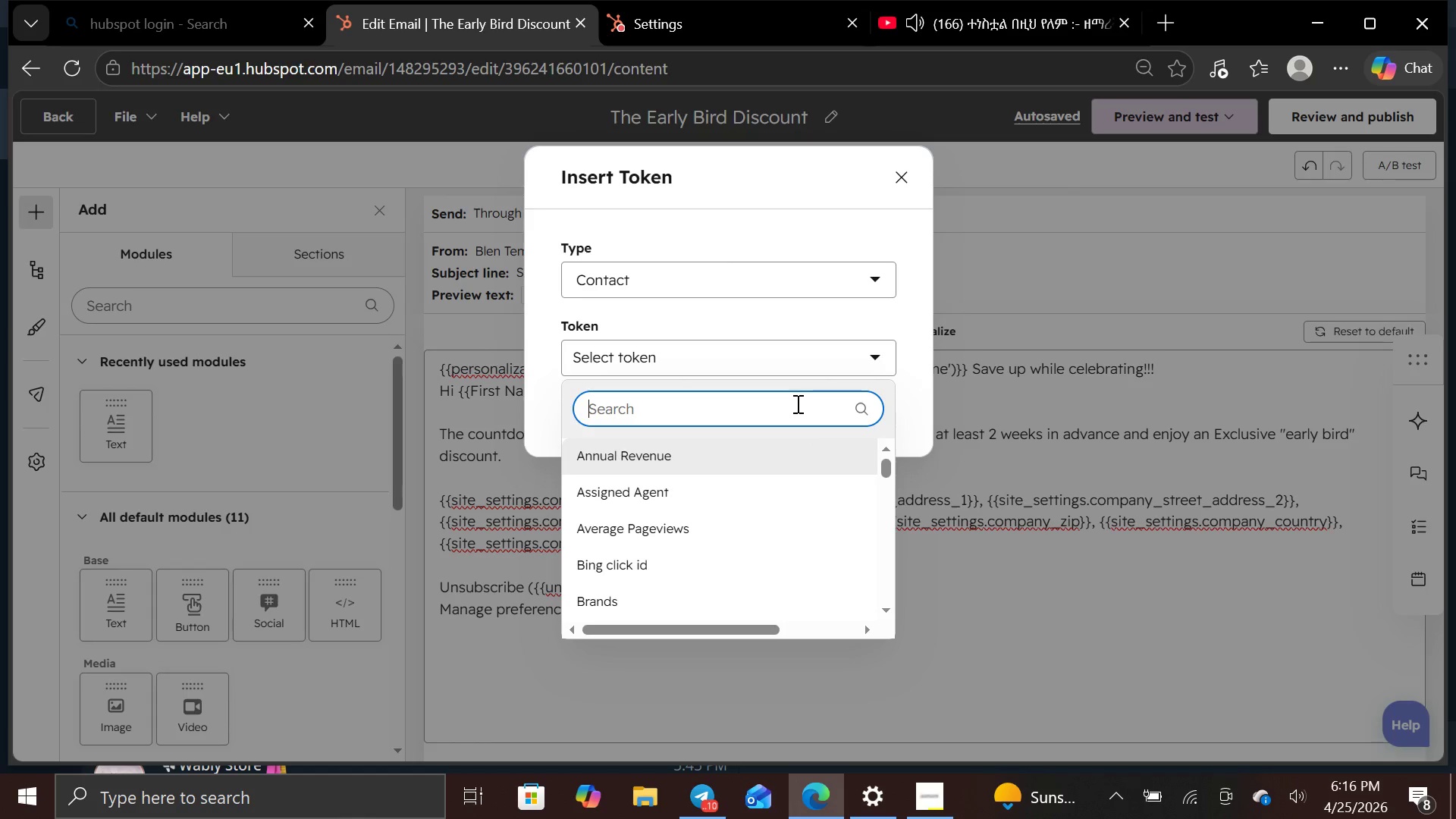 
type(first)
 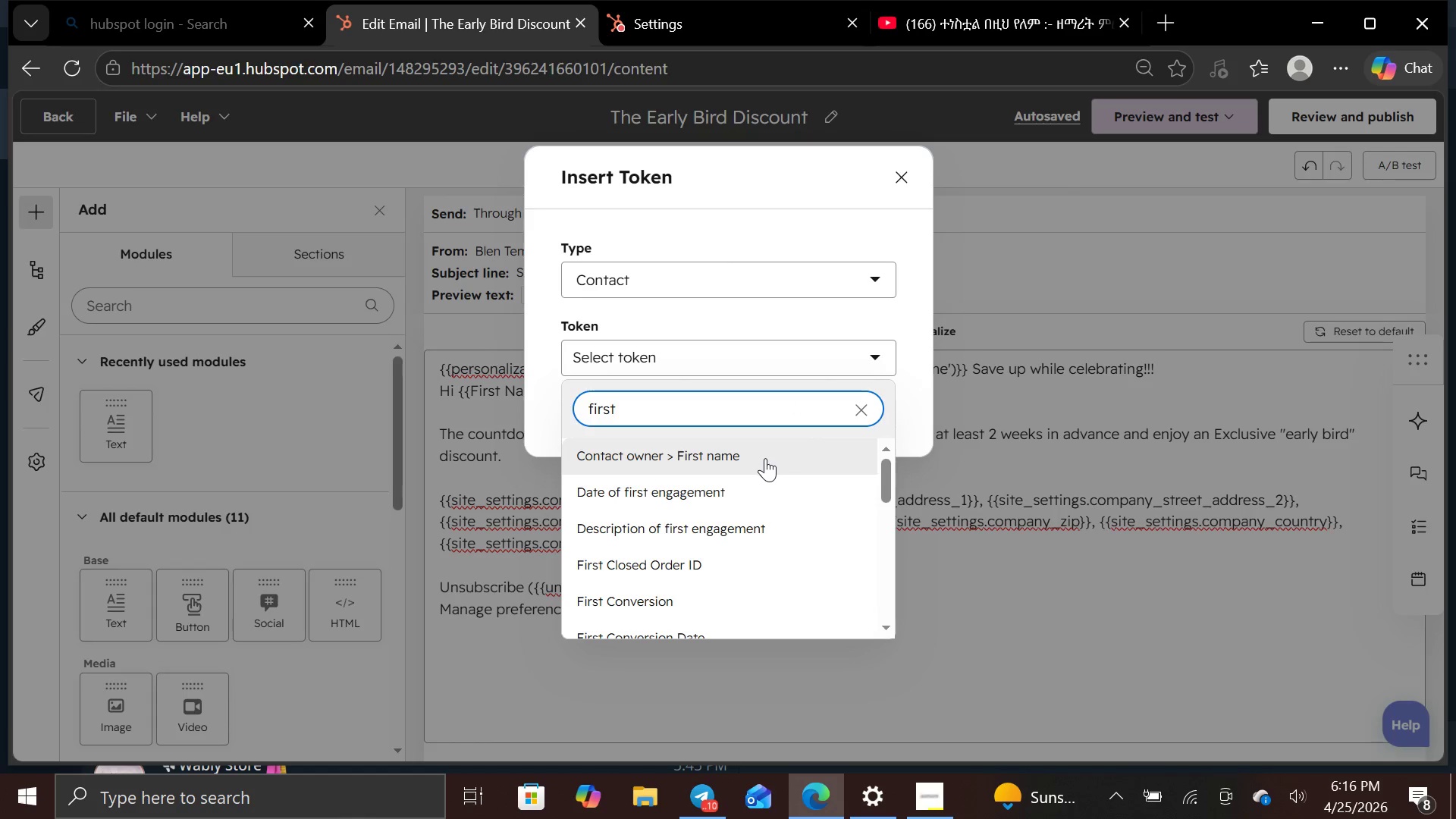 
left_click([765, 458])
 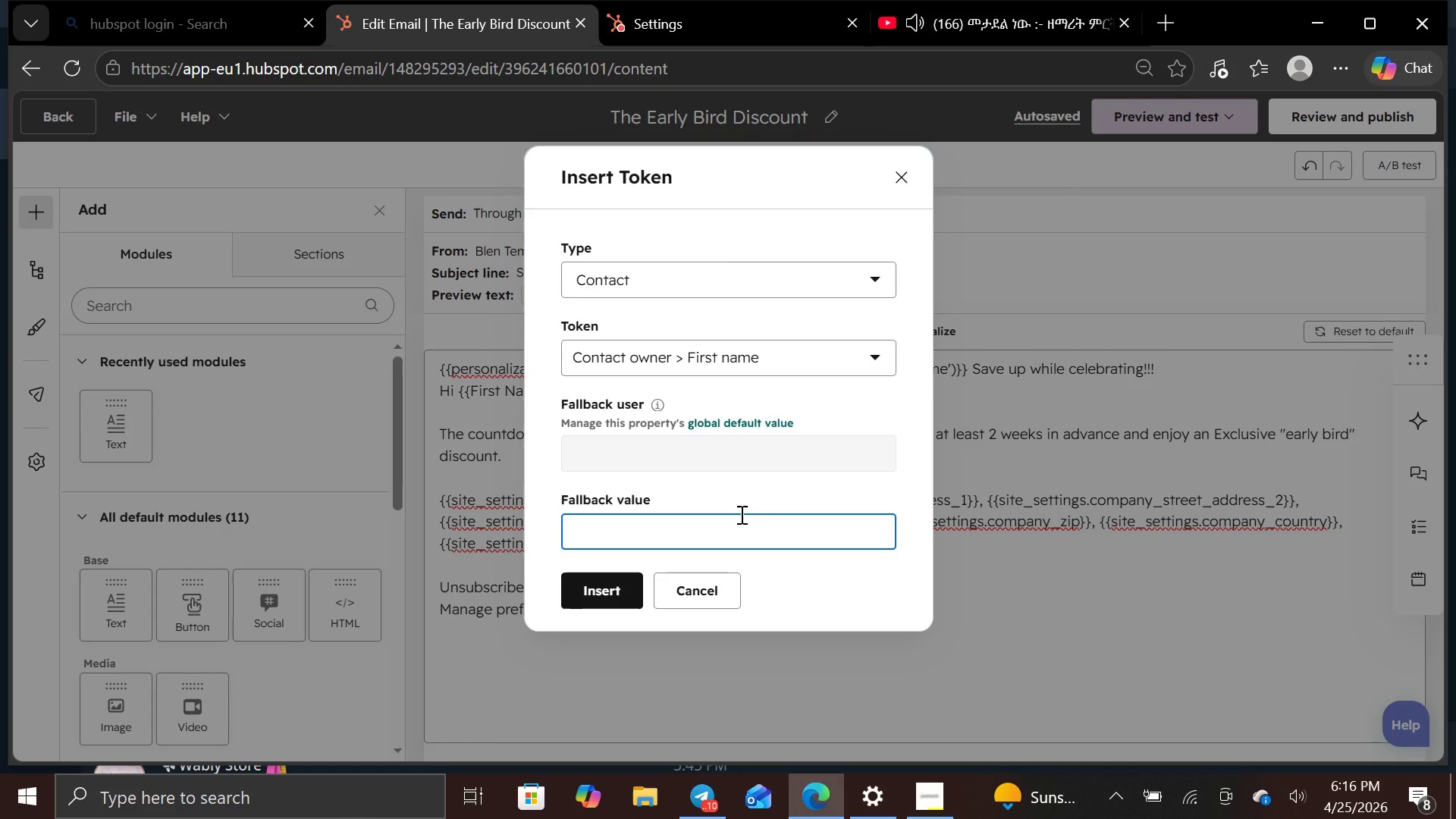 
type(First Name)
 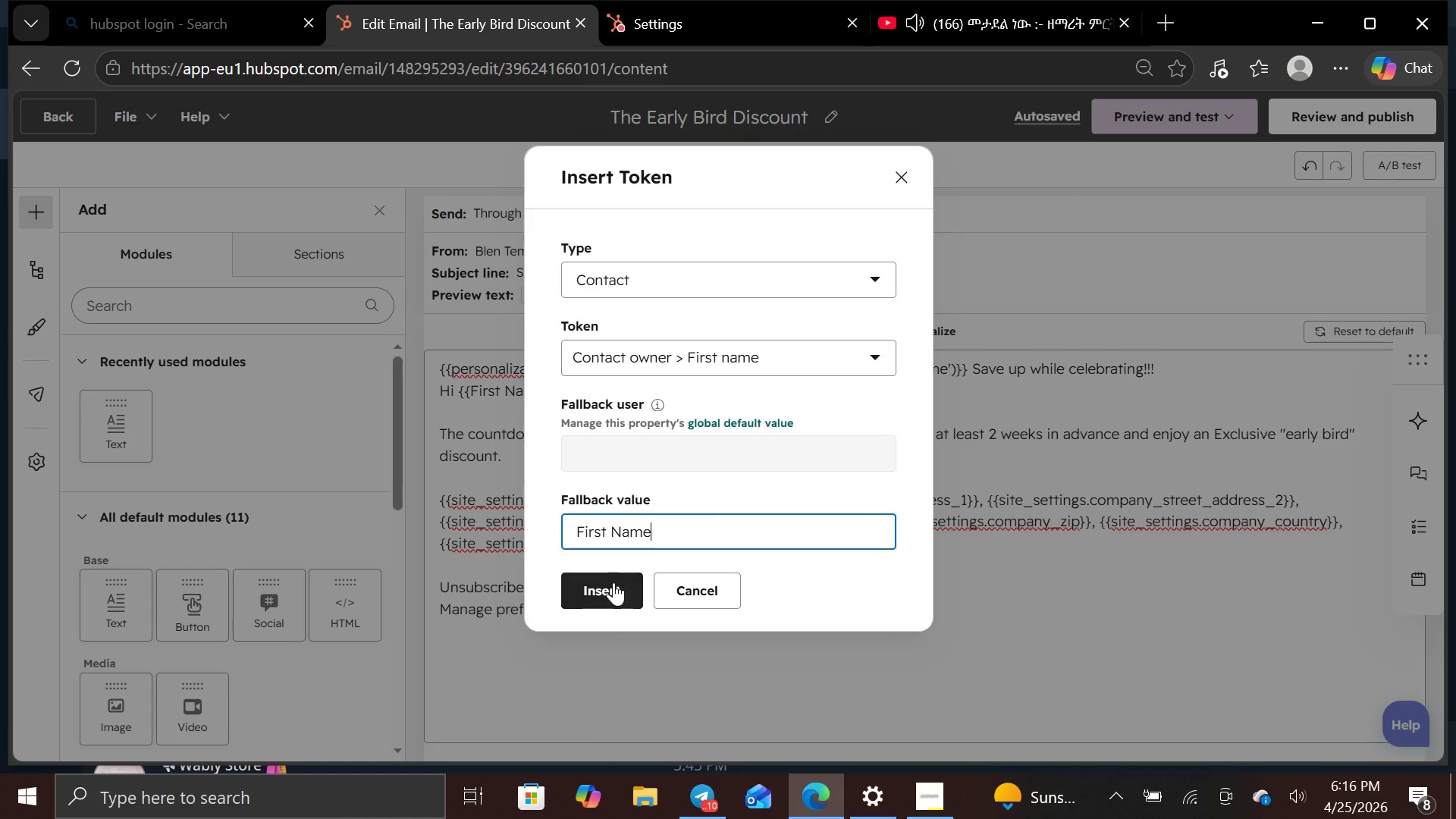 
left_click([618, 579])
 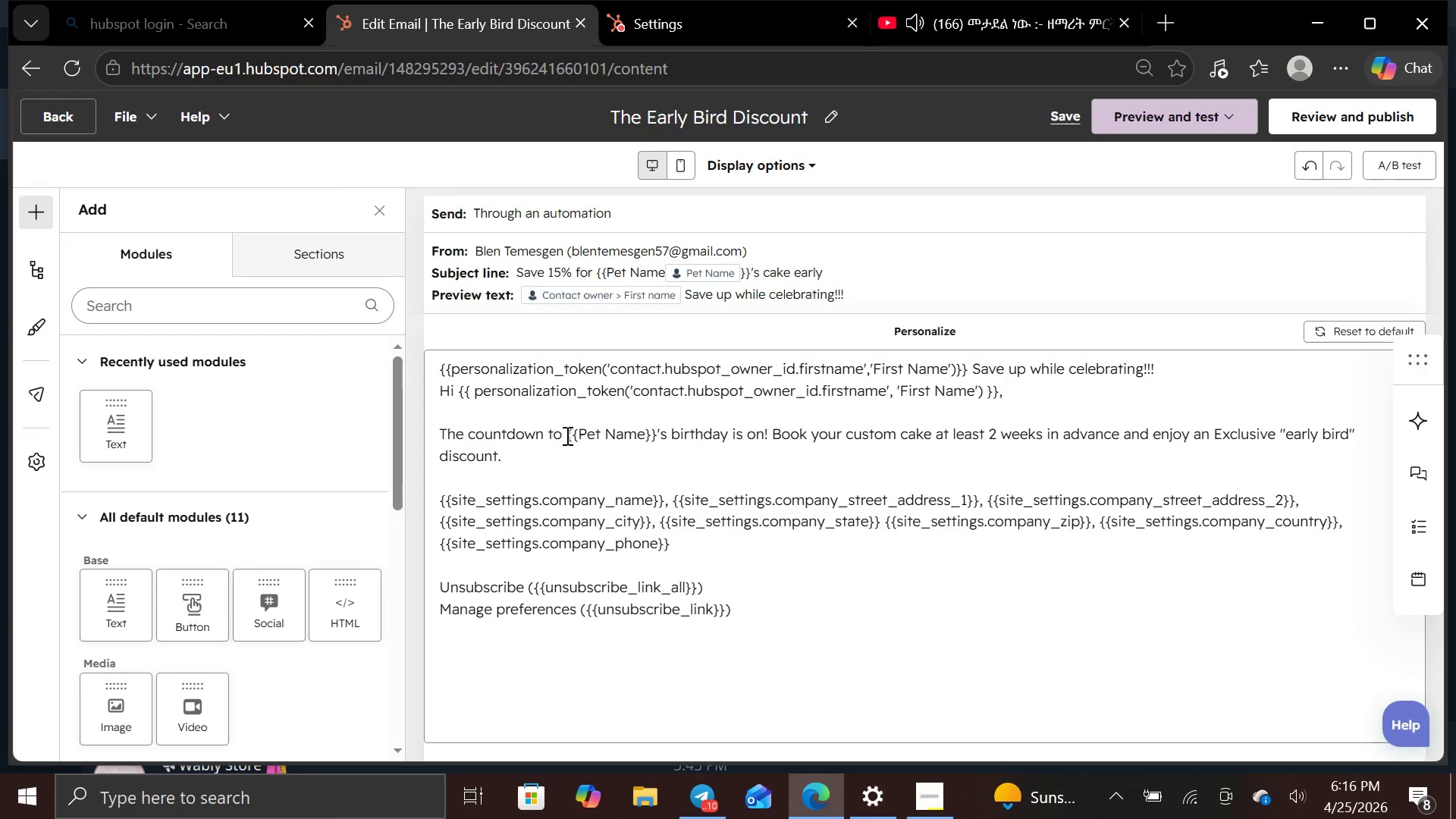 
left_click_drag(start_coordinate=[565, 435], to_coordinate=[654, 435])
 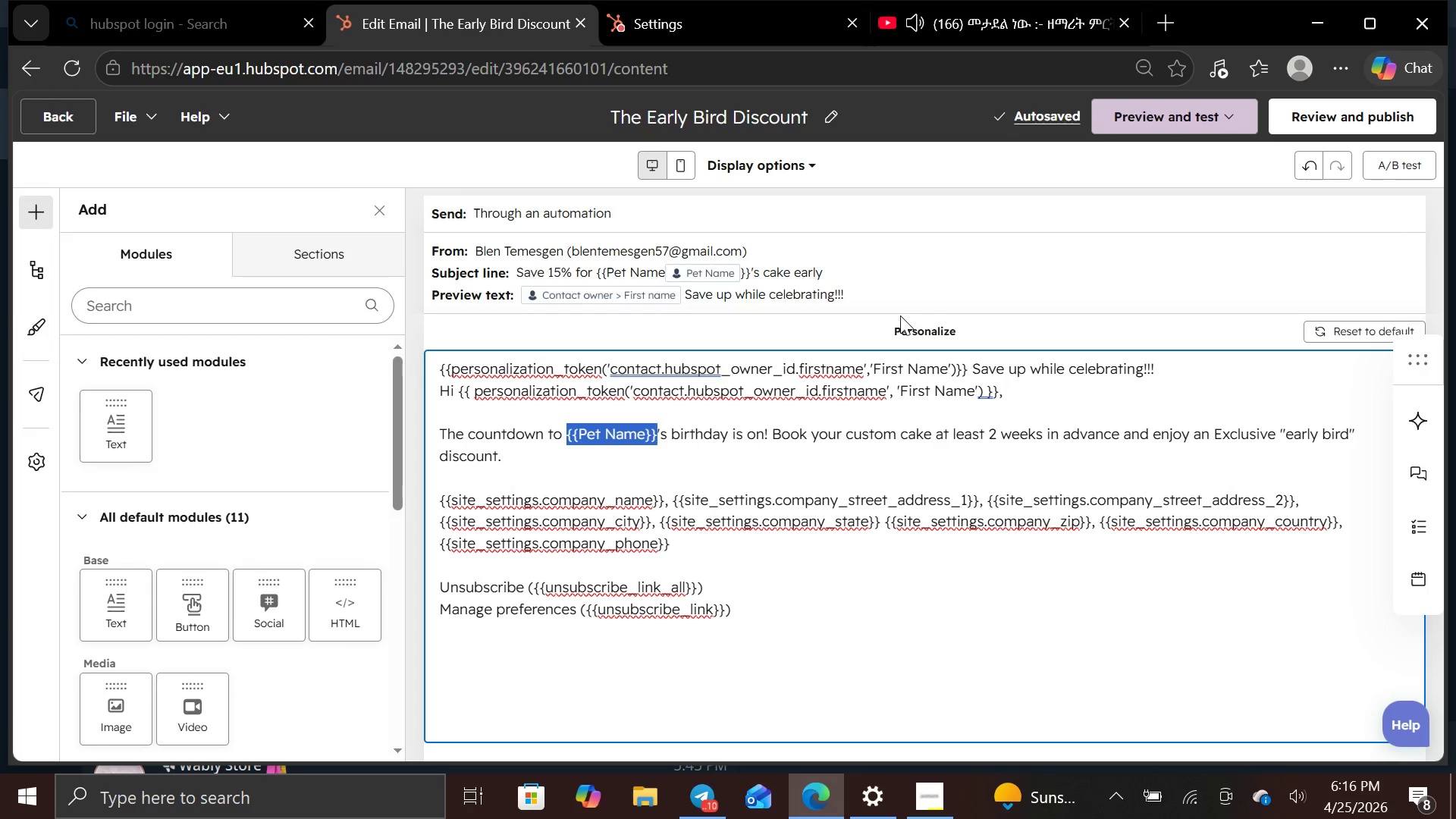 
left_click([907, 326])
 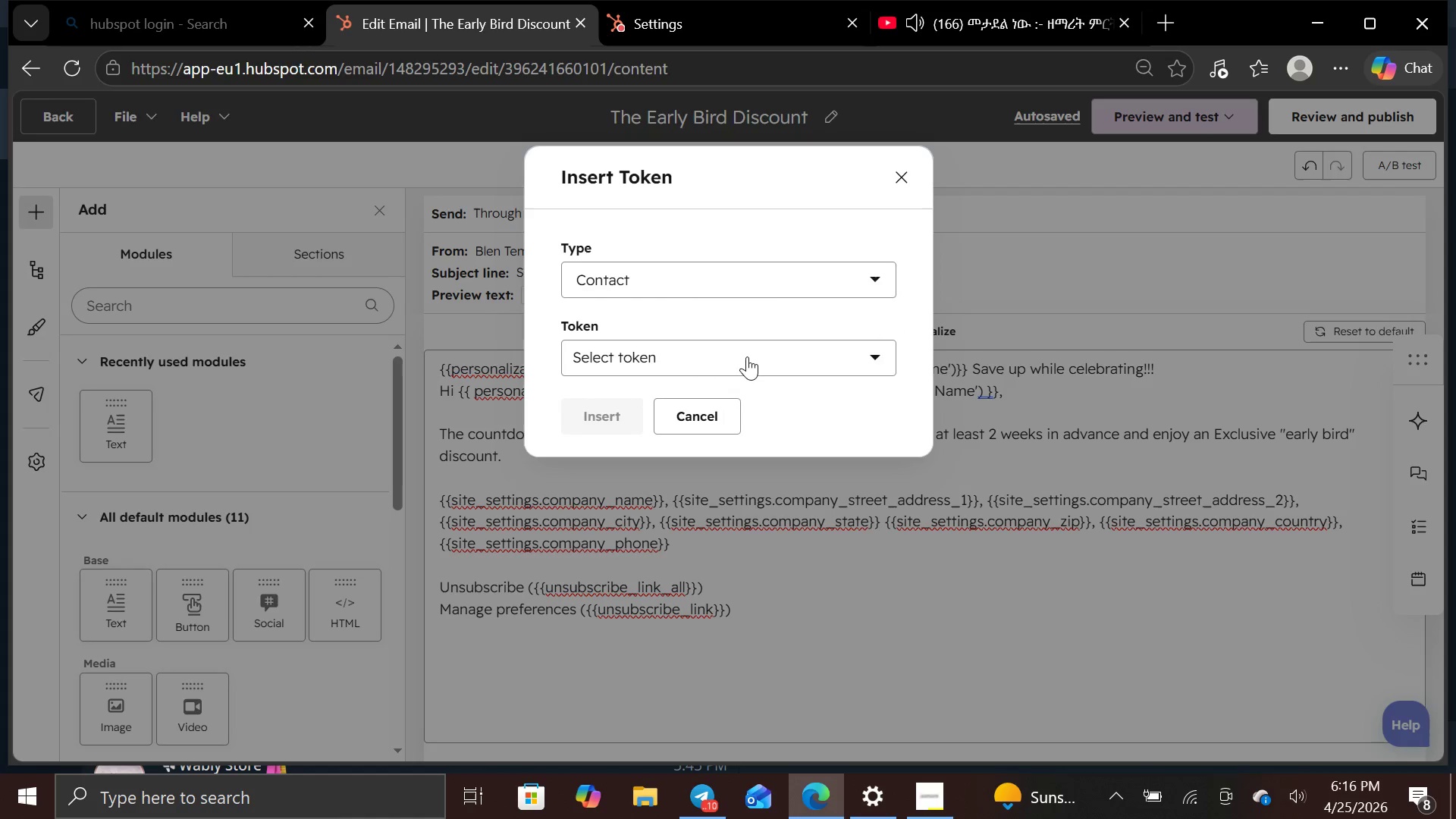 
left_click([752, 356])
 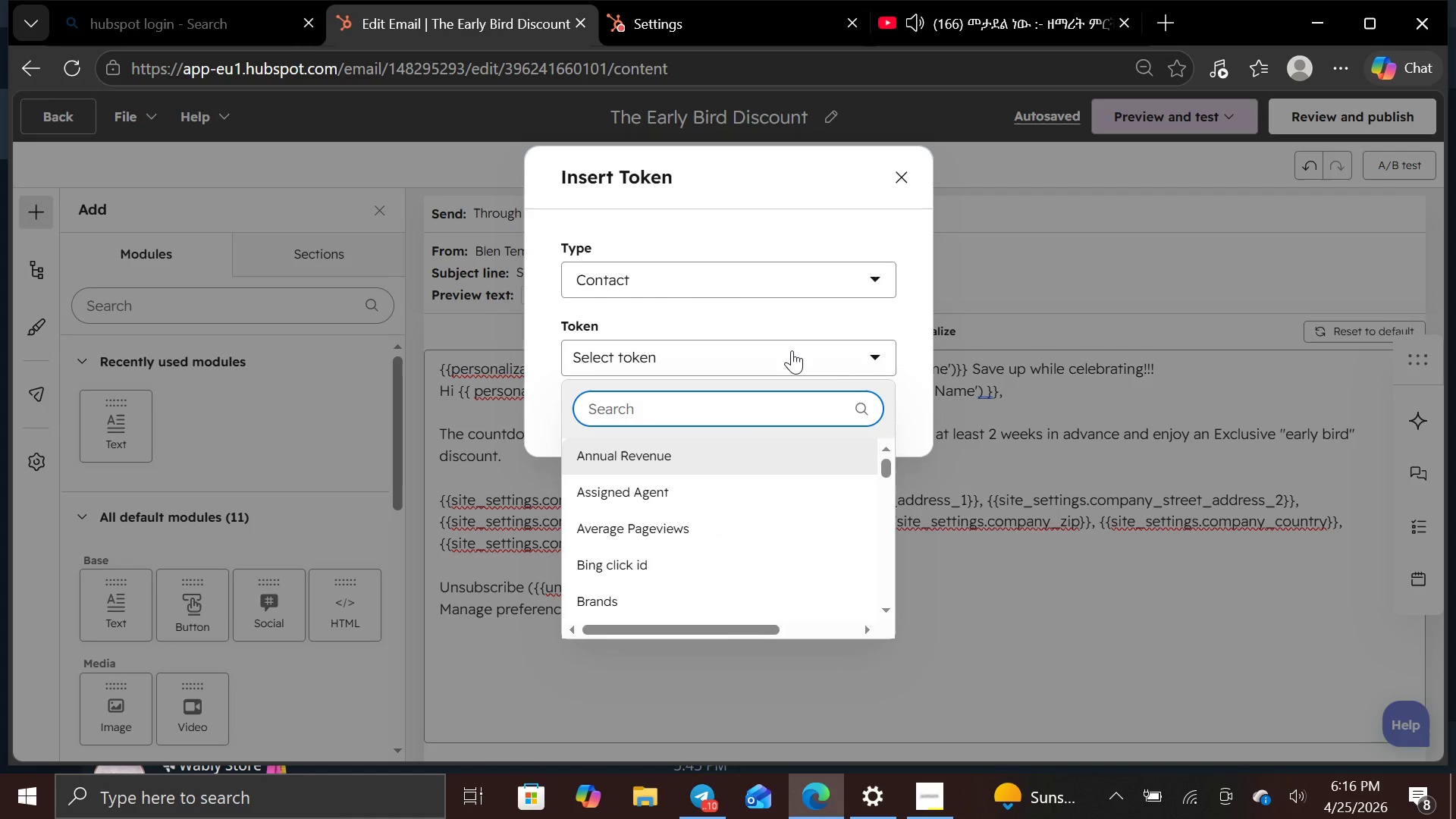 
type(pet)
 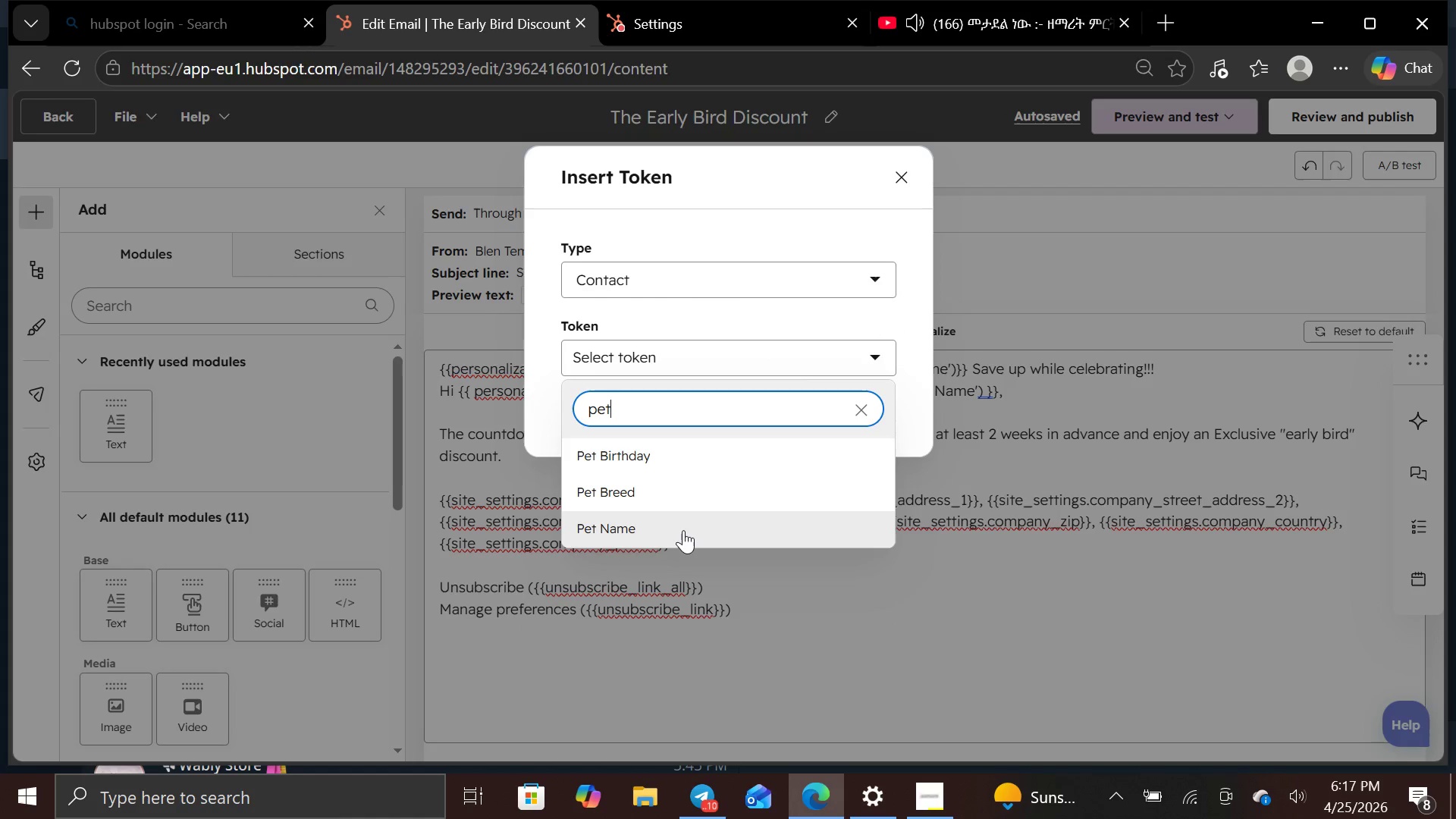 
left_click([683, 530])
 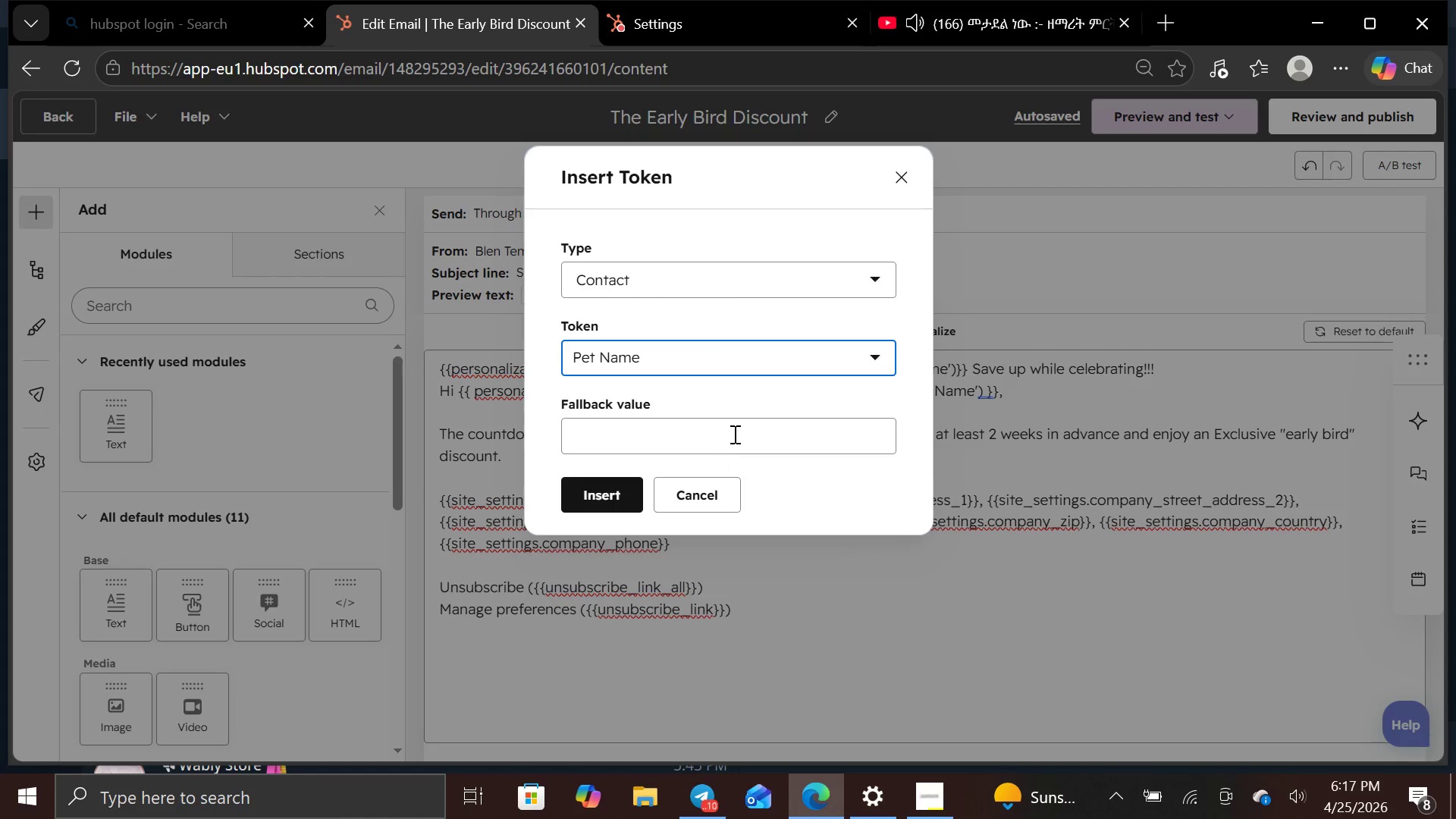 
left_click([736, 431])
 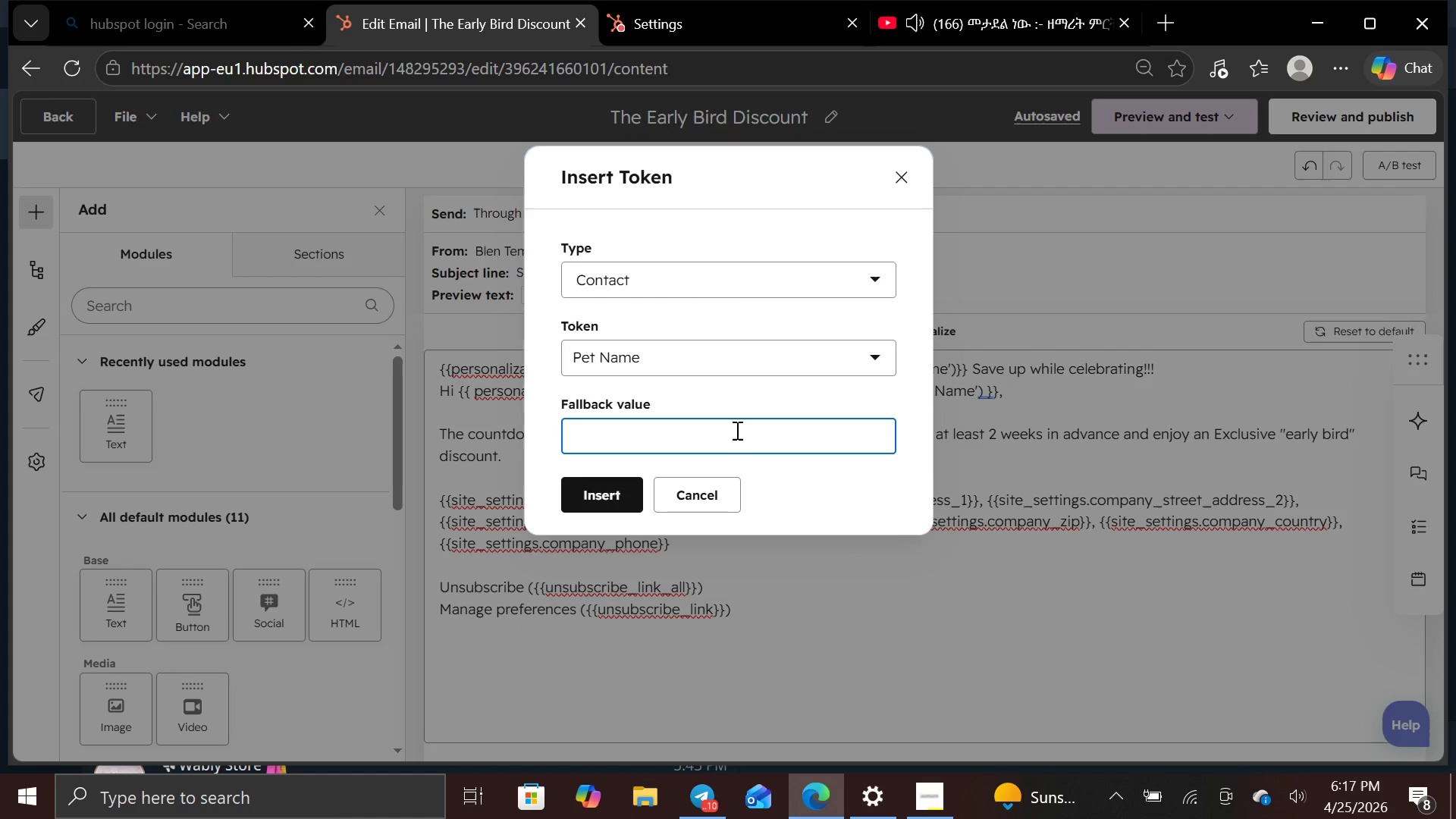 
type(First Name)
 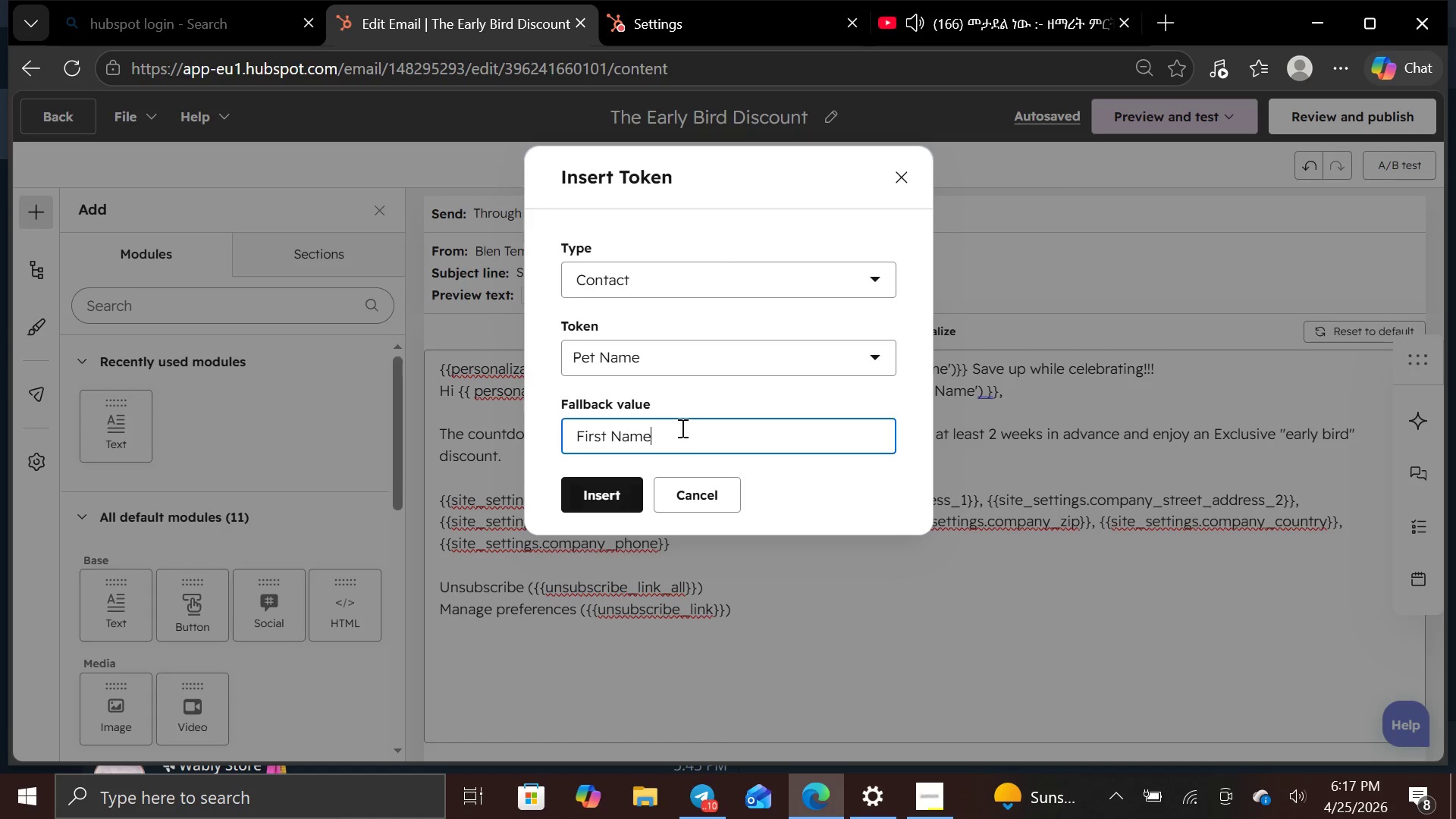 
hold_key(key=Backspace, duration=0.89)
 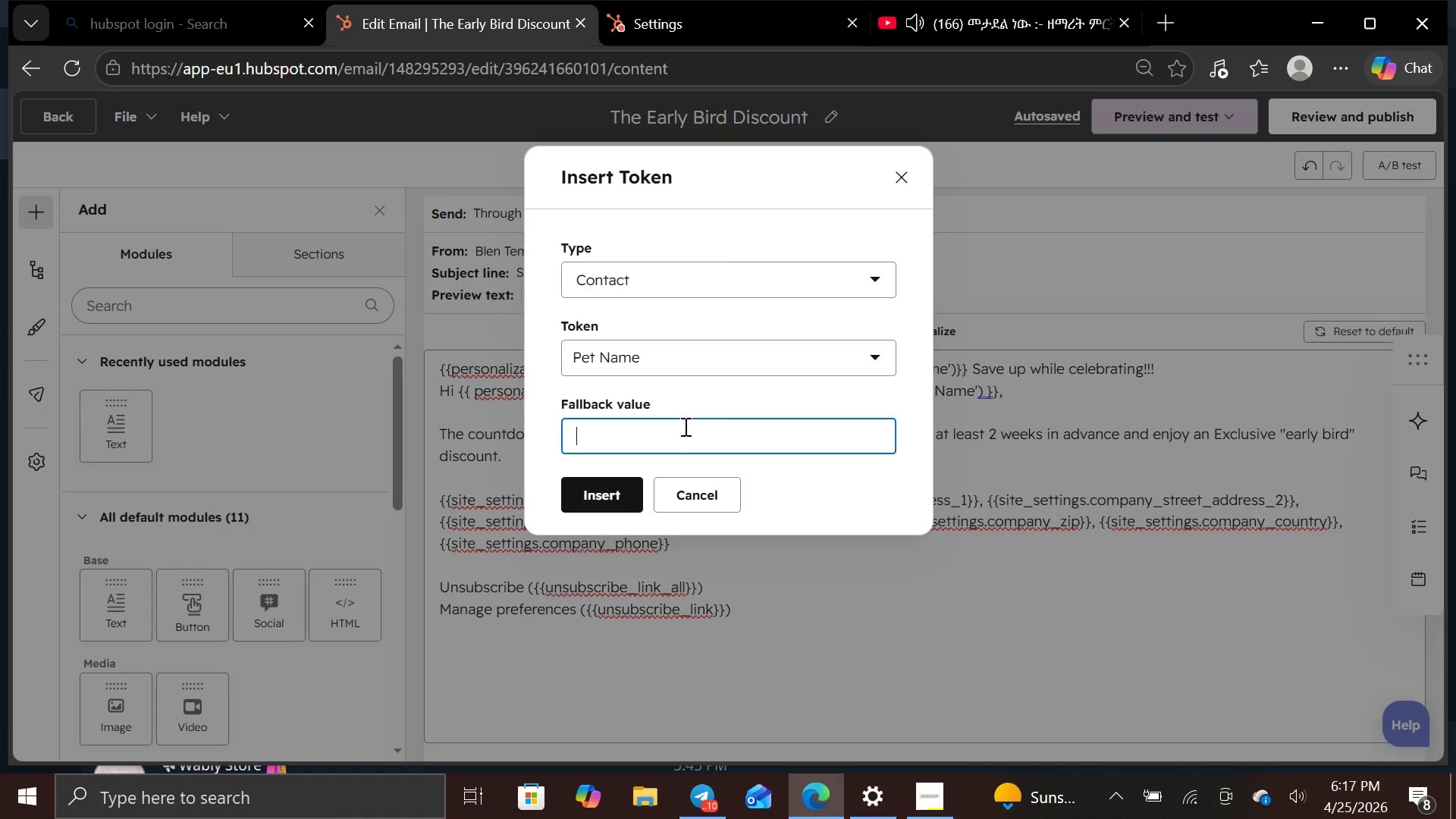 
type(Pet Name)
 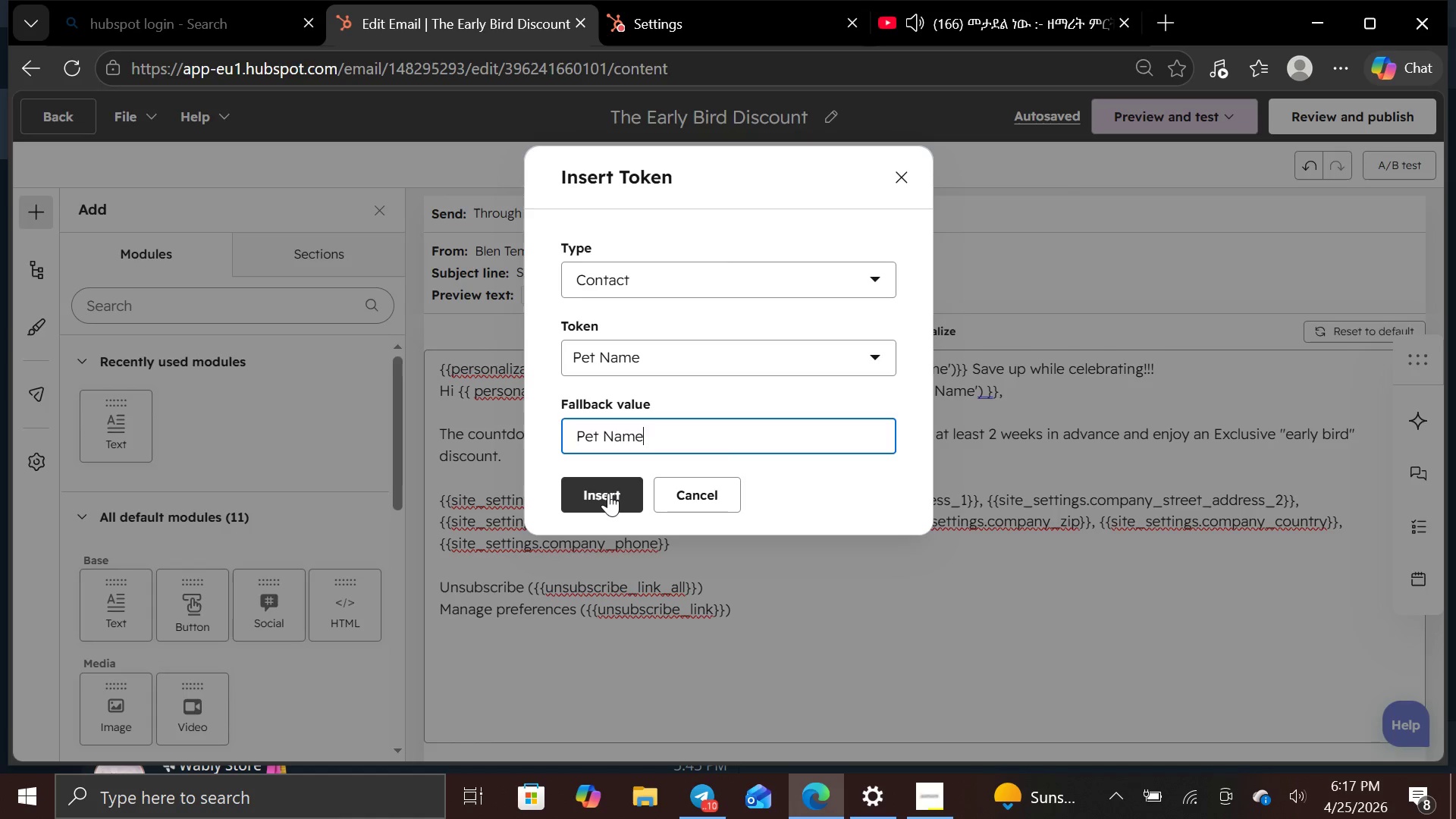 
left_click([608, 493])
 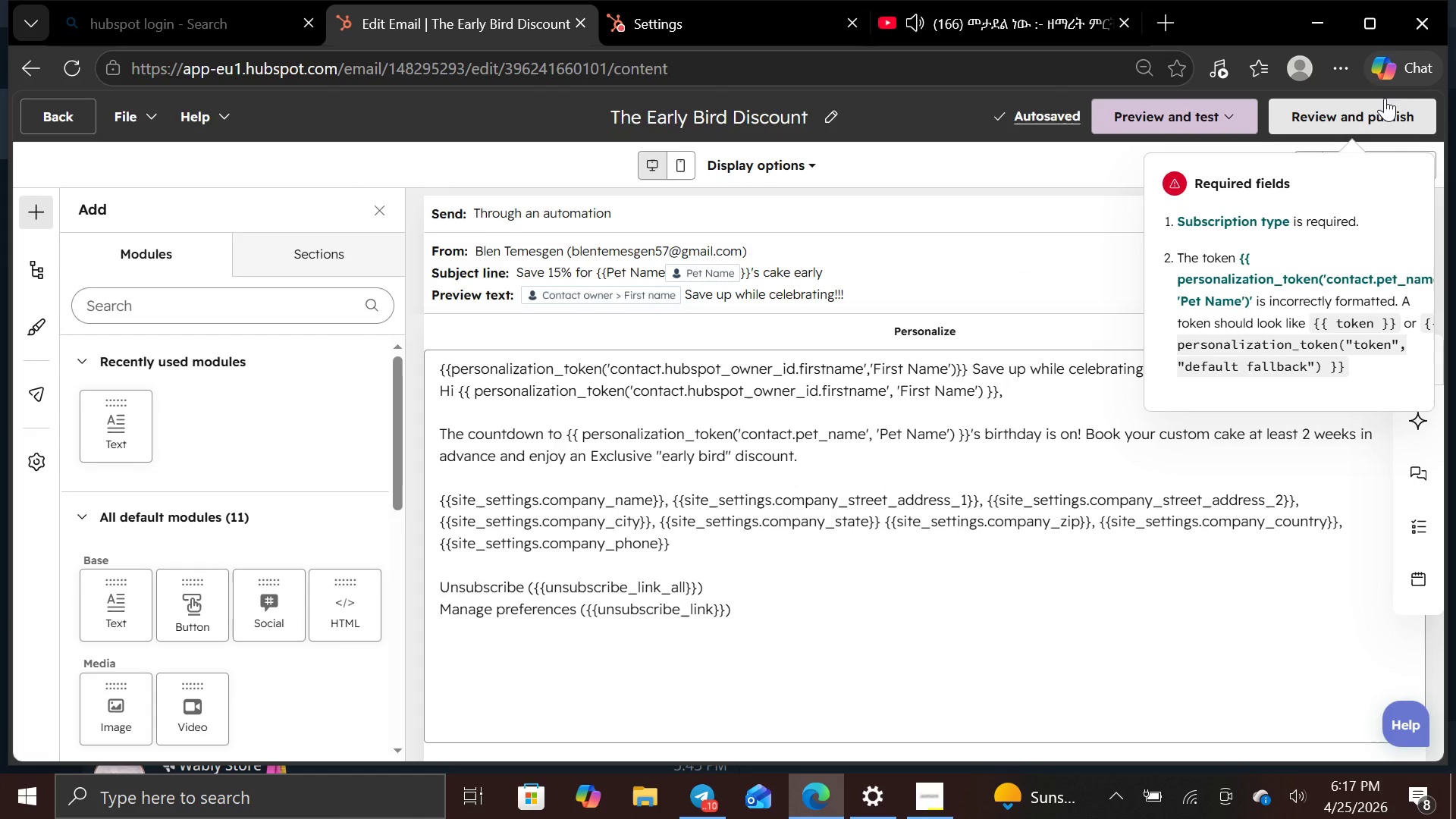 
wait(12.28)
 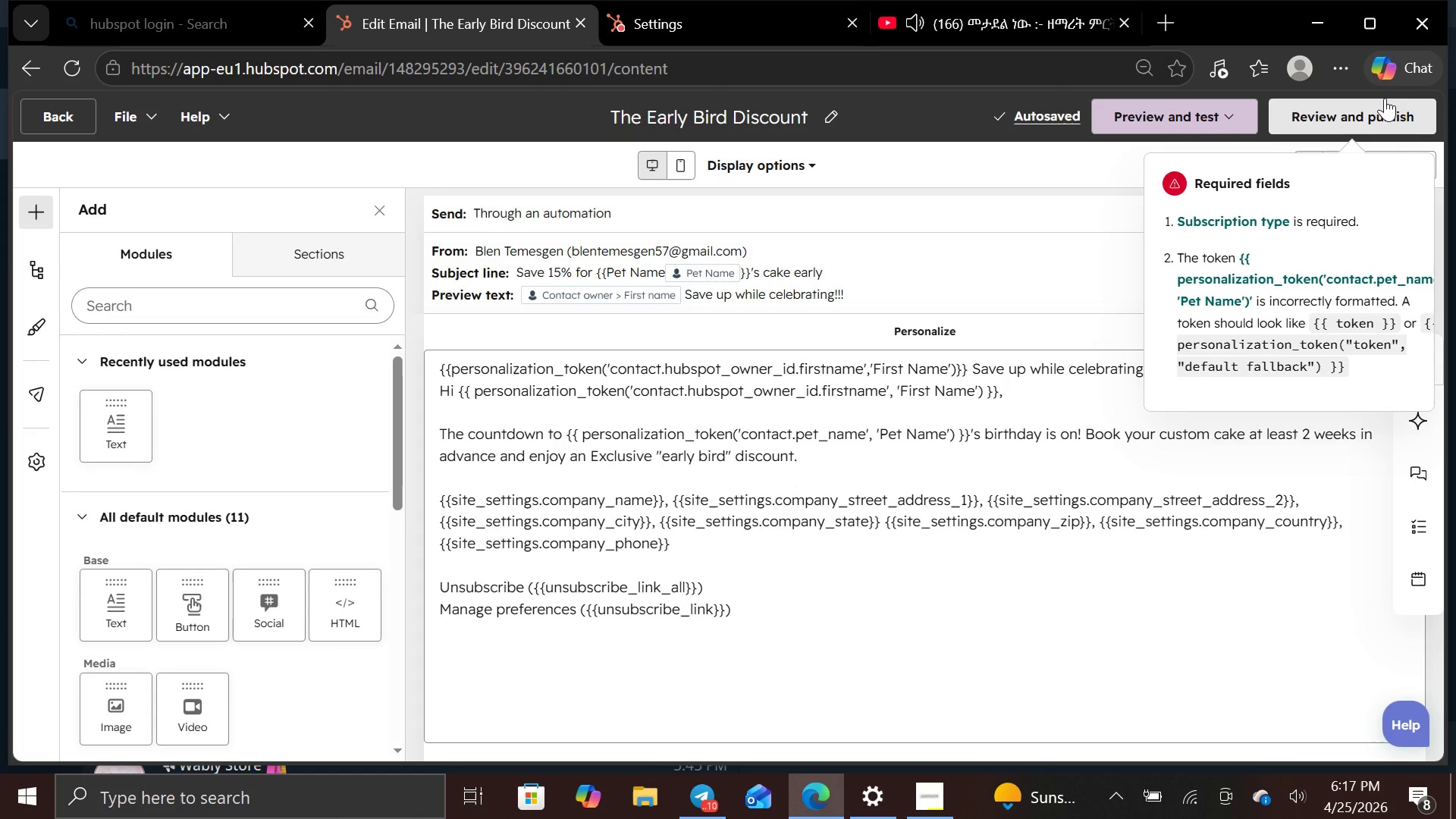 
left_click([1090, 427])
 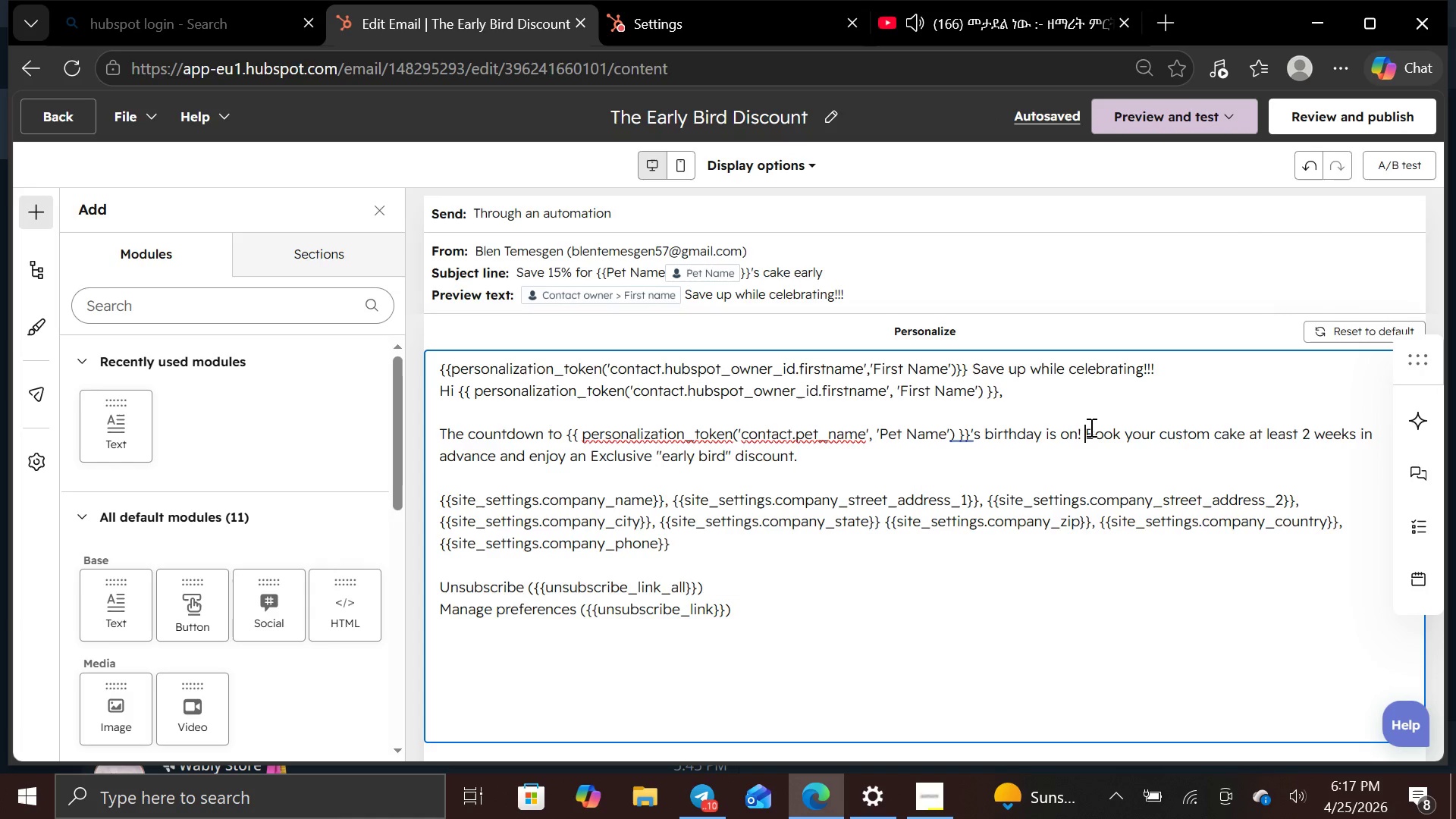 
left_click([1090, 427])
 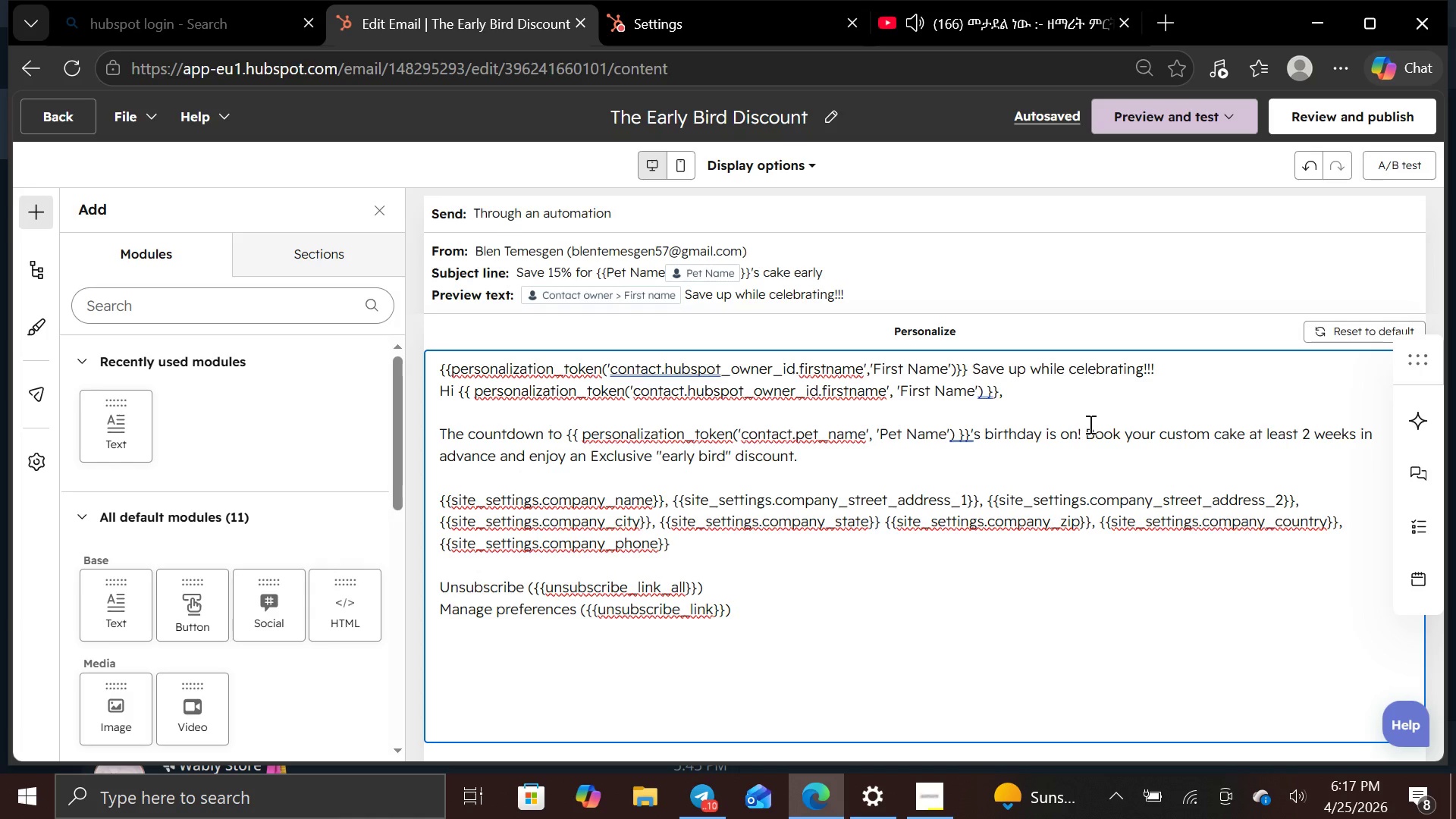 
wait(10.7)
 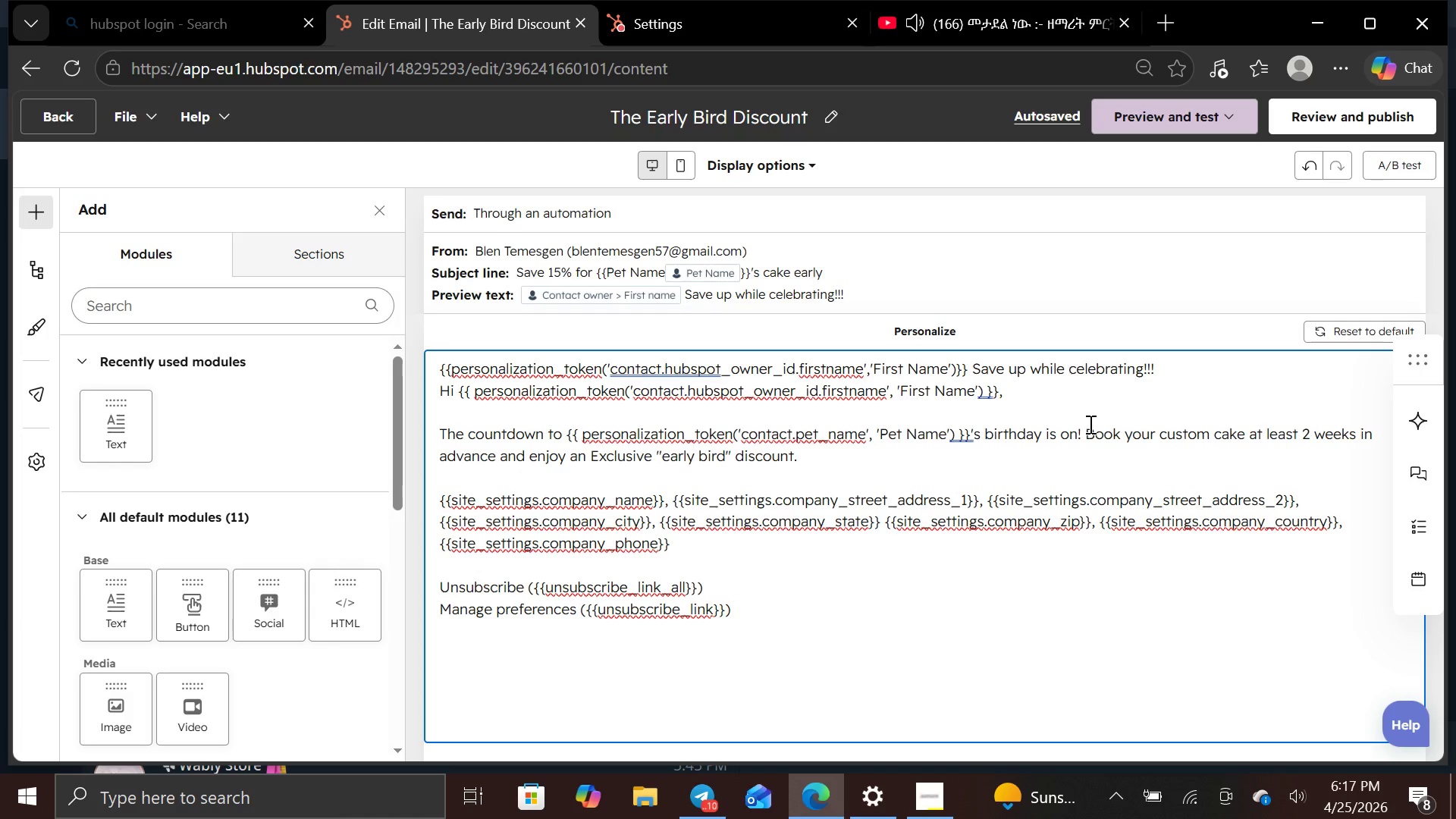 
left_click([1338, 105])
 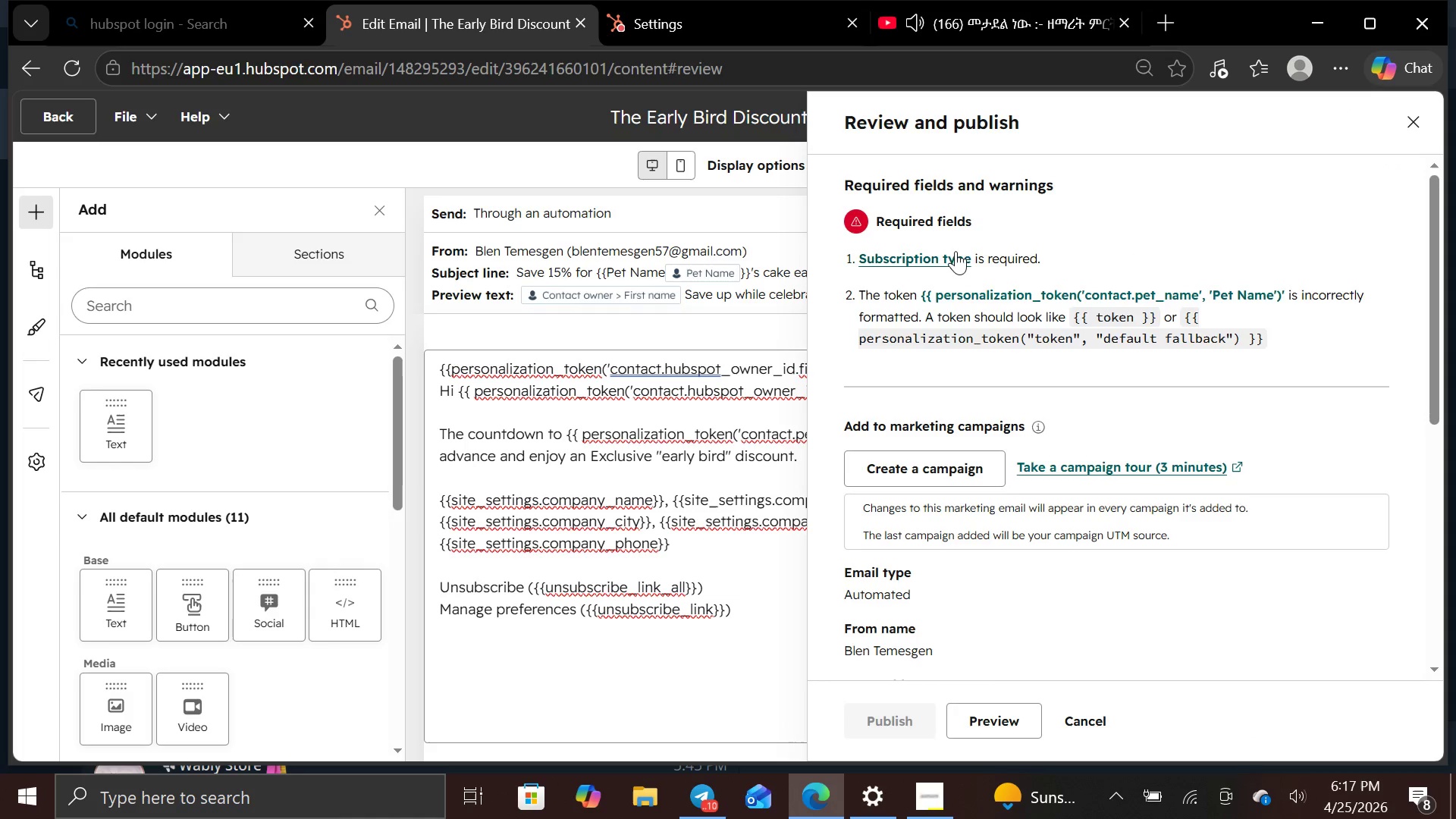 
left_click([951, 255])
 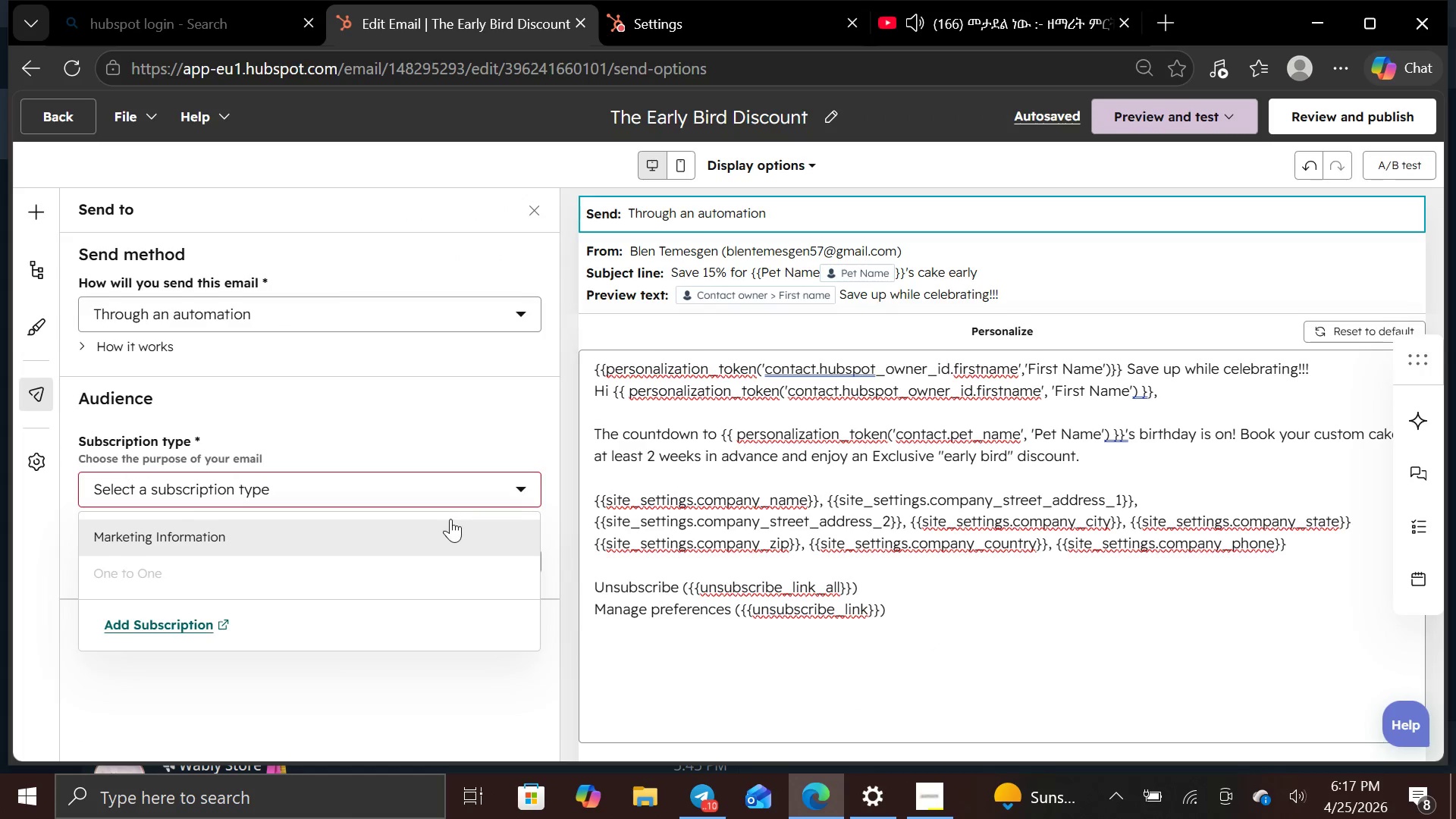 
left_click([450, 523])
 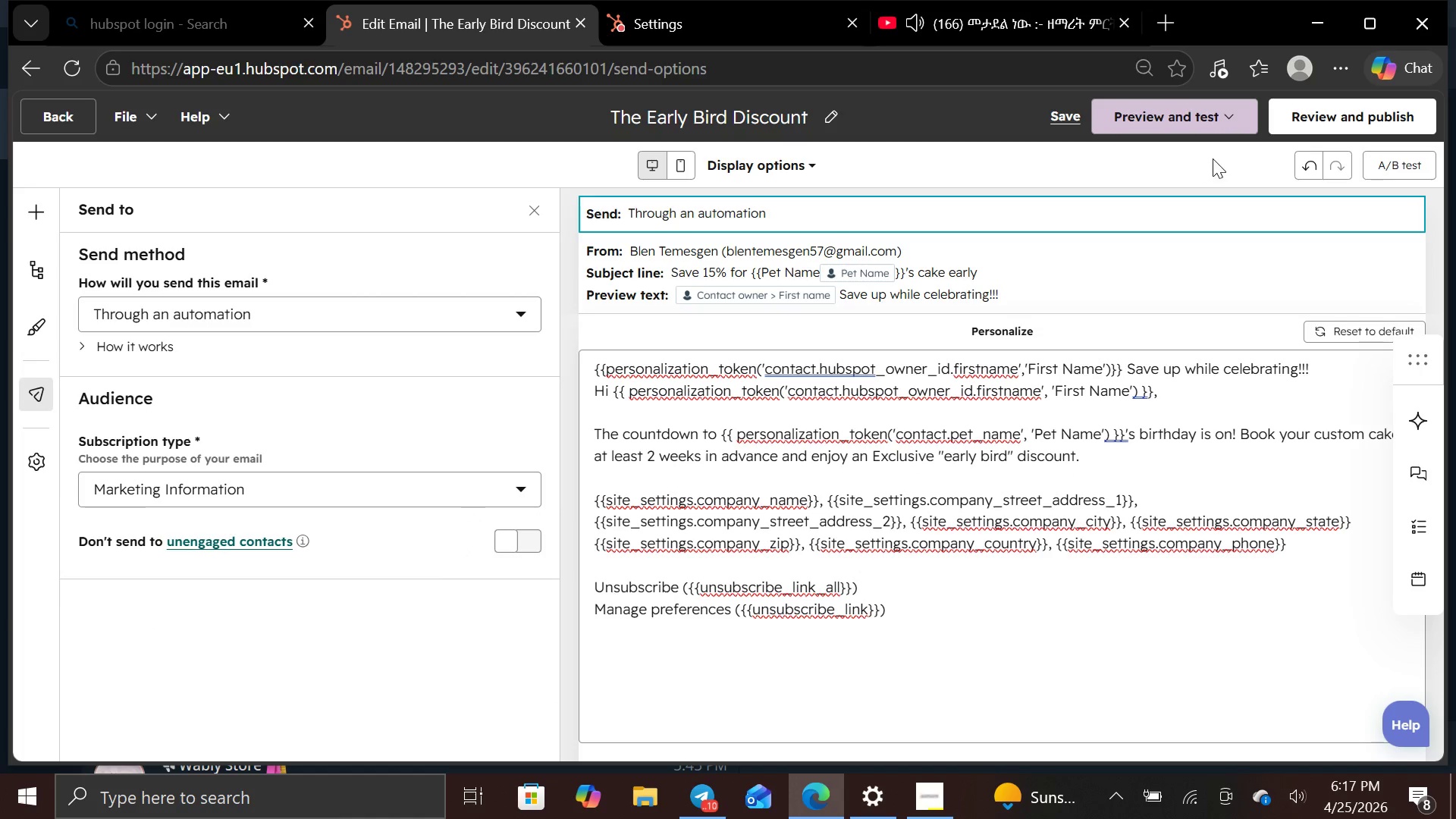 
mouse_move([1310, 123])
 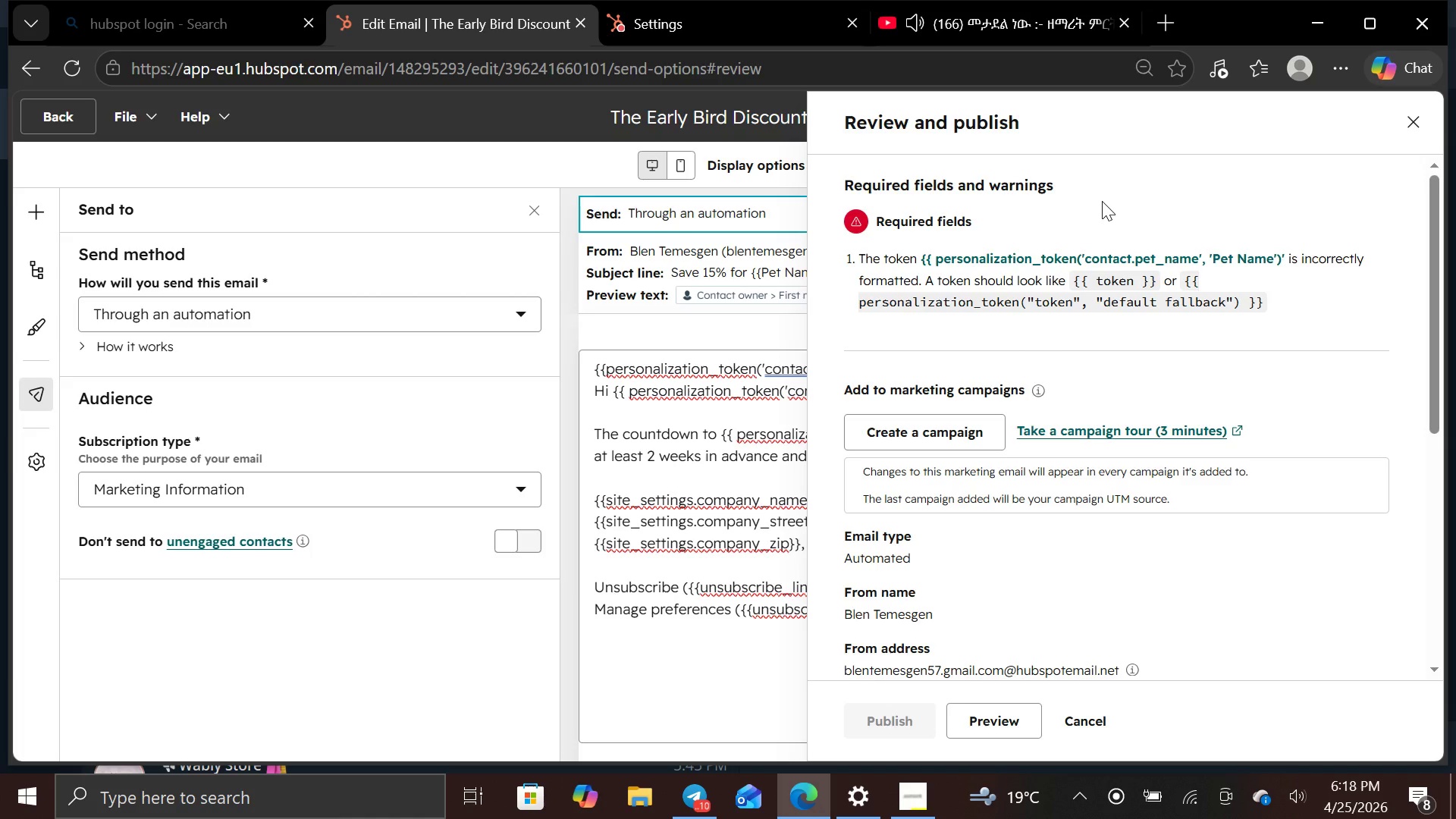 
wait(29.6)
 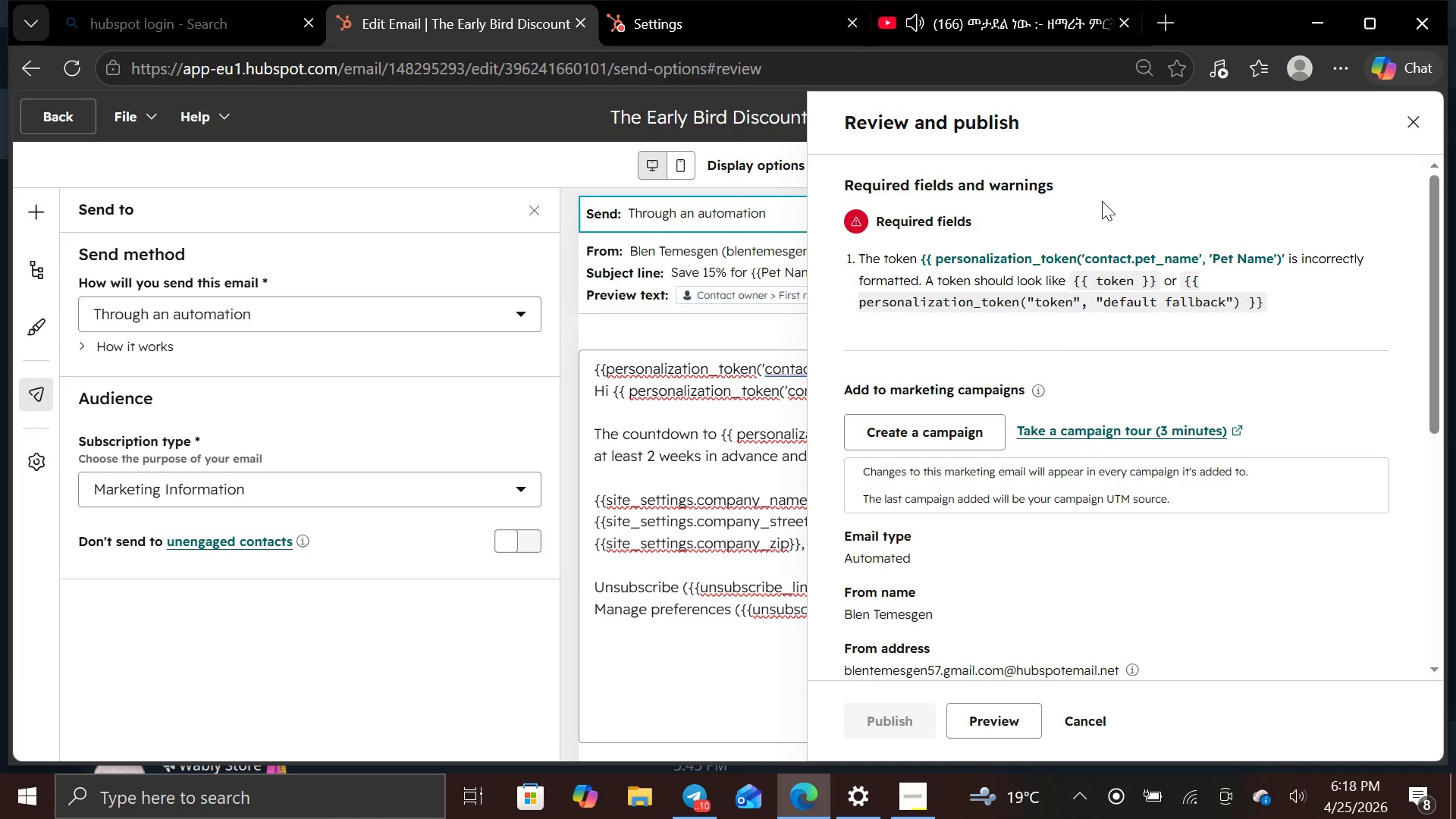 
left_click([1407, 117])
 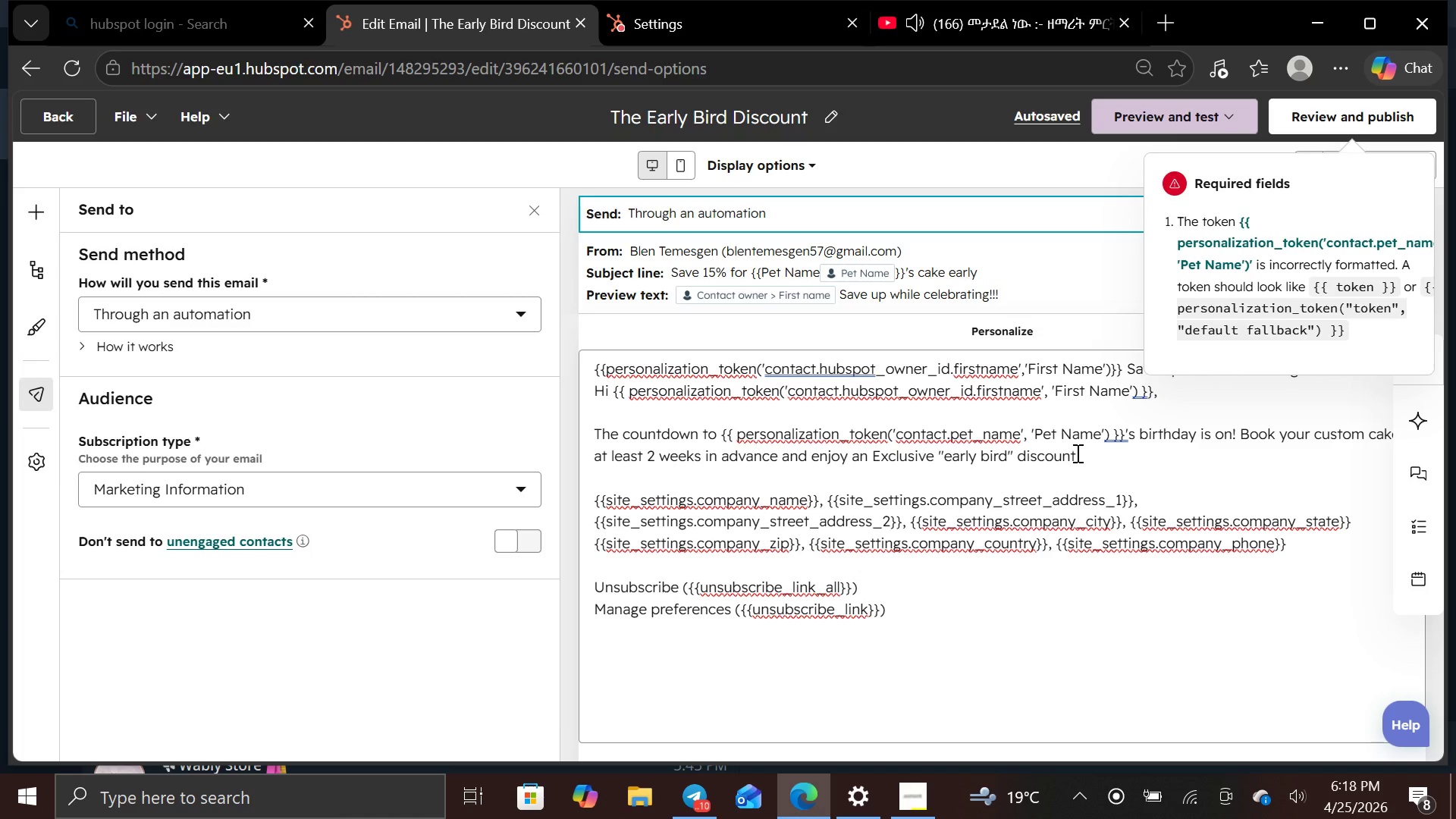 
wait(19.52)
 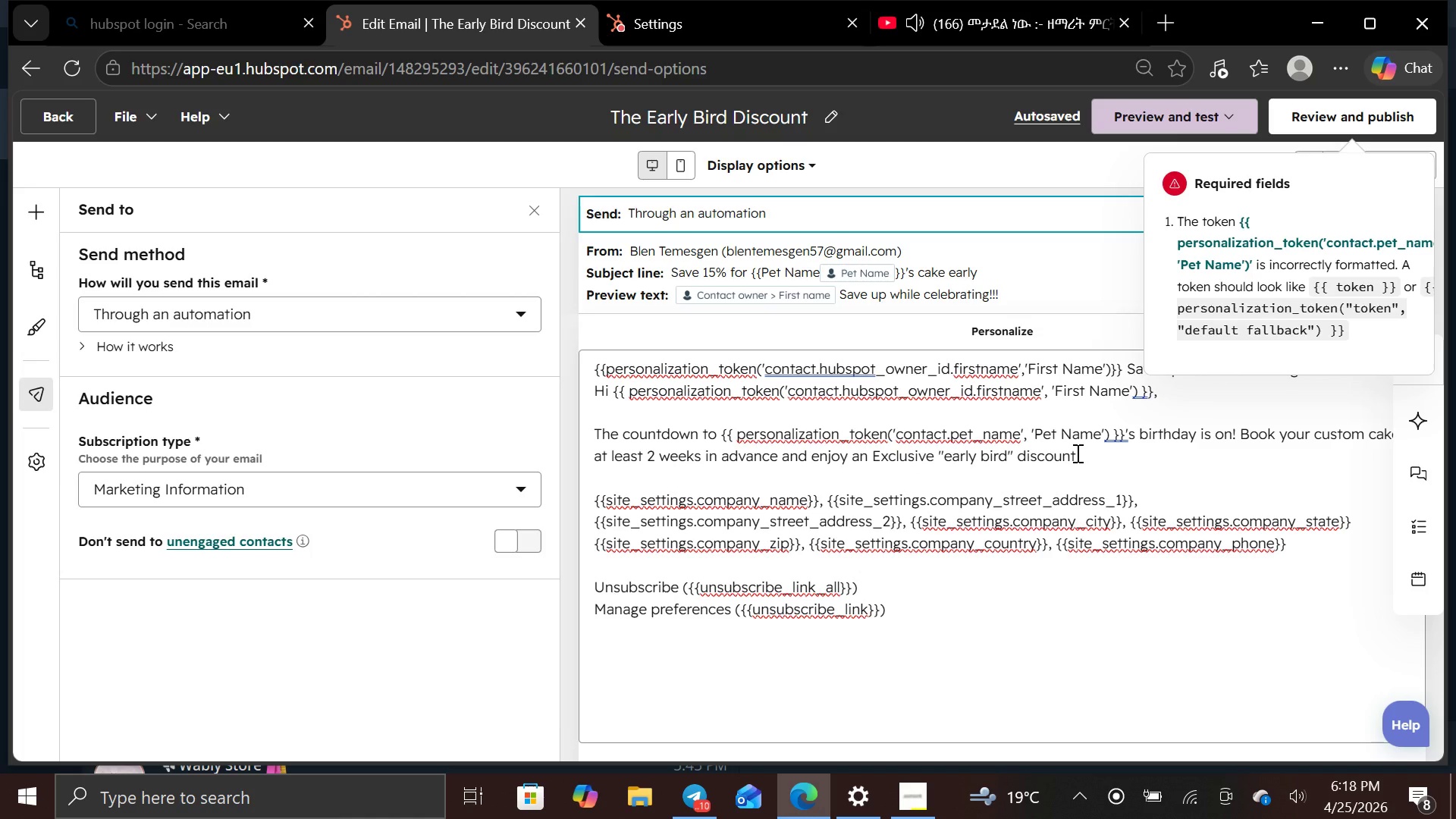 
left_click_drag(start_coordinate=[1128, 436], to_coordinate=[723, 437])
 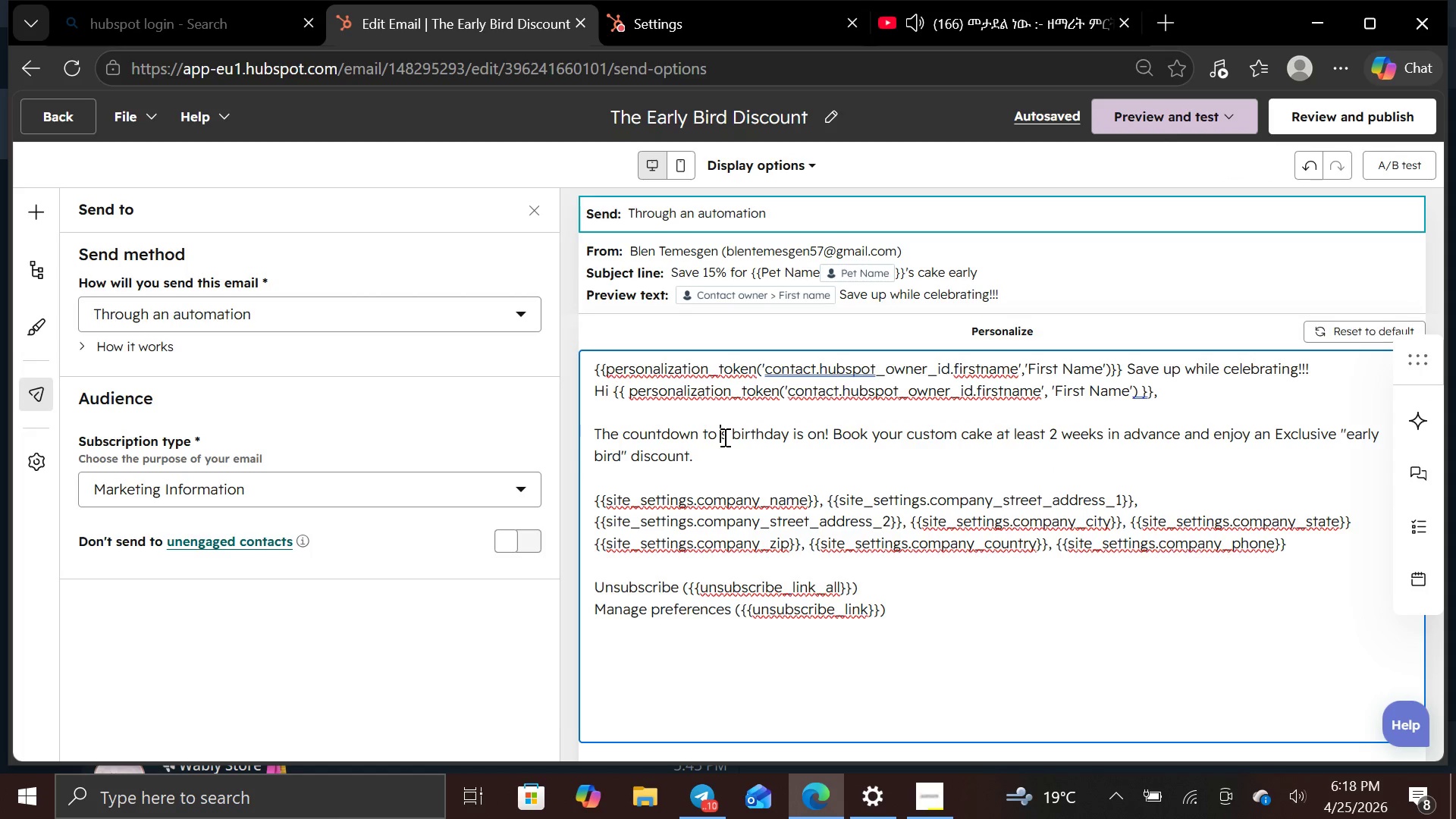 
key(Backspace)
 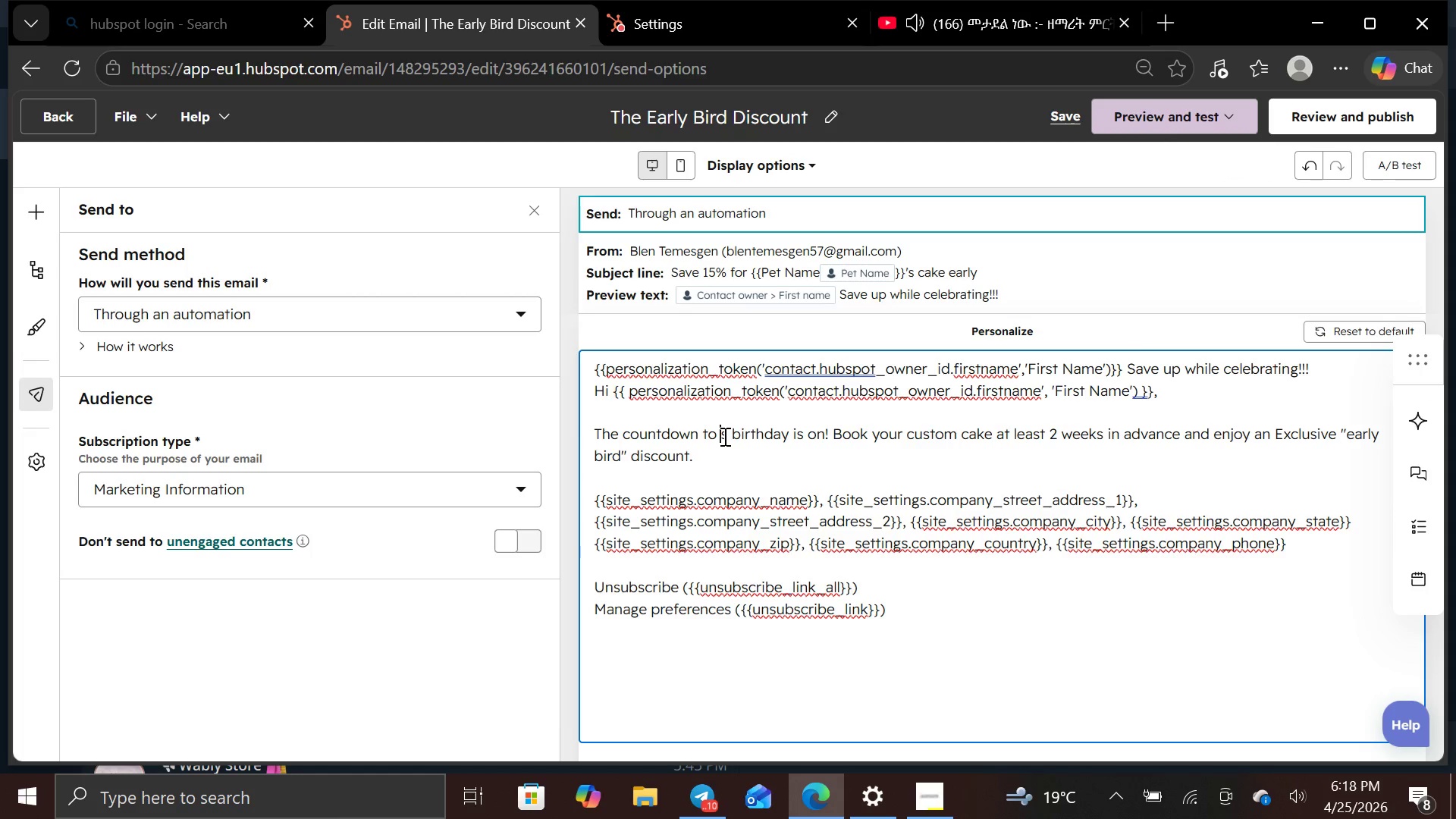 
key(Shift+BracketLeft)
 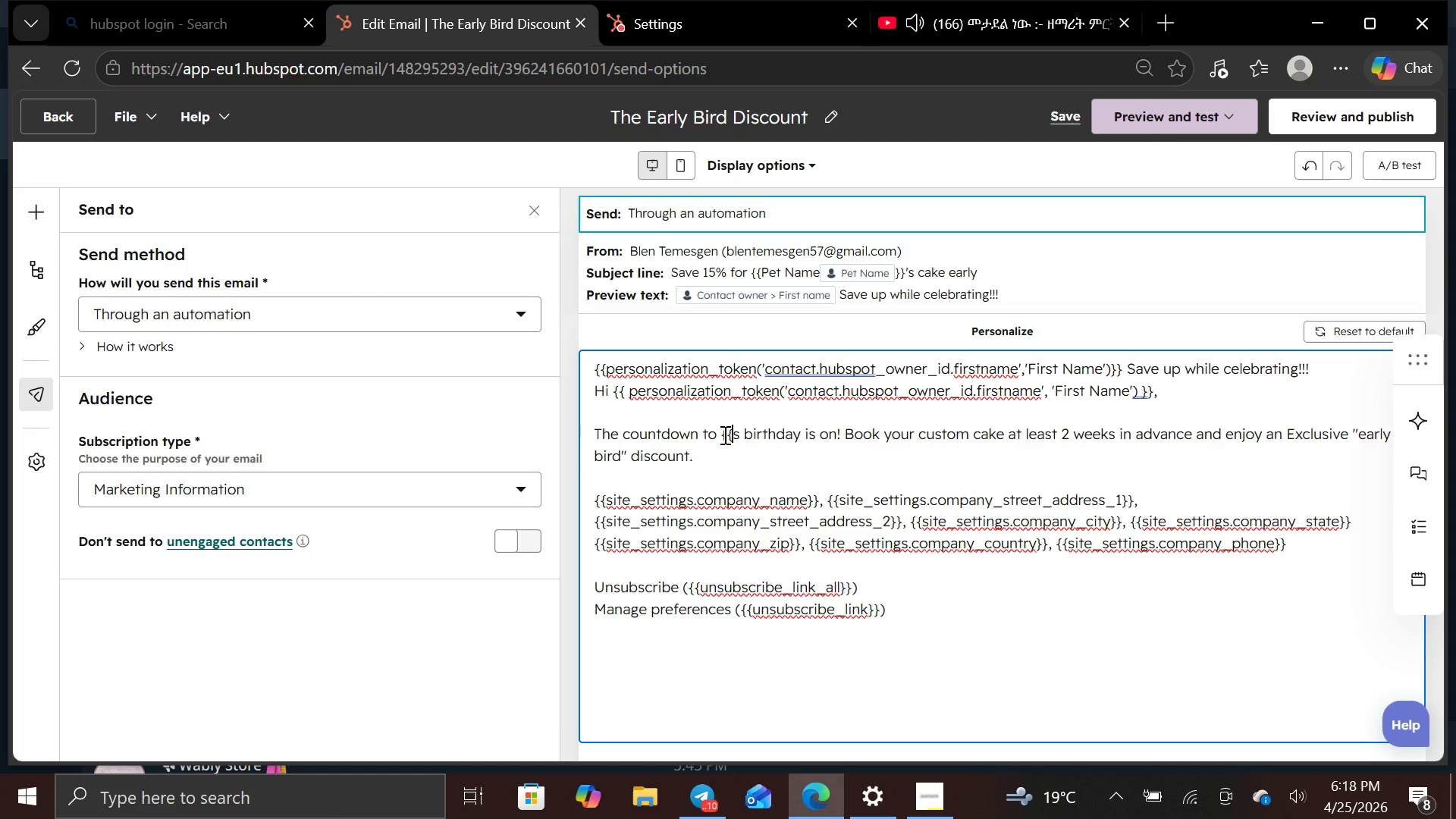 
key(Shift+BracketLeft)
 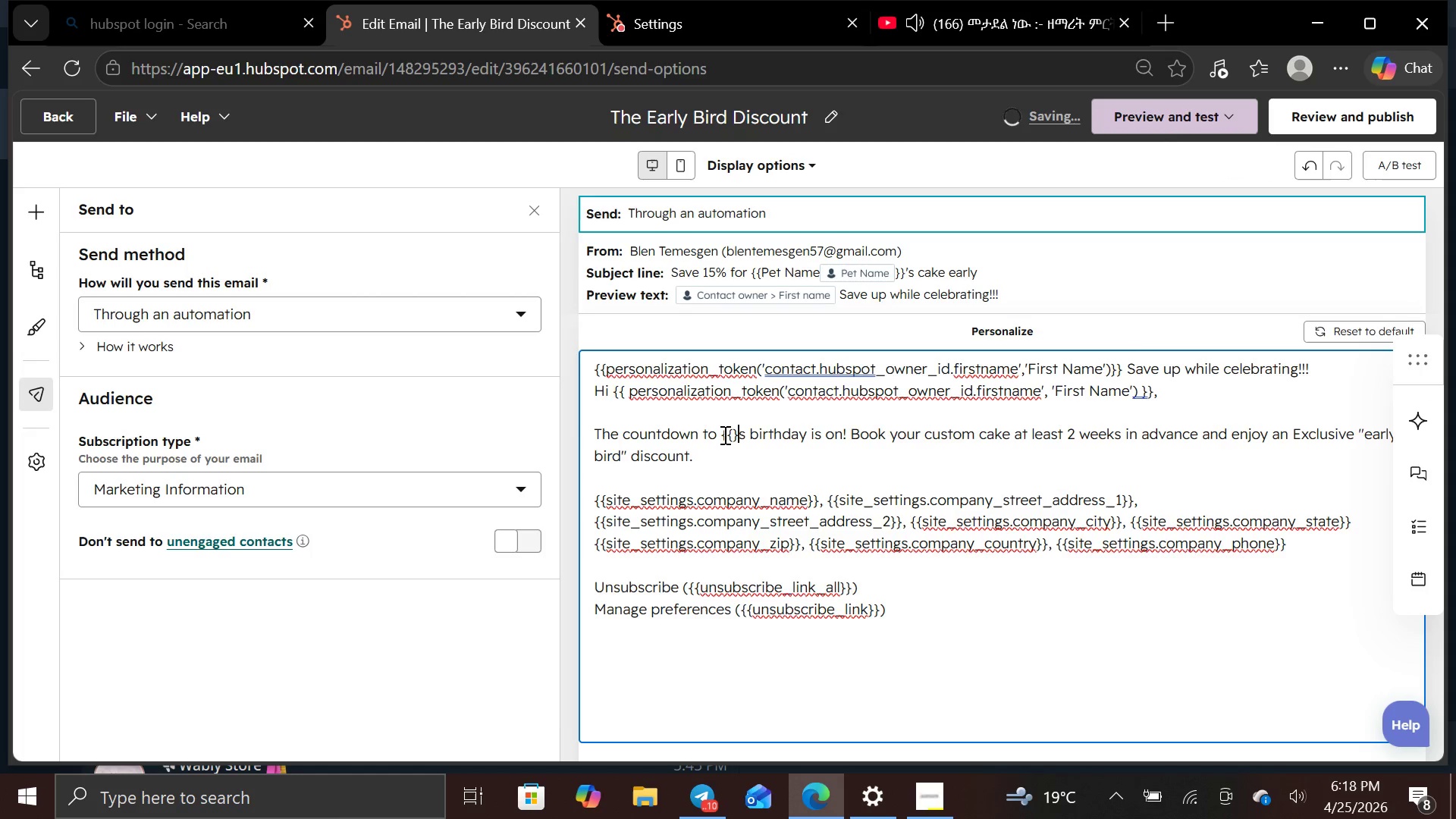 
key(Shift+BracketRight)
 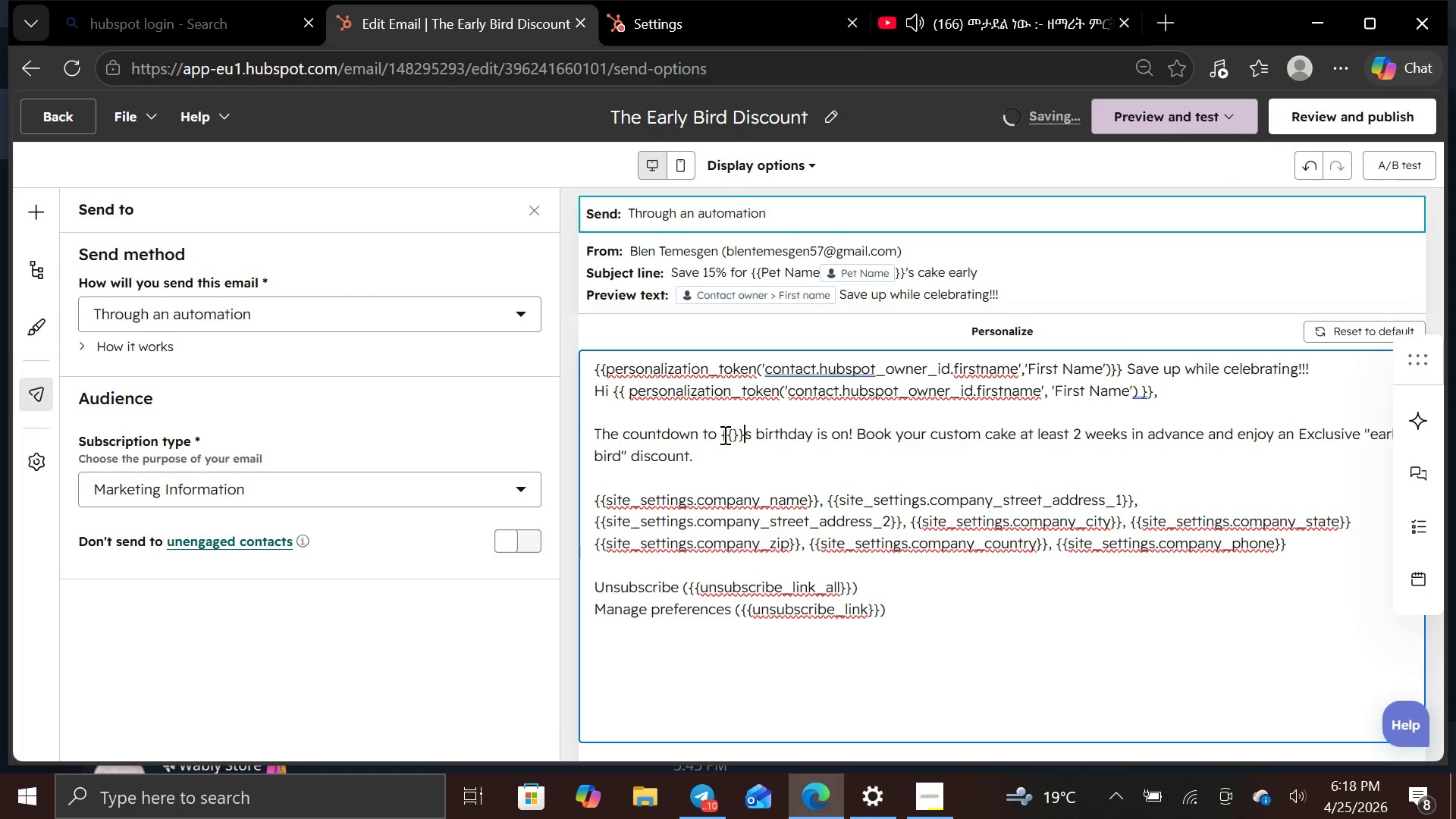 
key(Shift+BracketRight)
 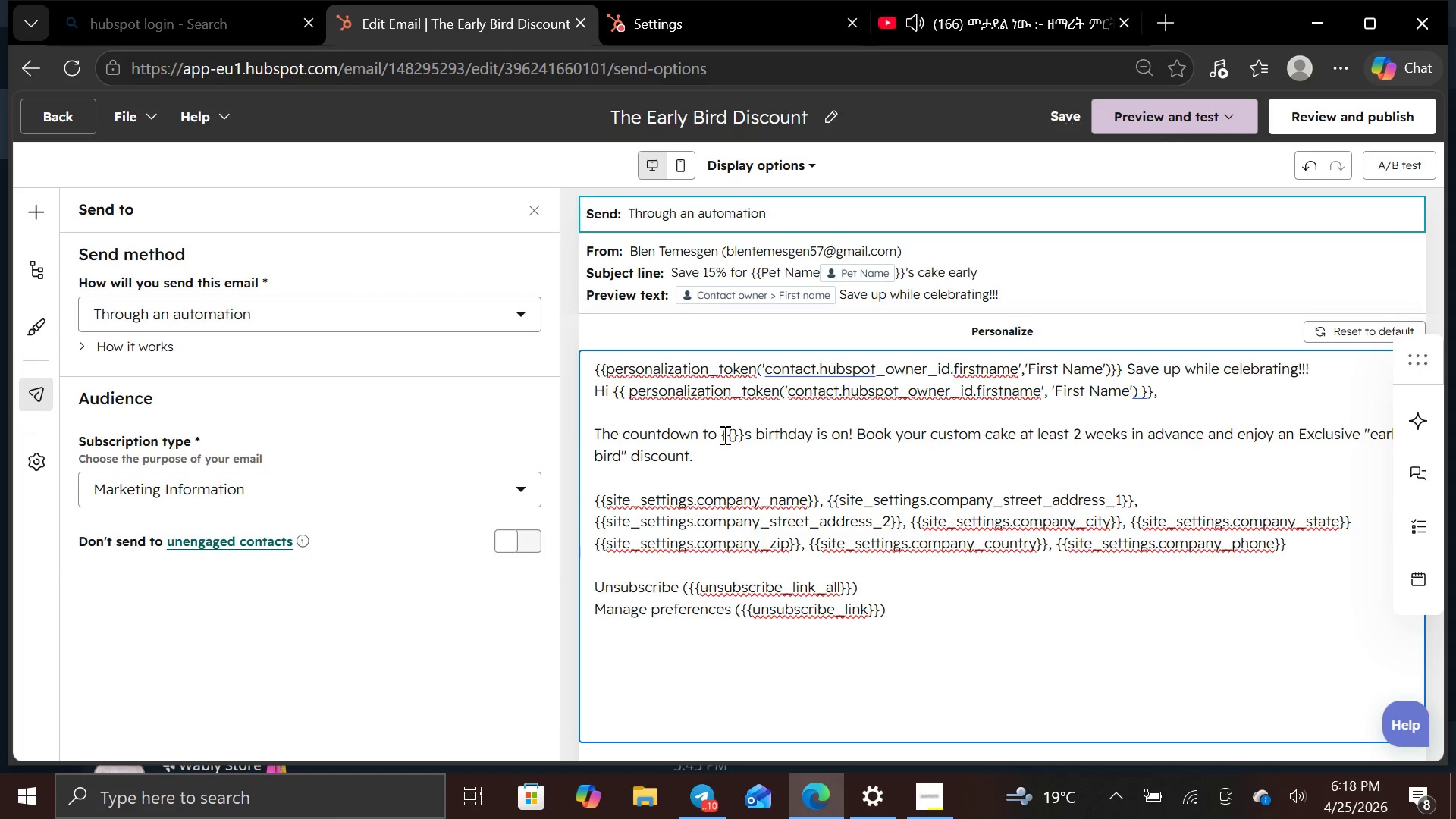 
key(ArrowLeft)
 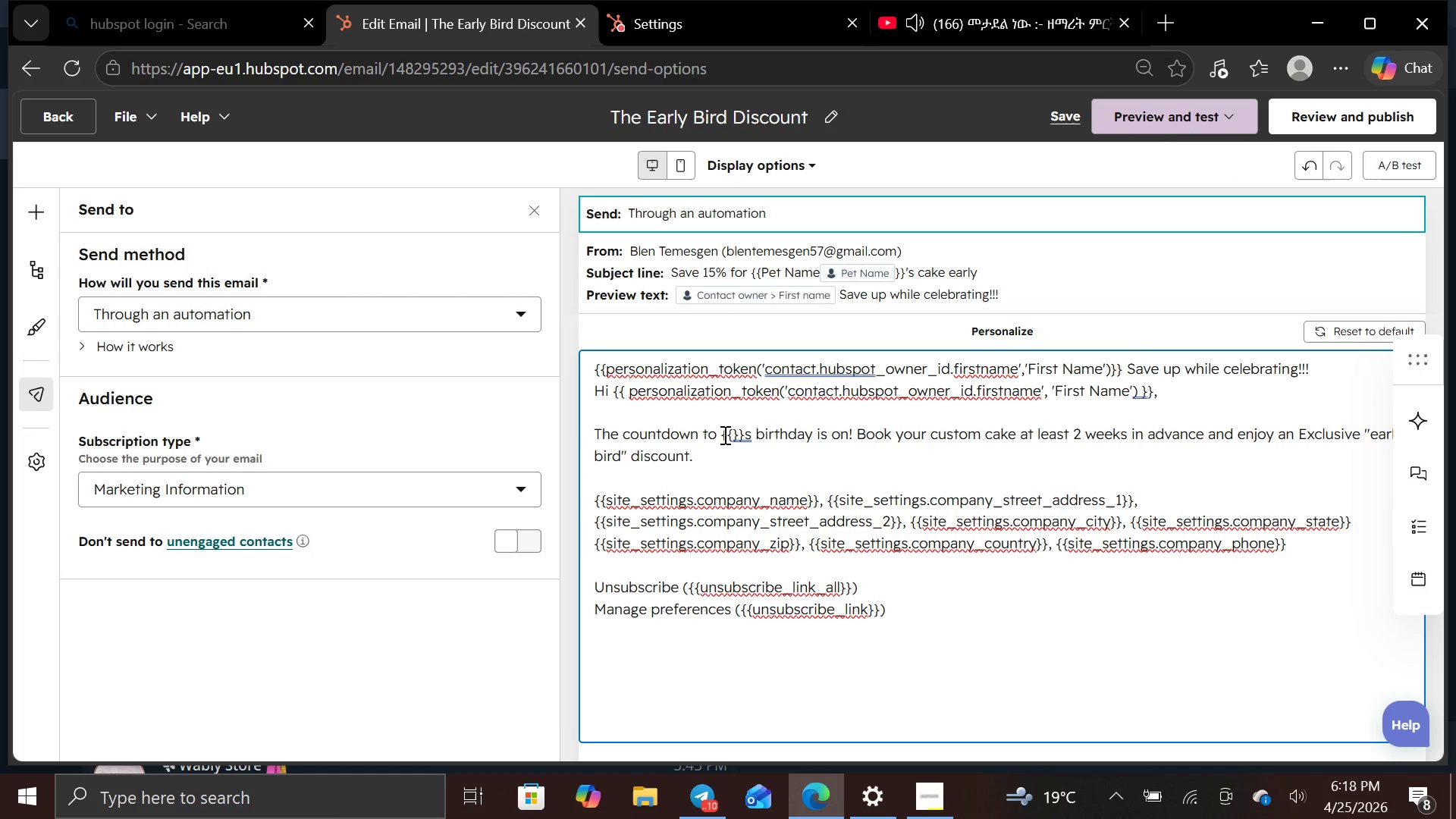 
key(ArrowLeft)
 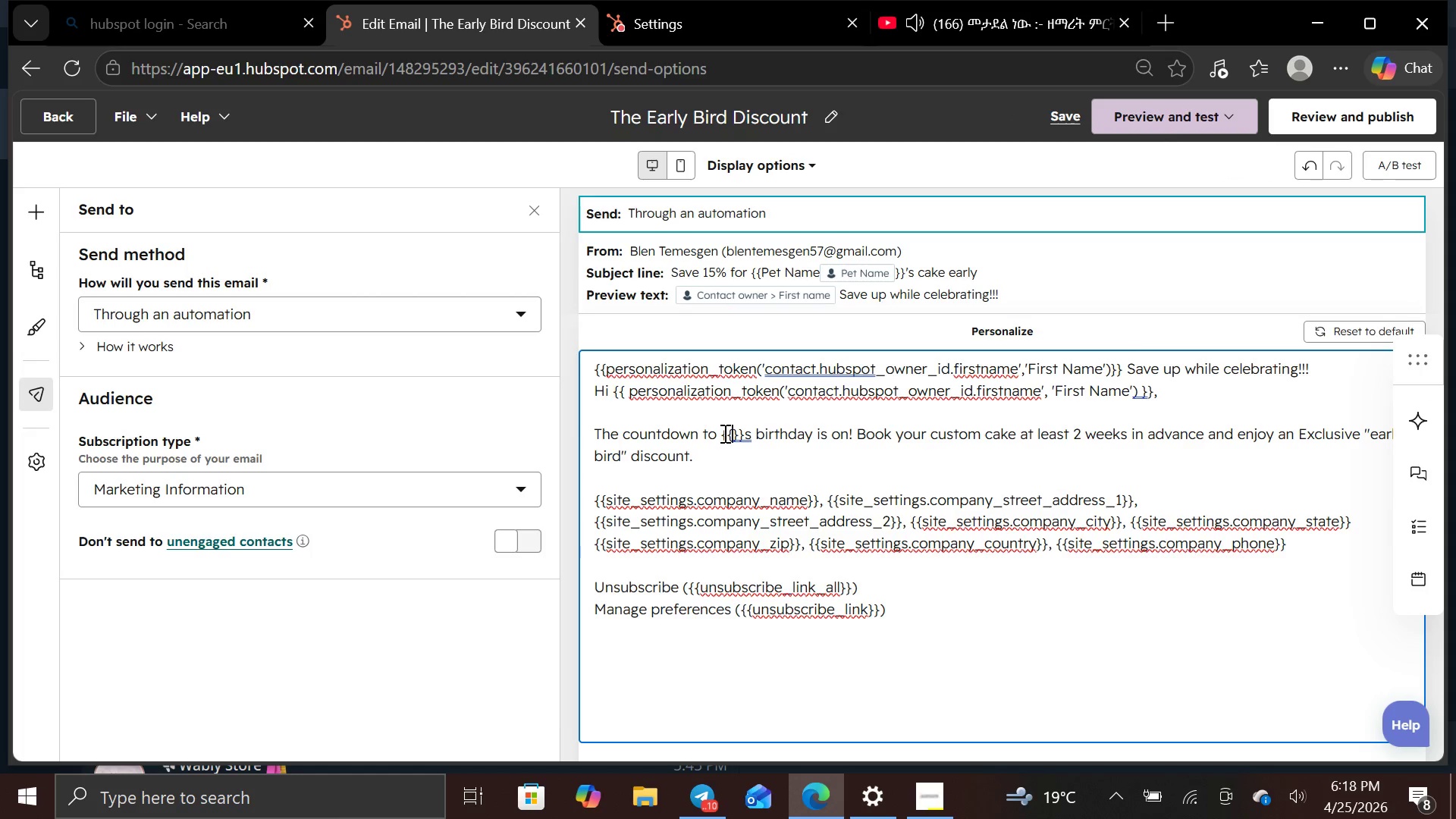 
type(Pet Name)
 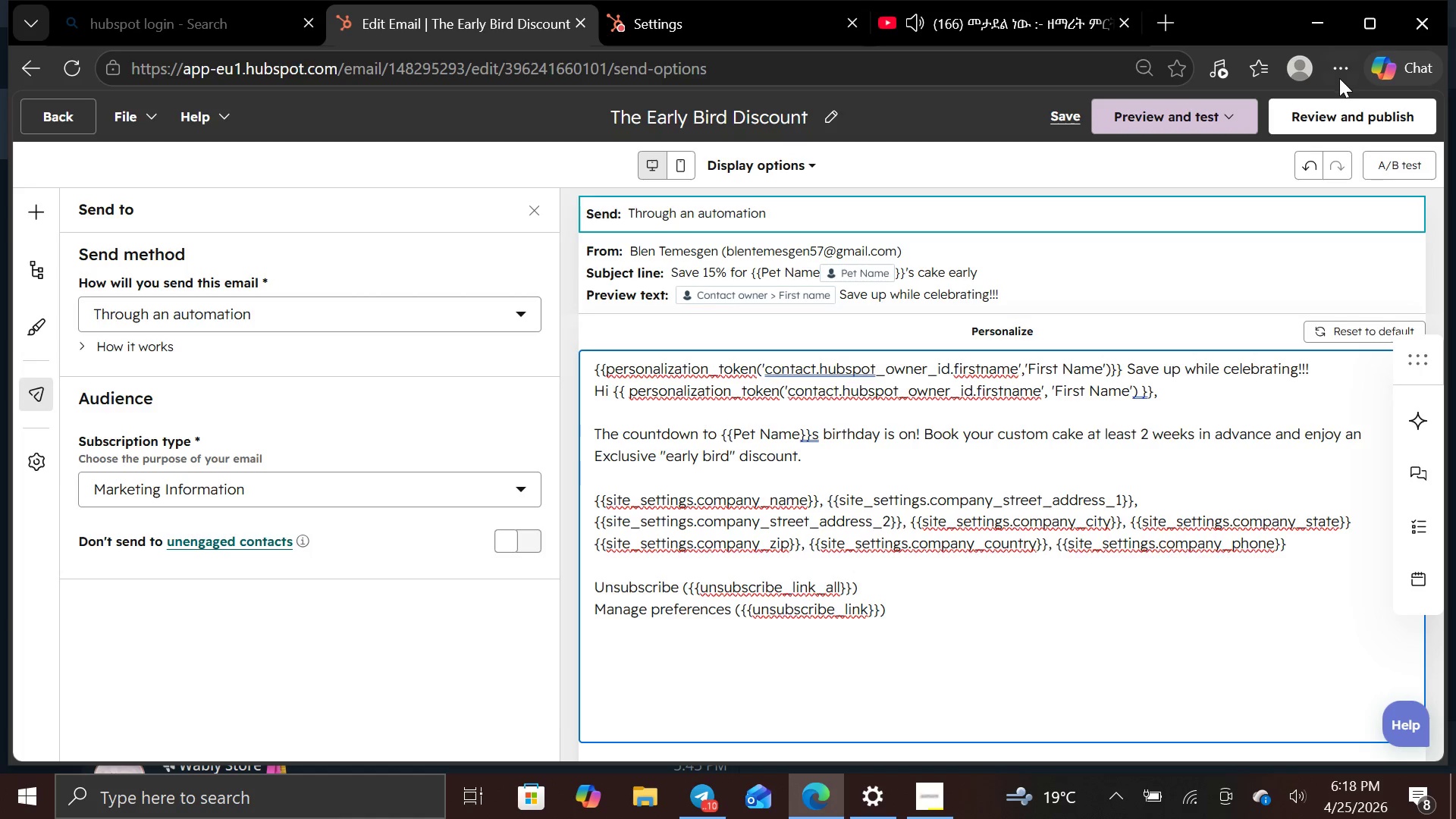 
left_click([1339, 113])
 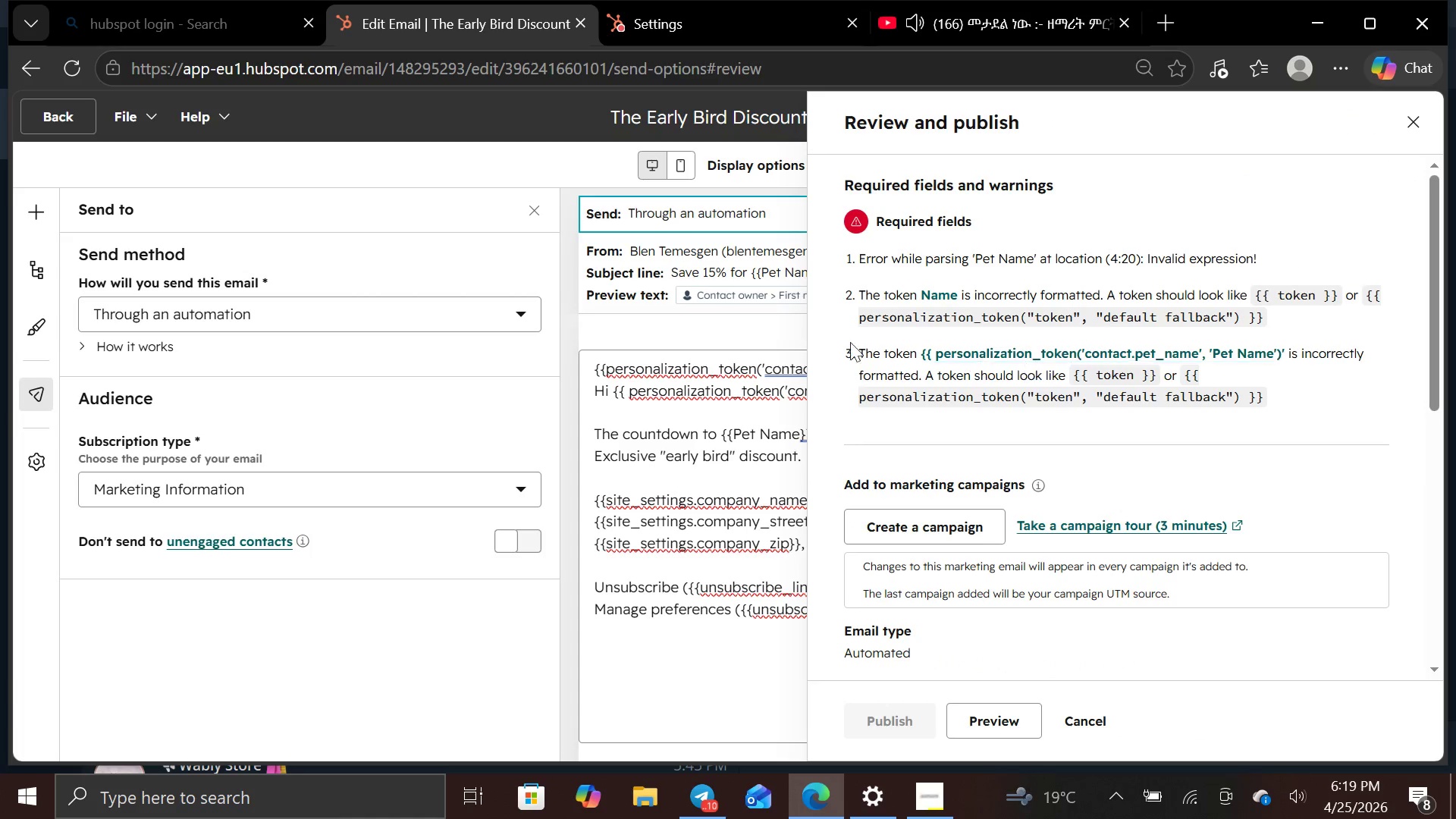 
left_click([753, 363])
 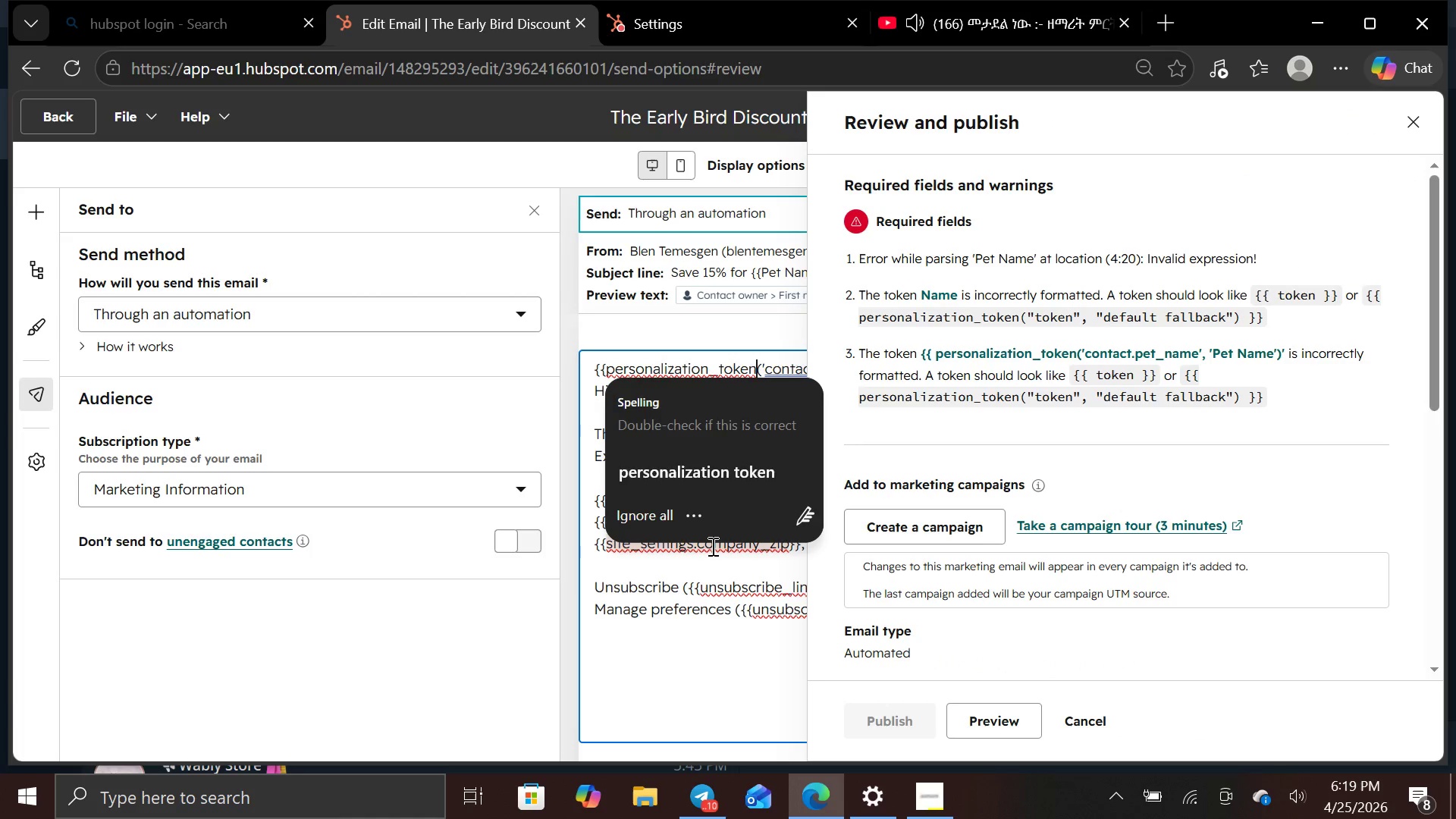 
left_click([711, 546])
 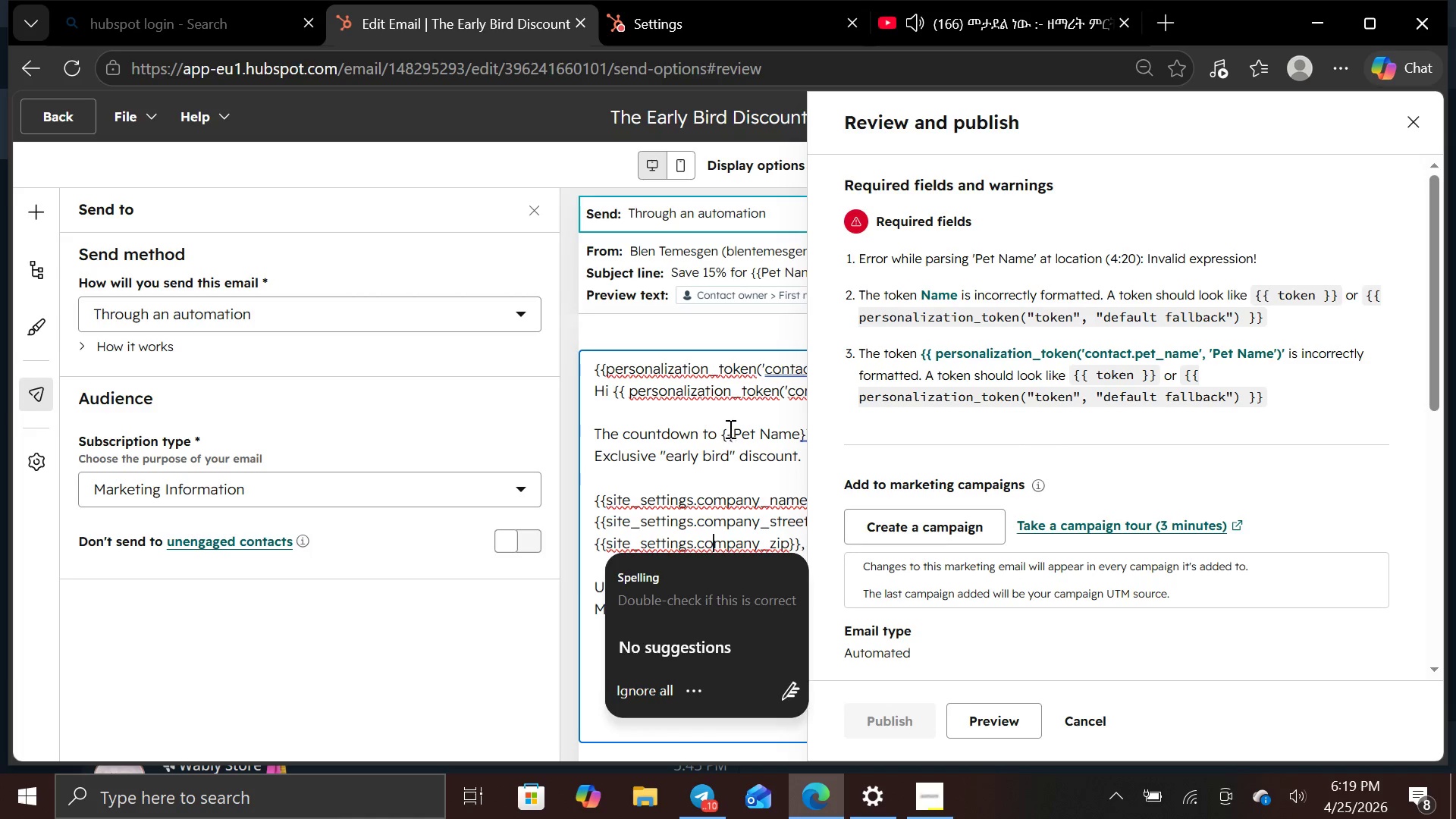 
left_click([731, 432])
 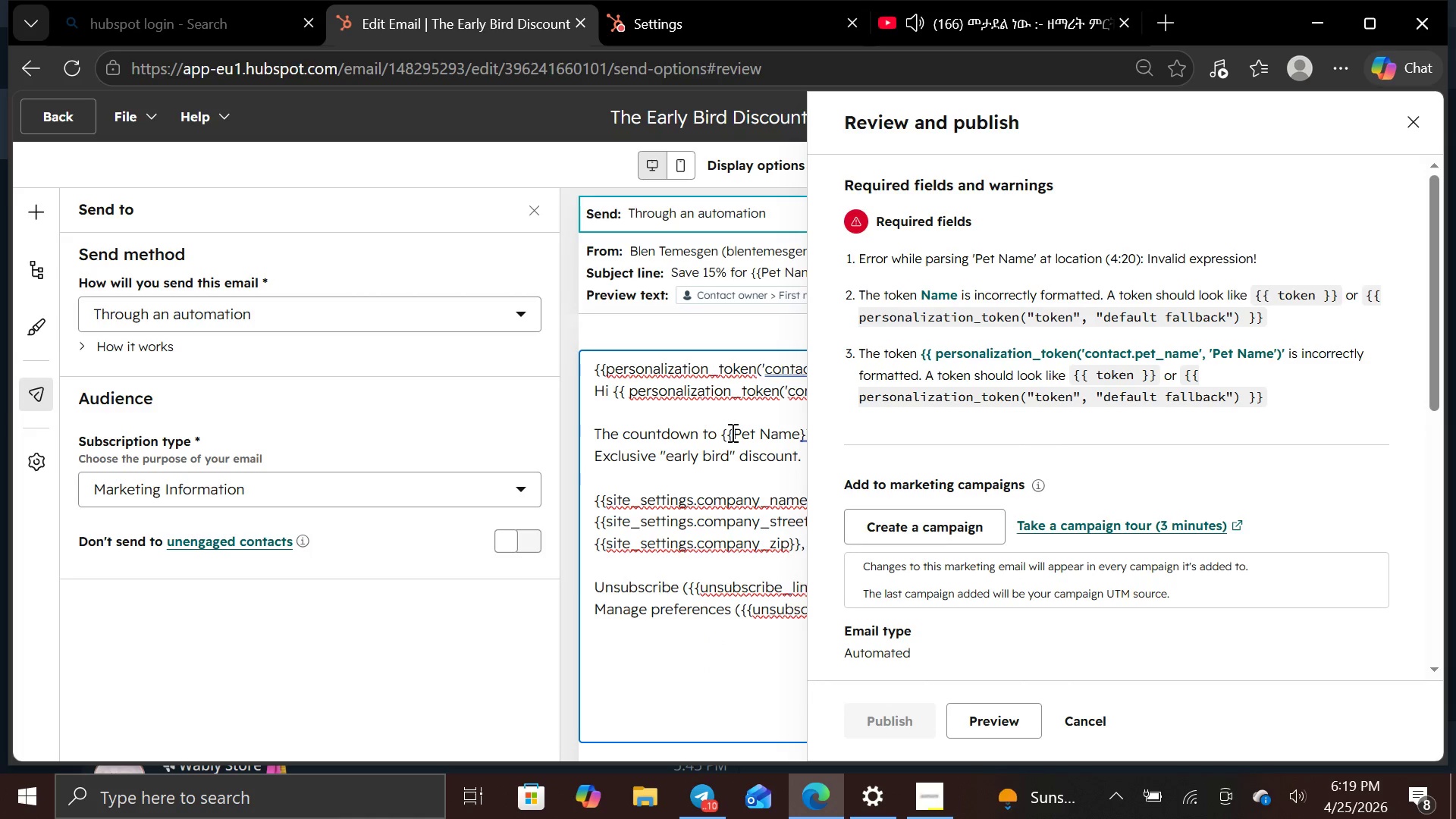 
key(Space)
 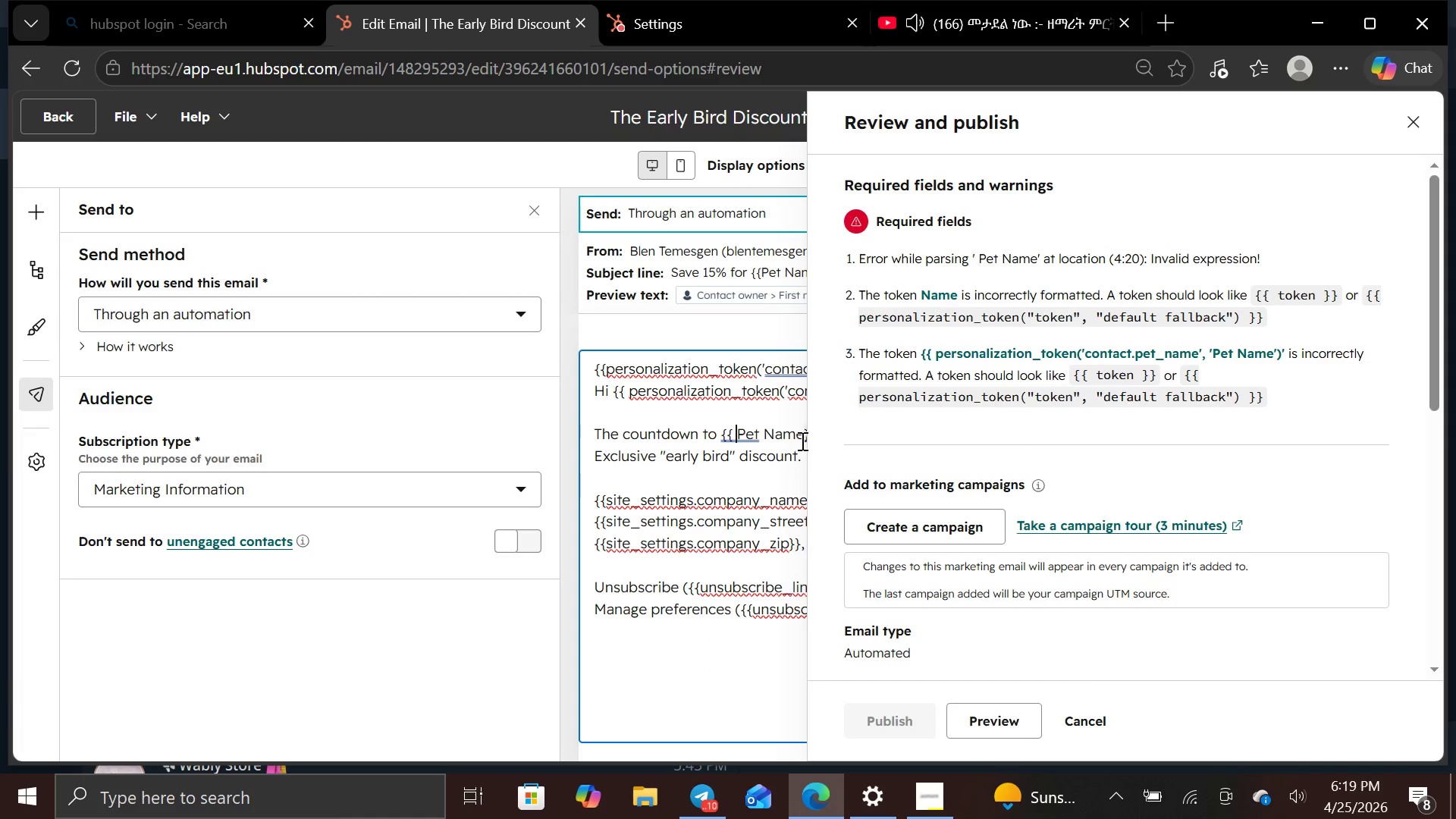 
left_click([801, 438])
 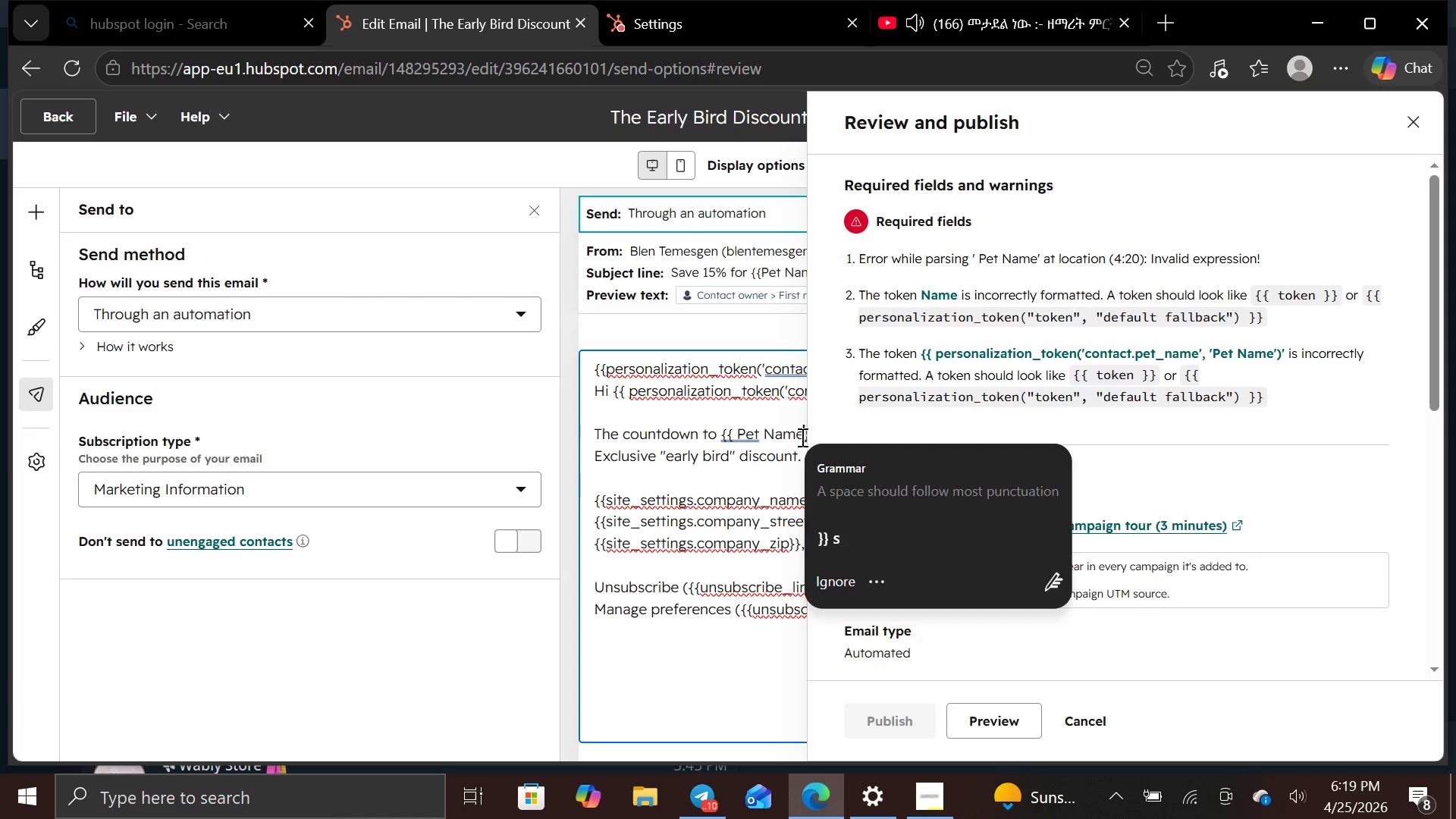 
key(Space)
 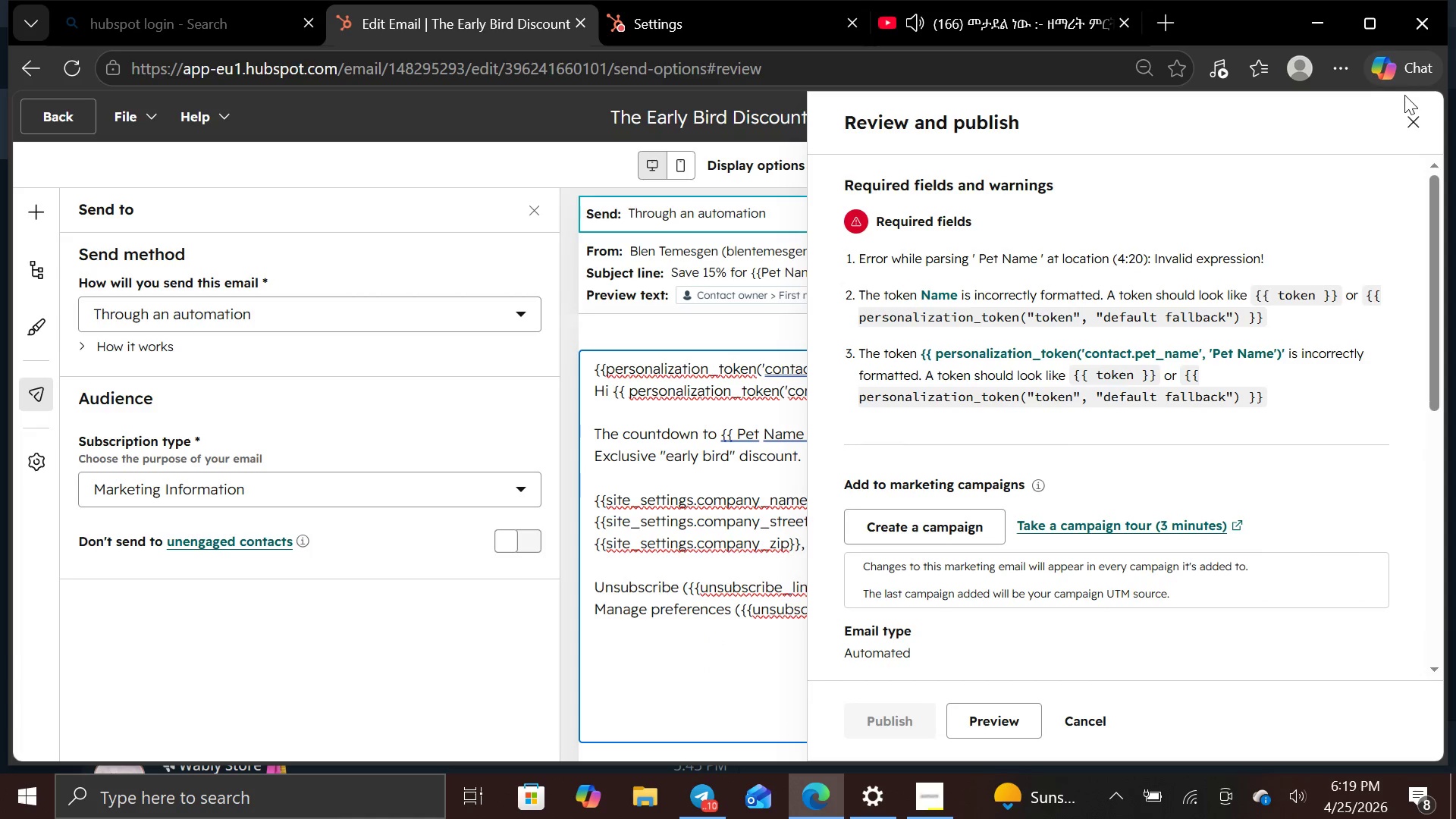 
wait(5.28)
 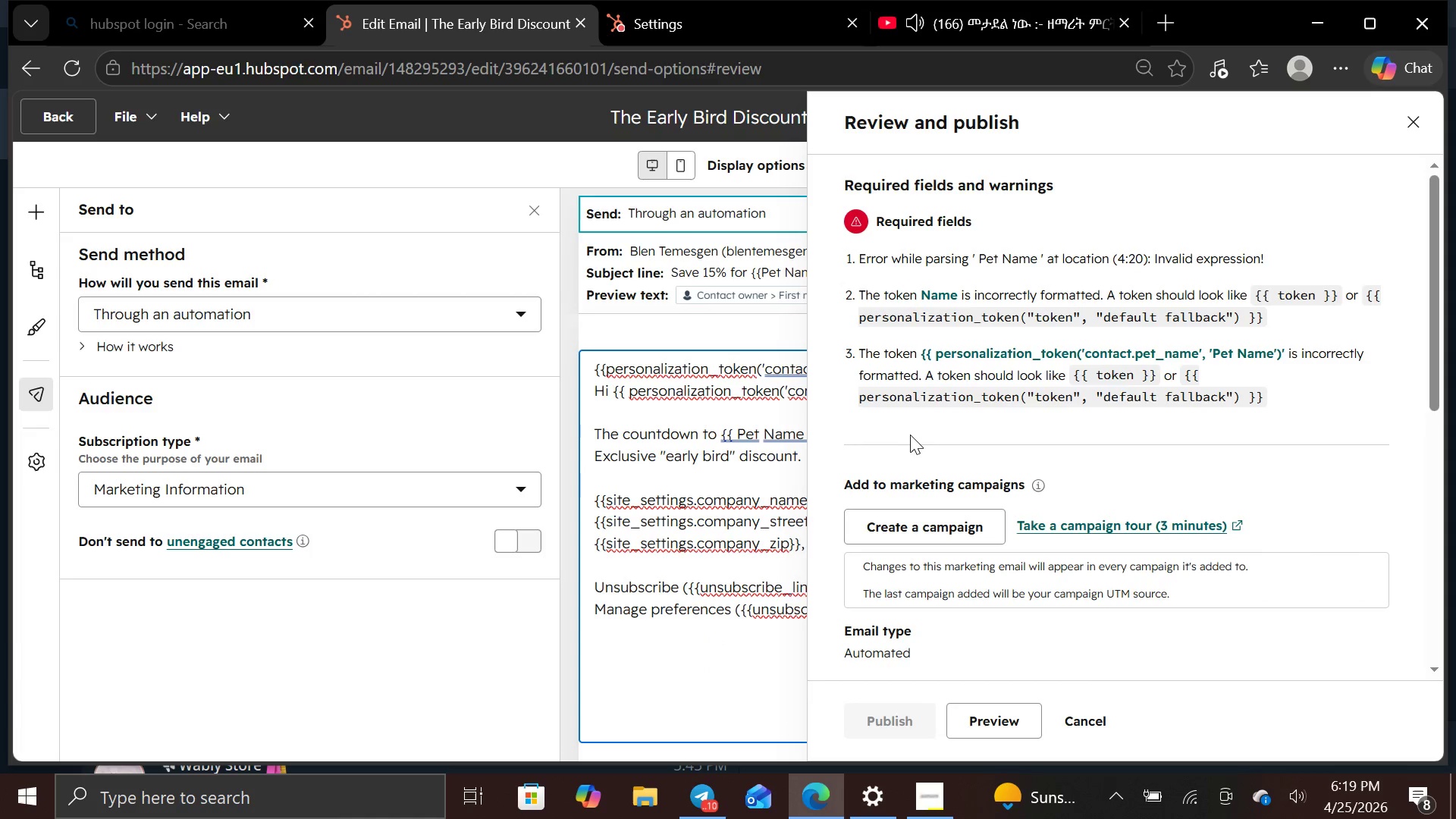 
left_click([1403, 107])
 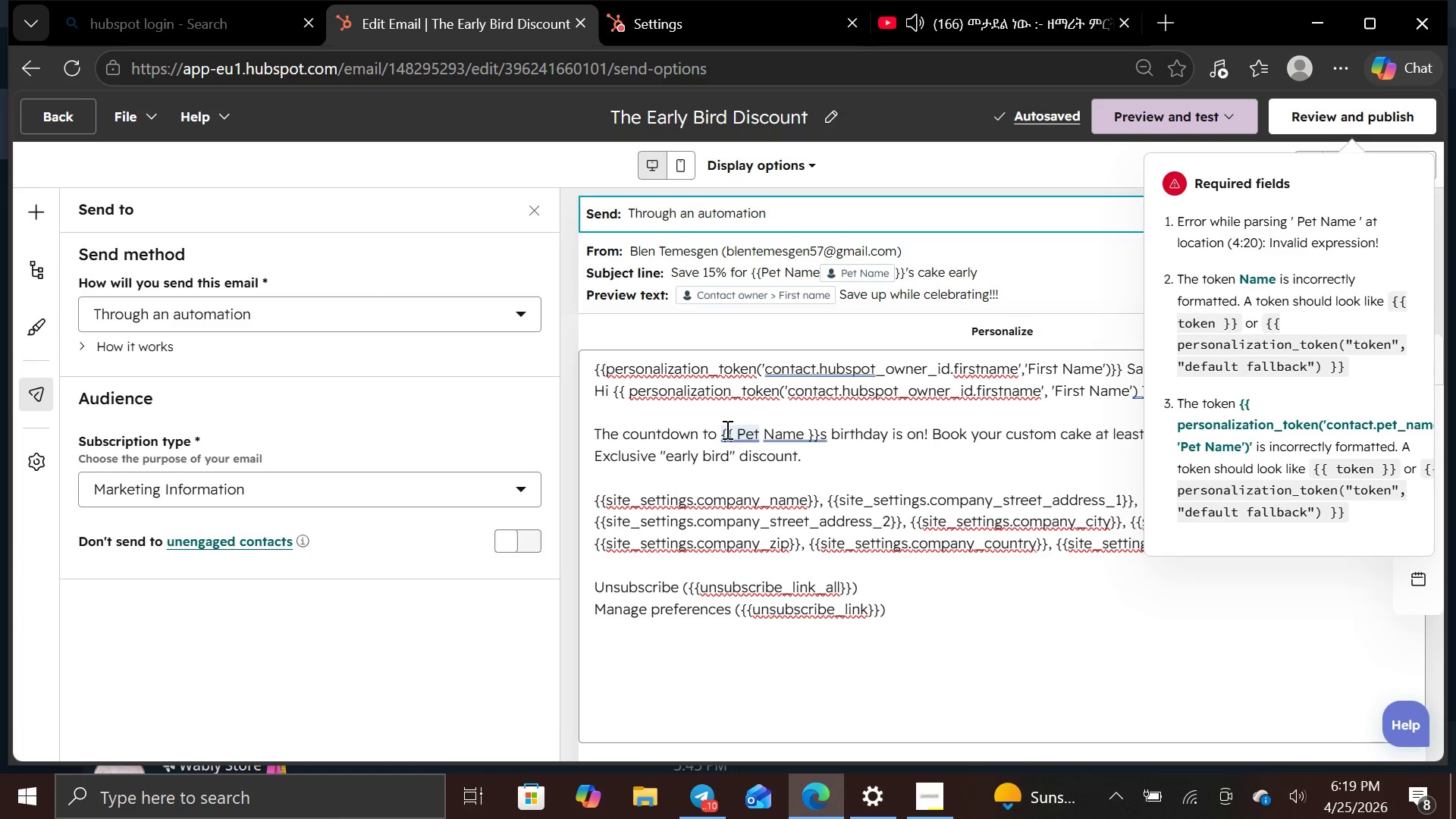 
left_click_drag(start_coordinate=[721, 431], to_coordinate=[818, 435])
 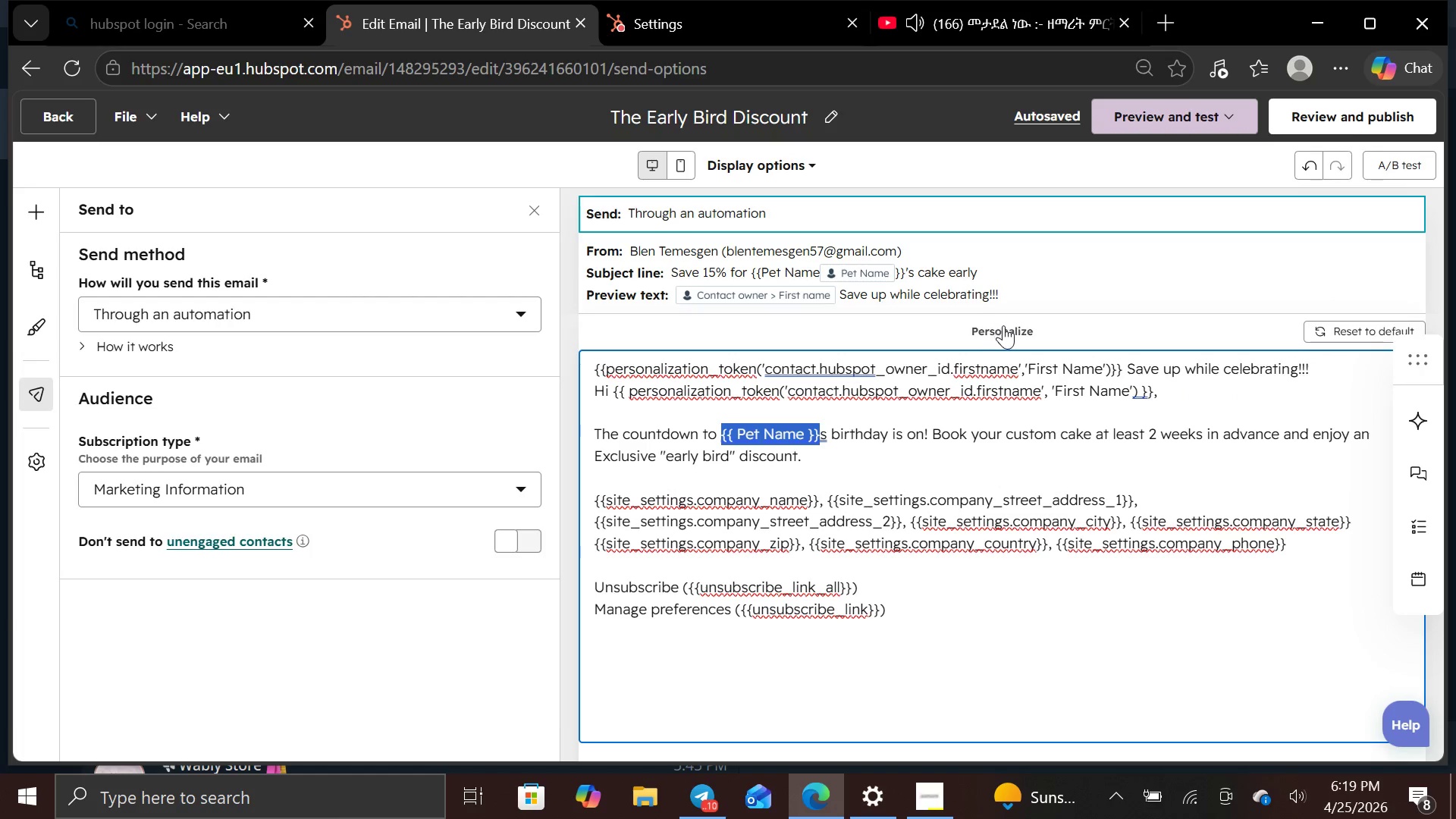 
left_click([1004, 325])
 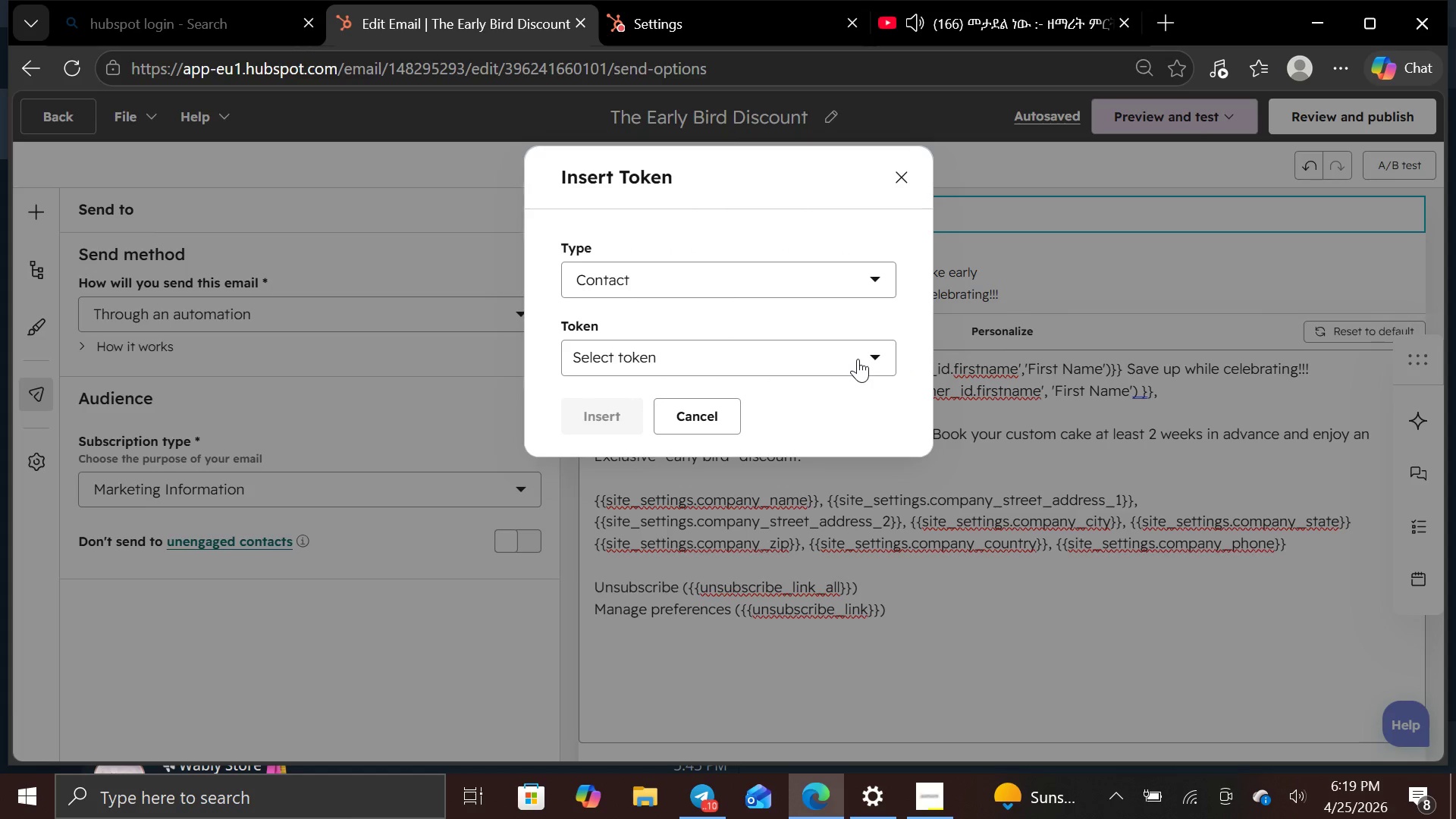 
left_click([858, 357])
 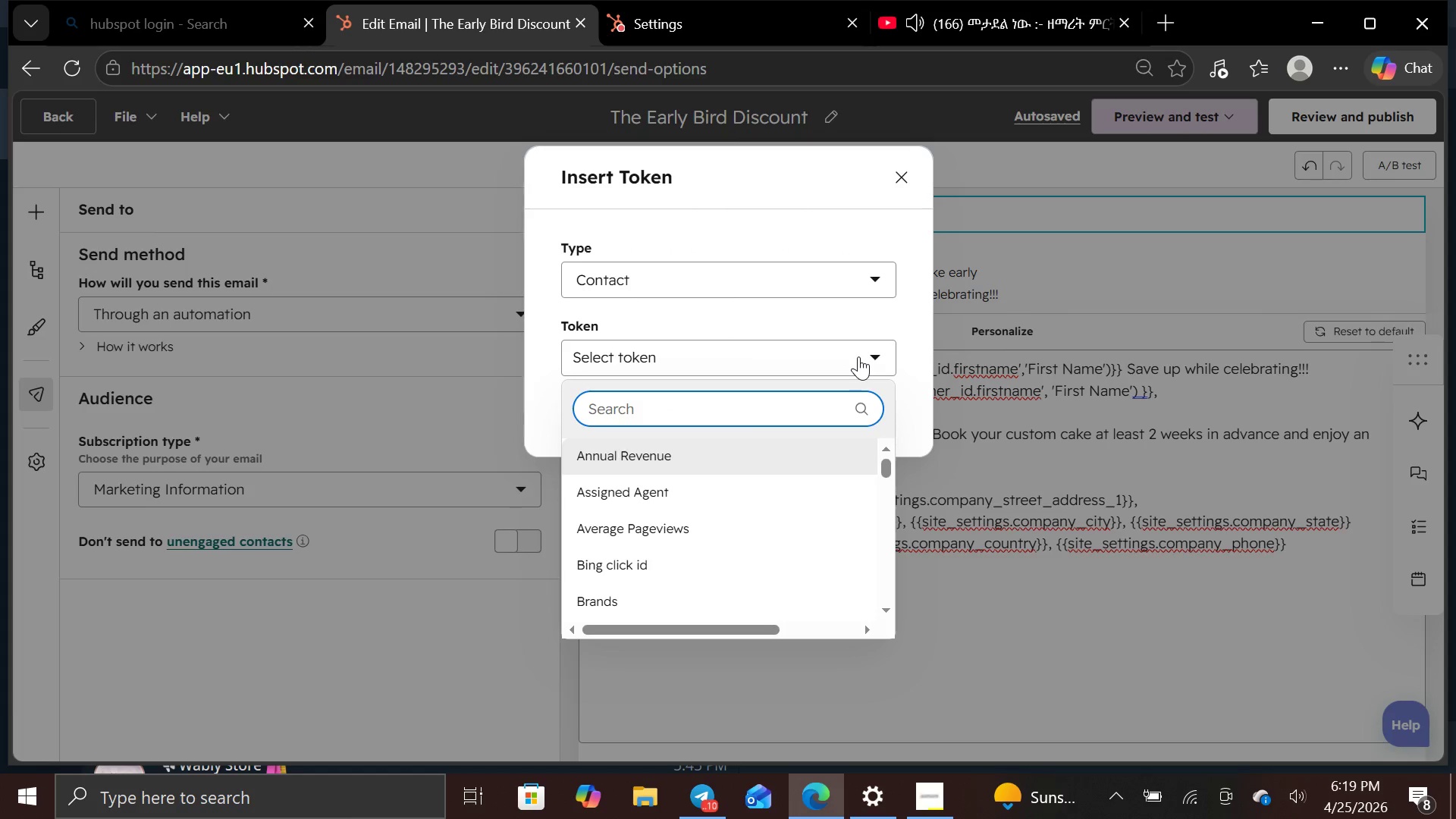 
type(pet)
 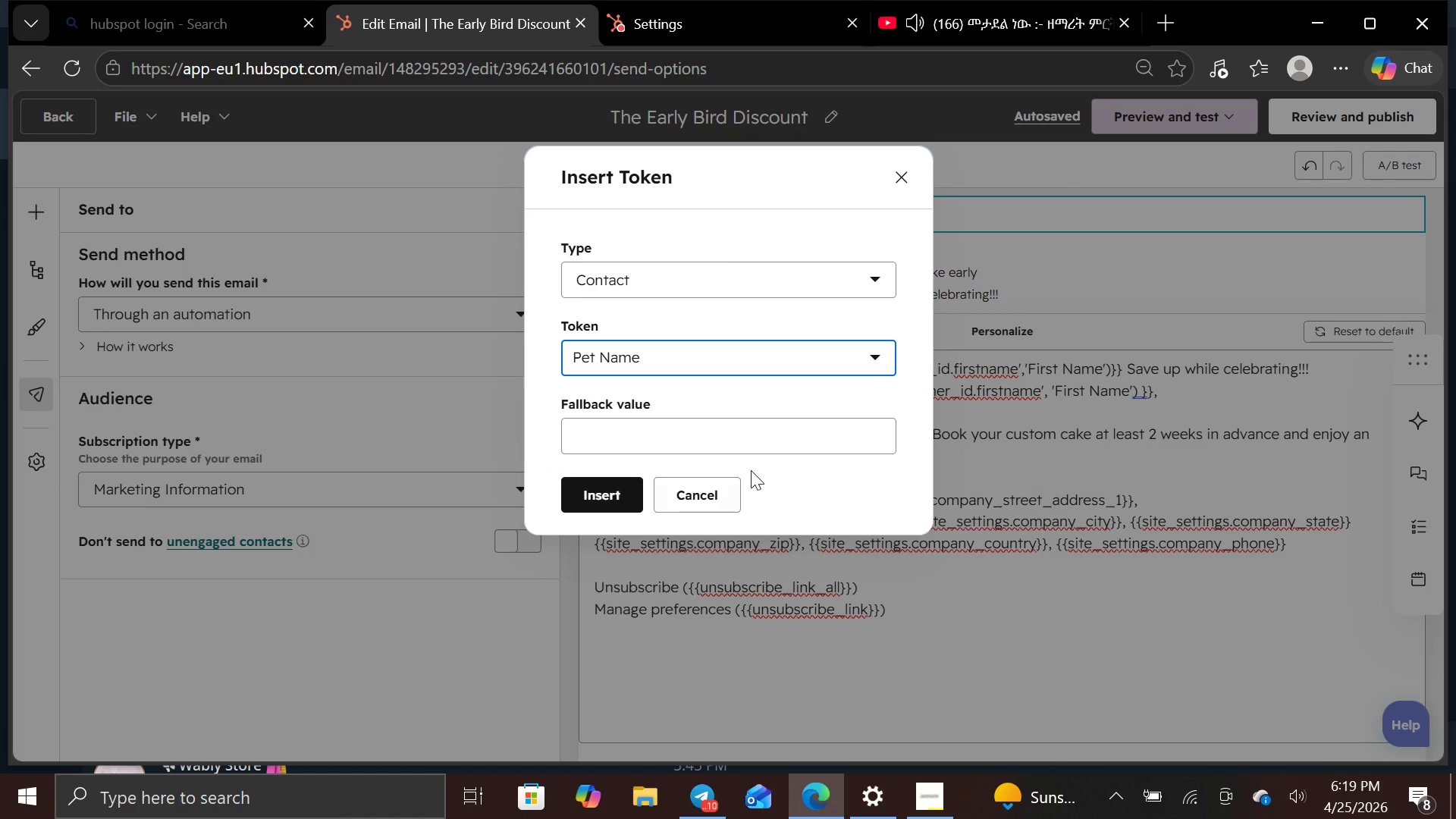 
left_click([790, 437])
 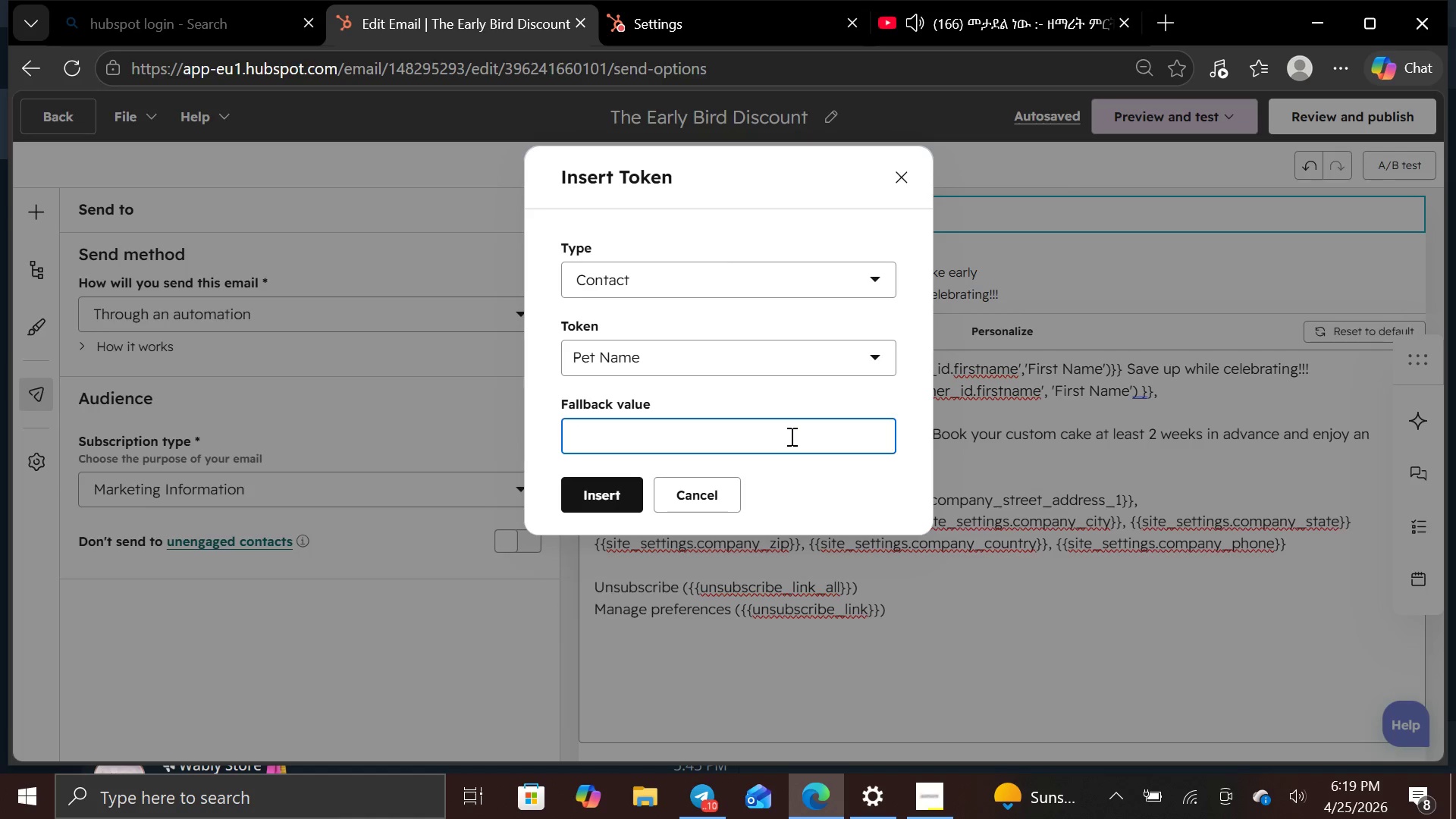 
type(p)
key(Backspace)
type(Pet Name)
 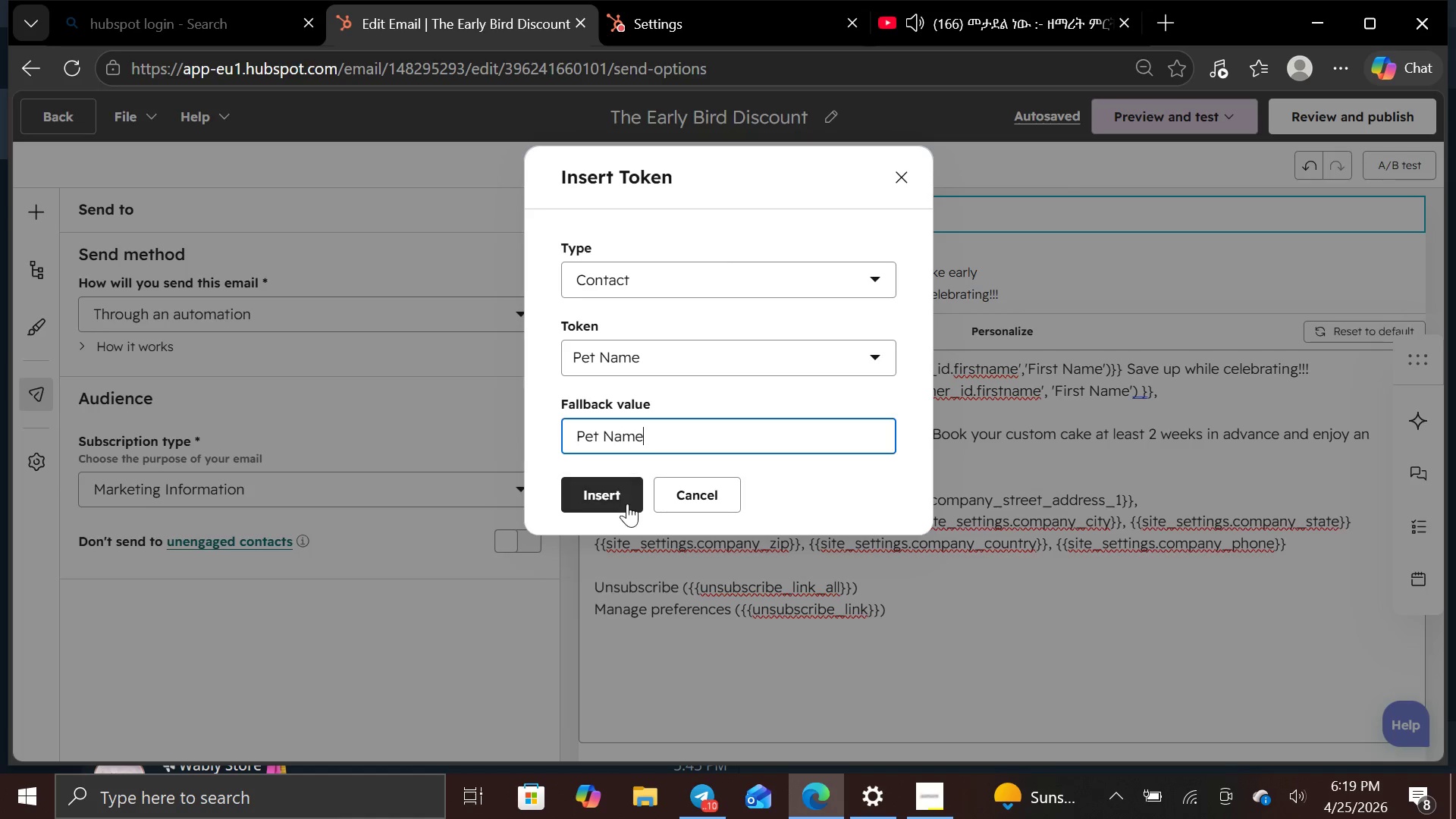 
left_click([626, 504])
 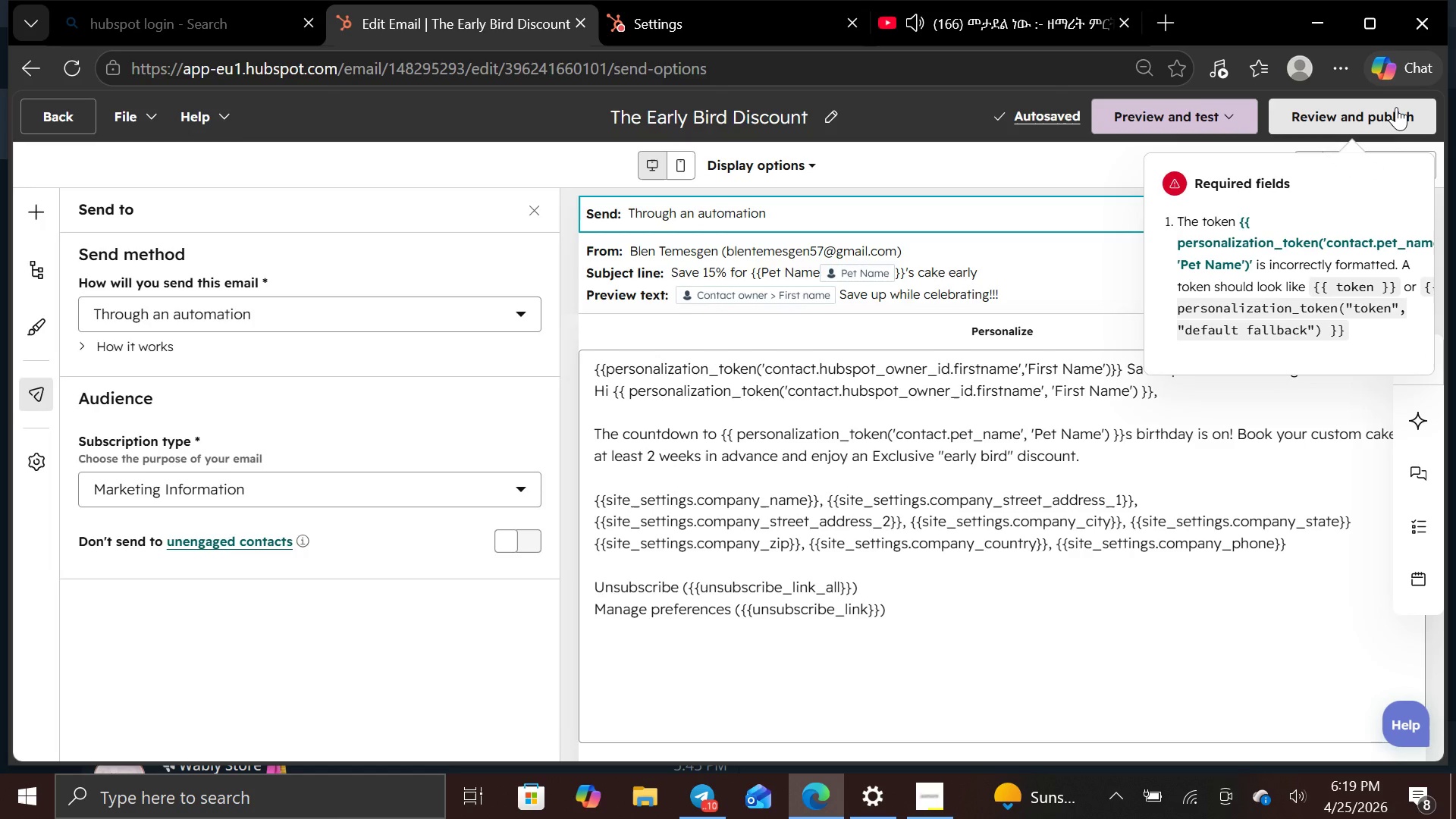 
wait(6.19)
 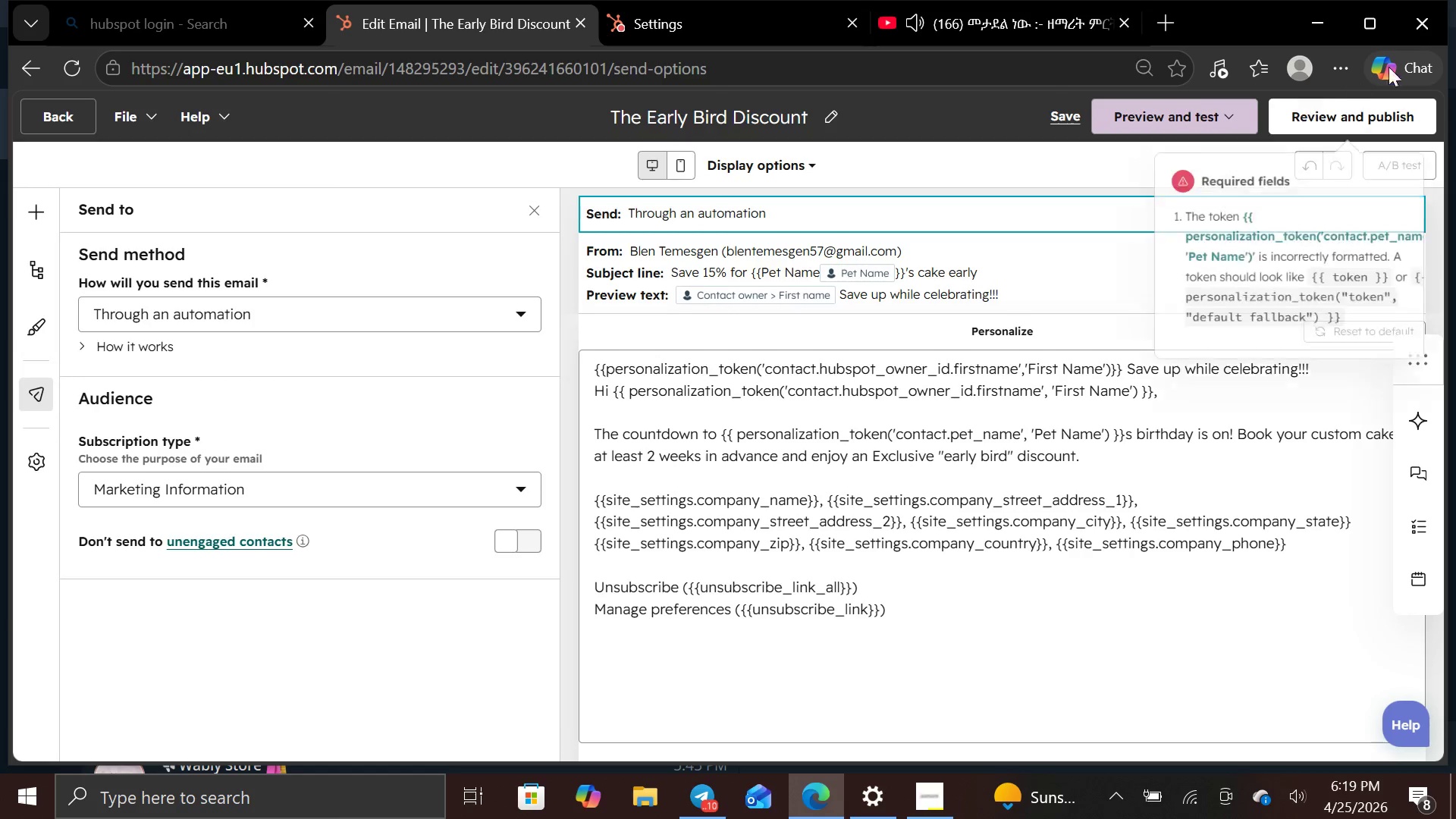 
left_click([1396, 107])
 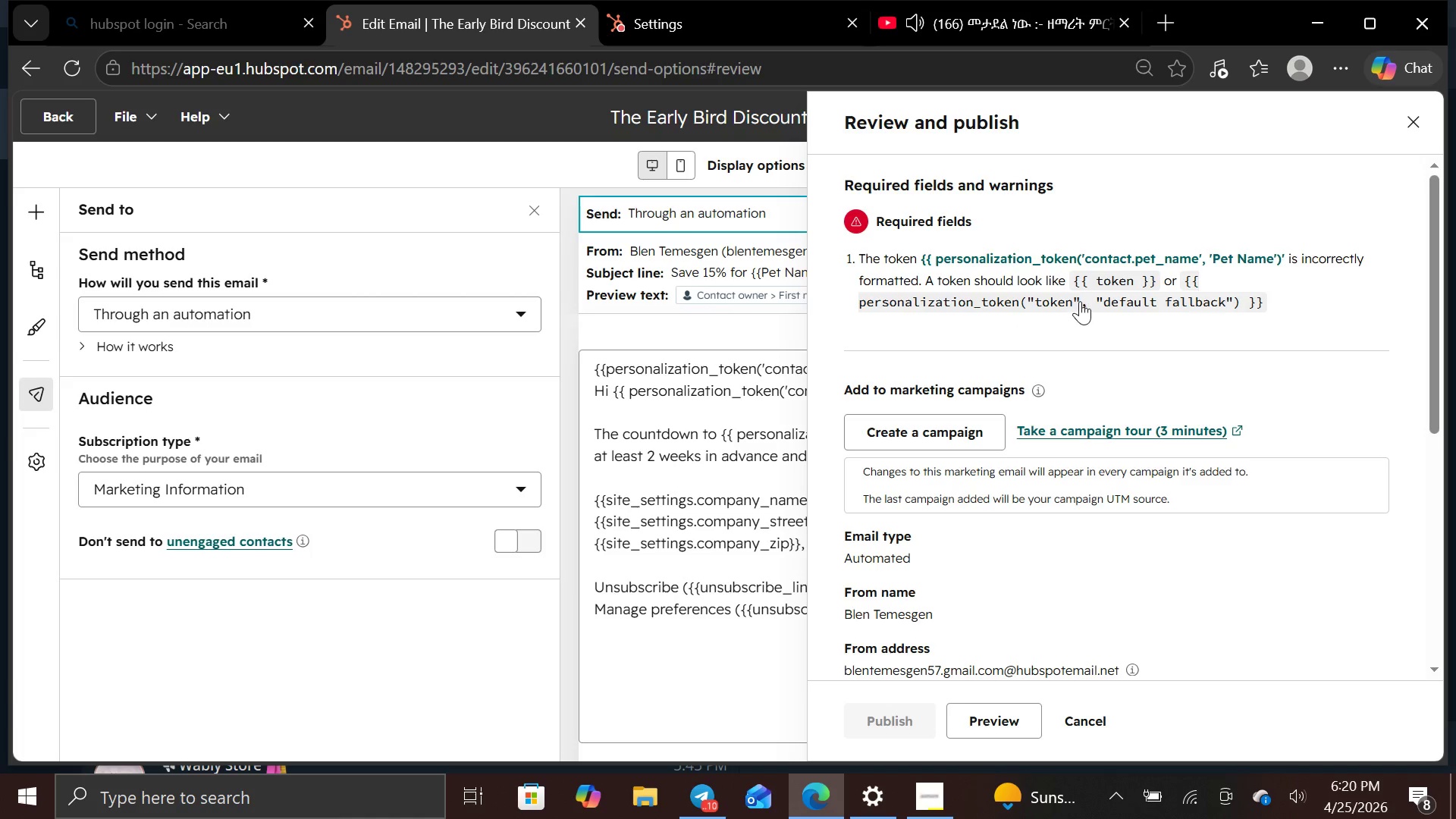 
wait(23.92)
 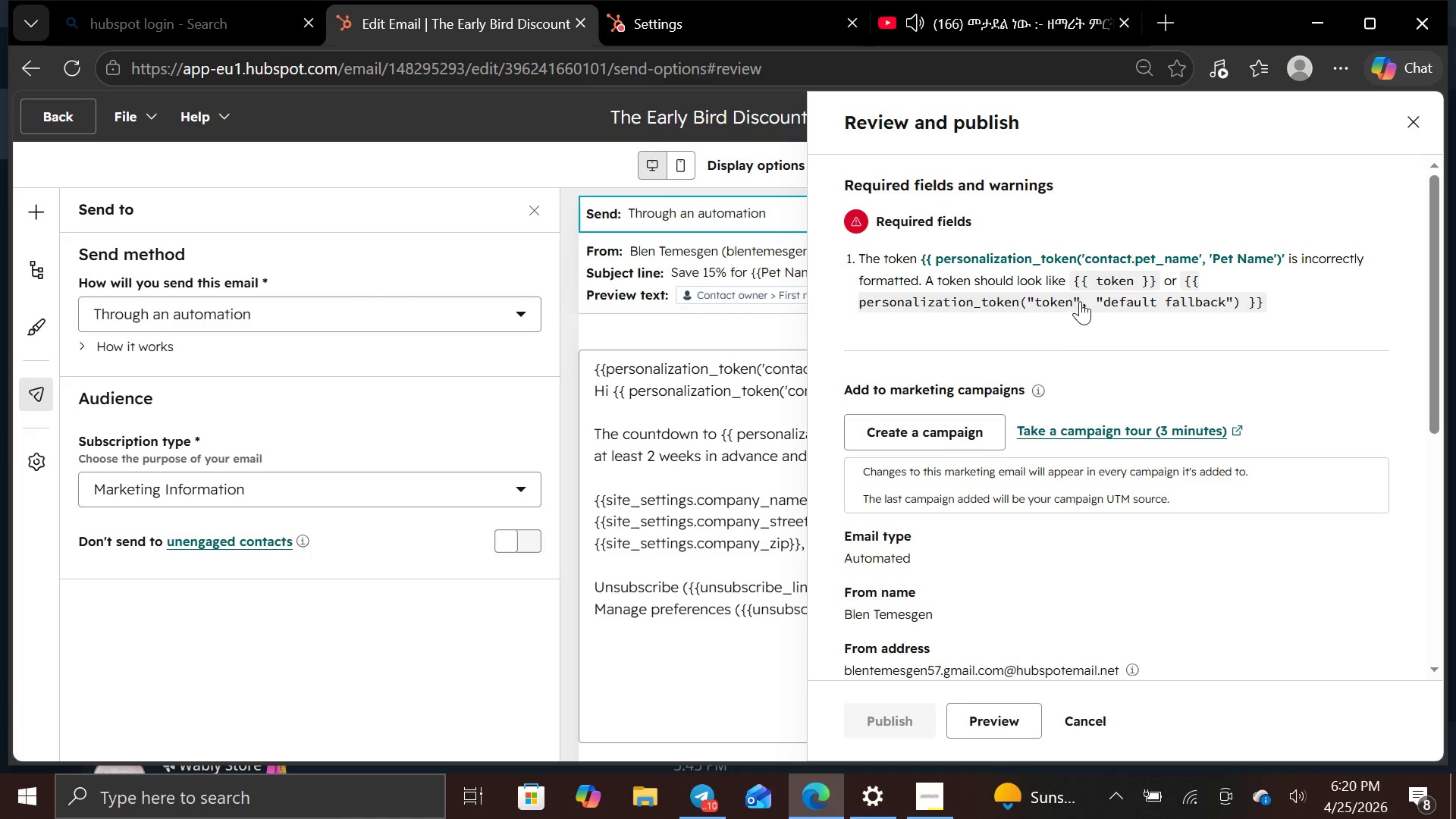 
left_click([1415, 121])
 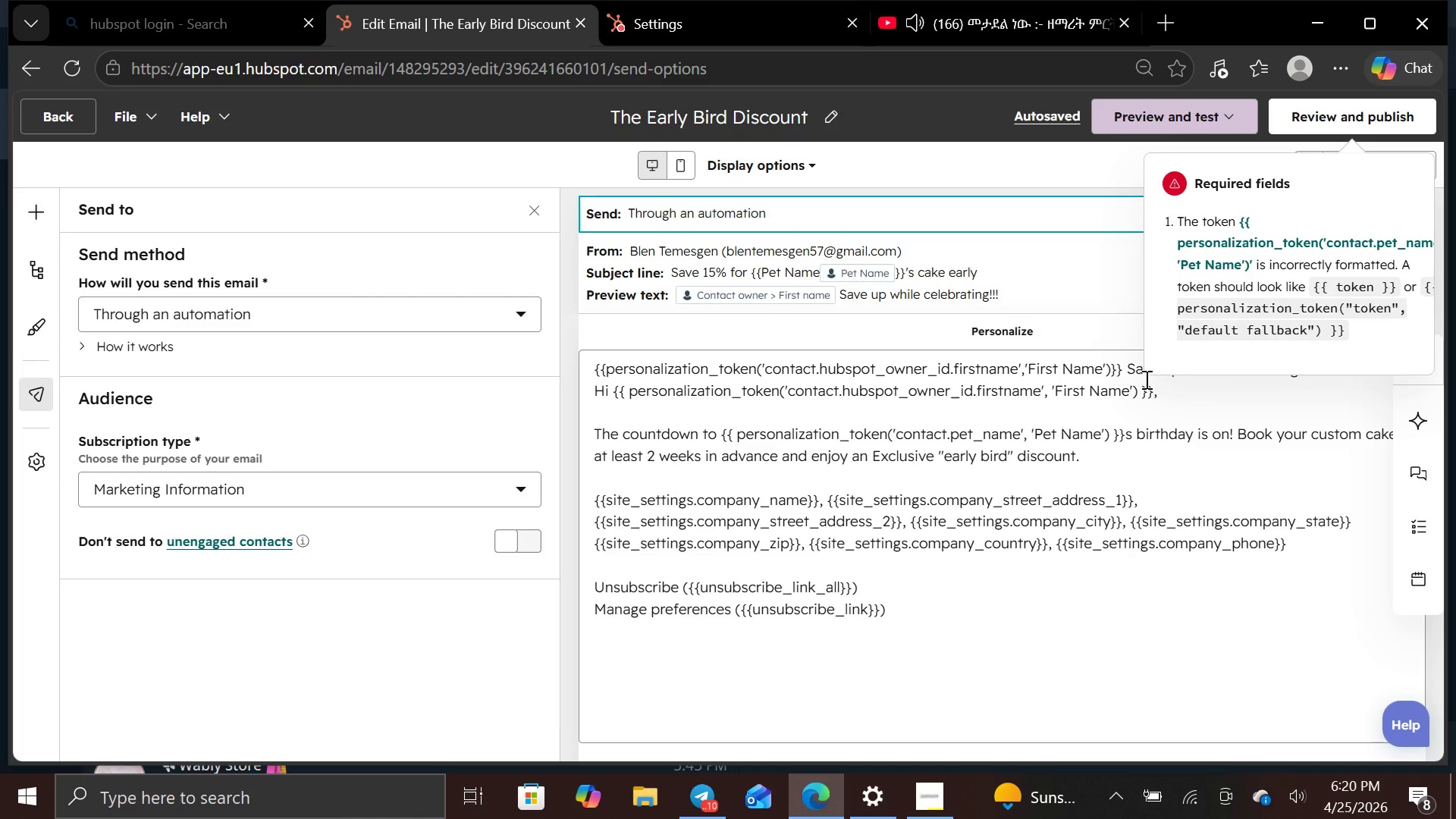 
wait(13.55)
 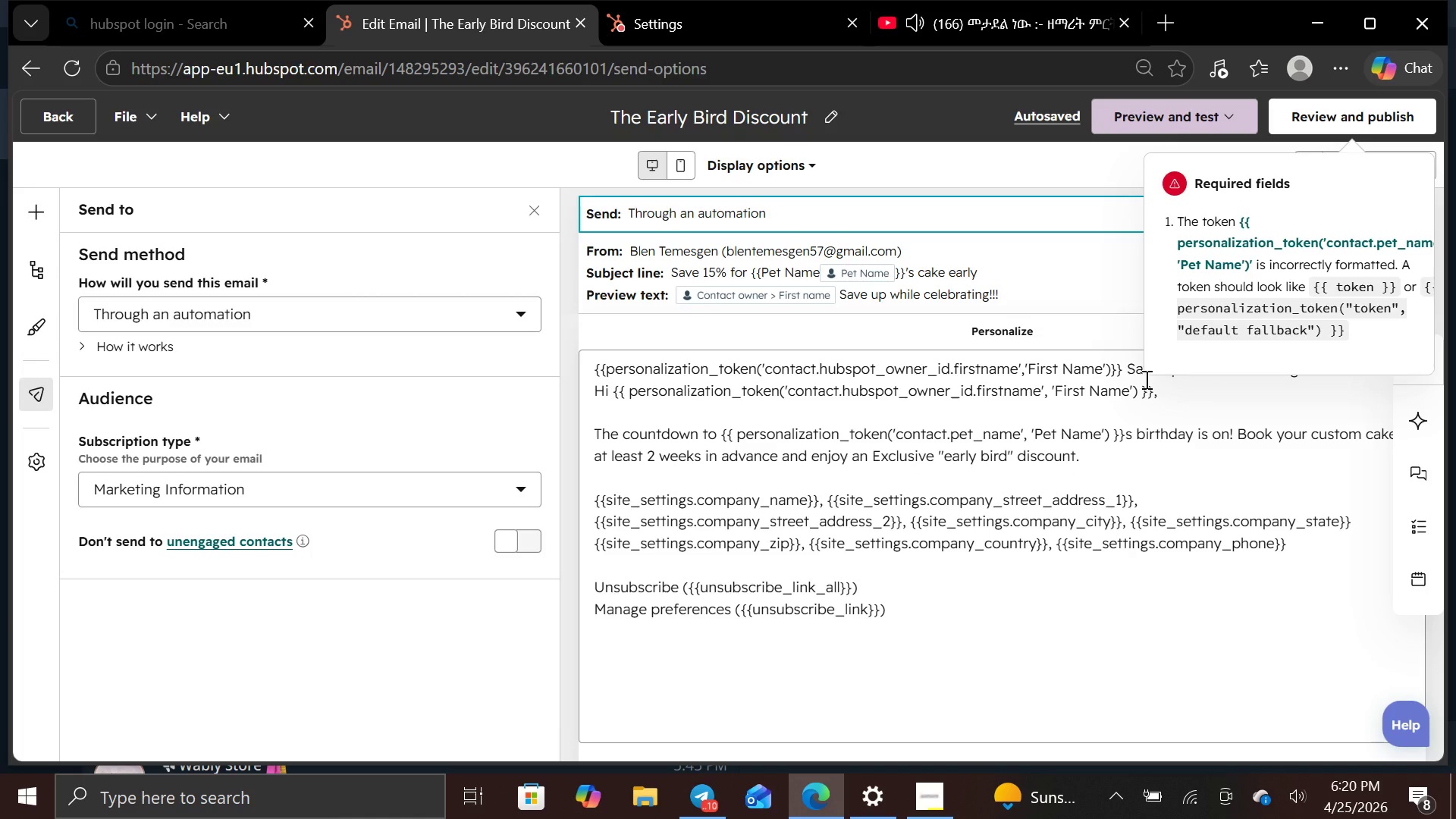 
left_click([1028, 488])
 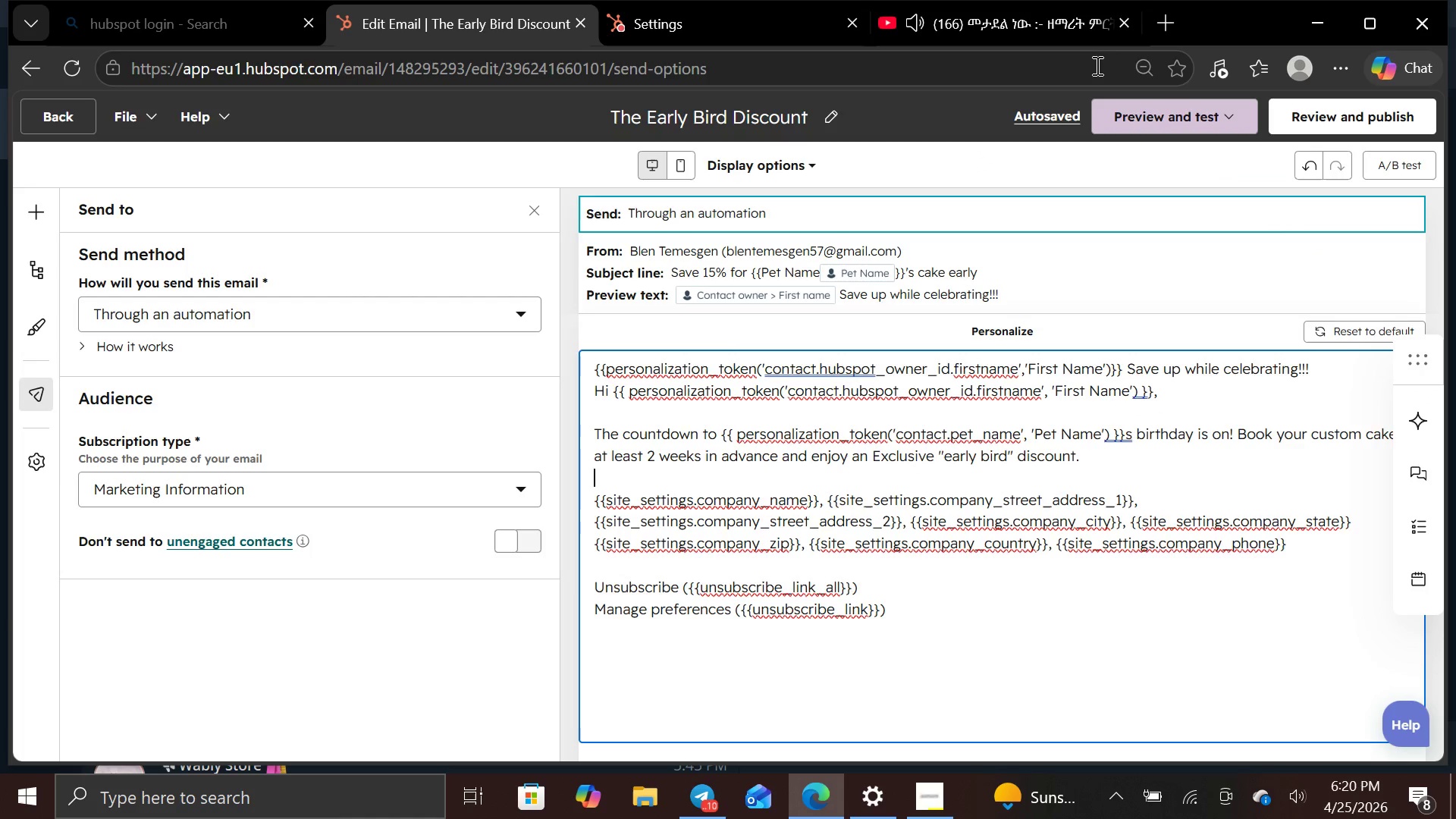 
left_click([1159, 112])
 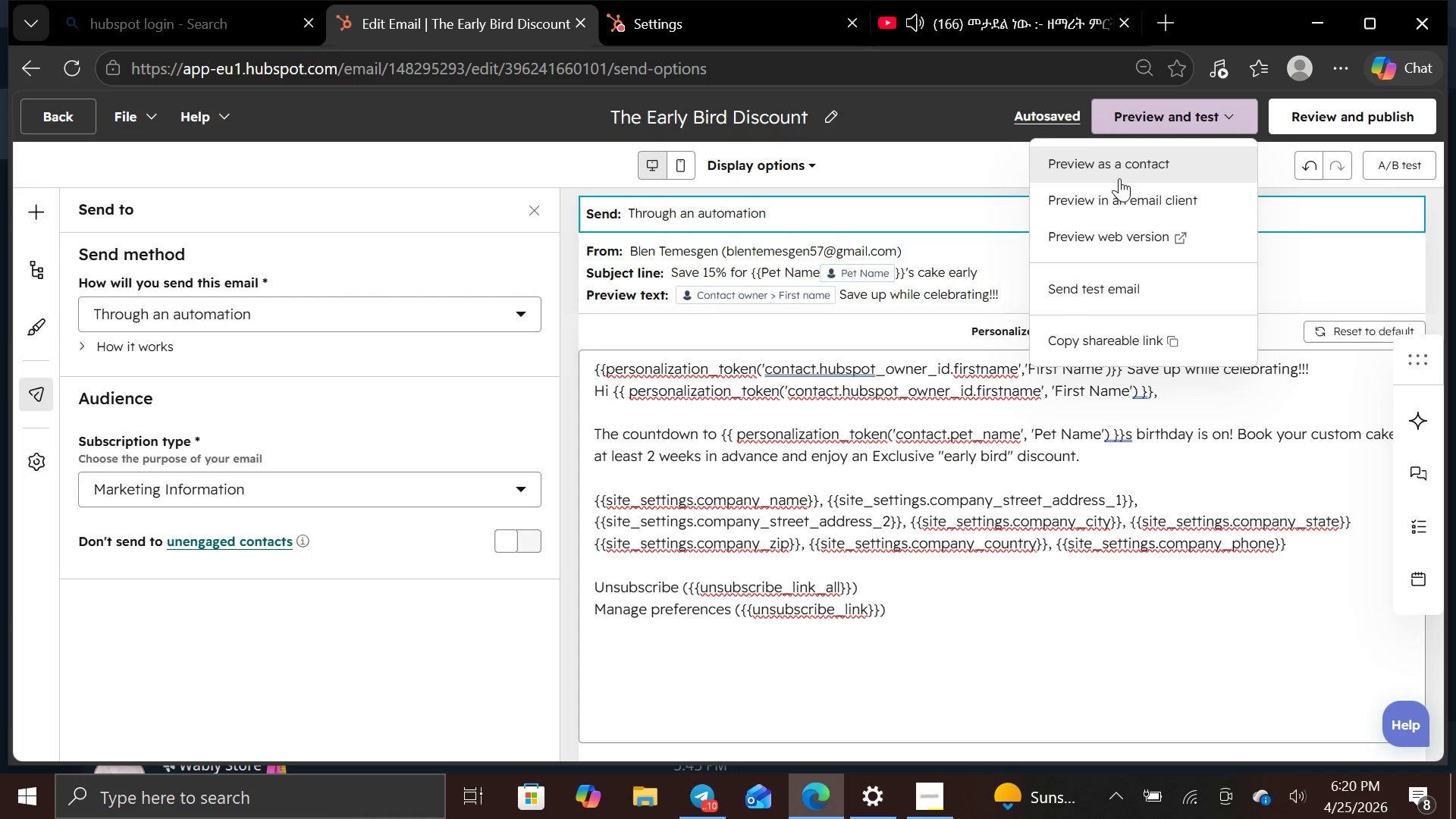 
left_click([1119, 178])
 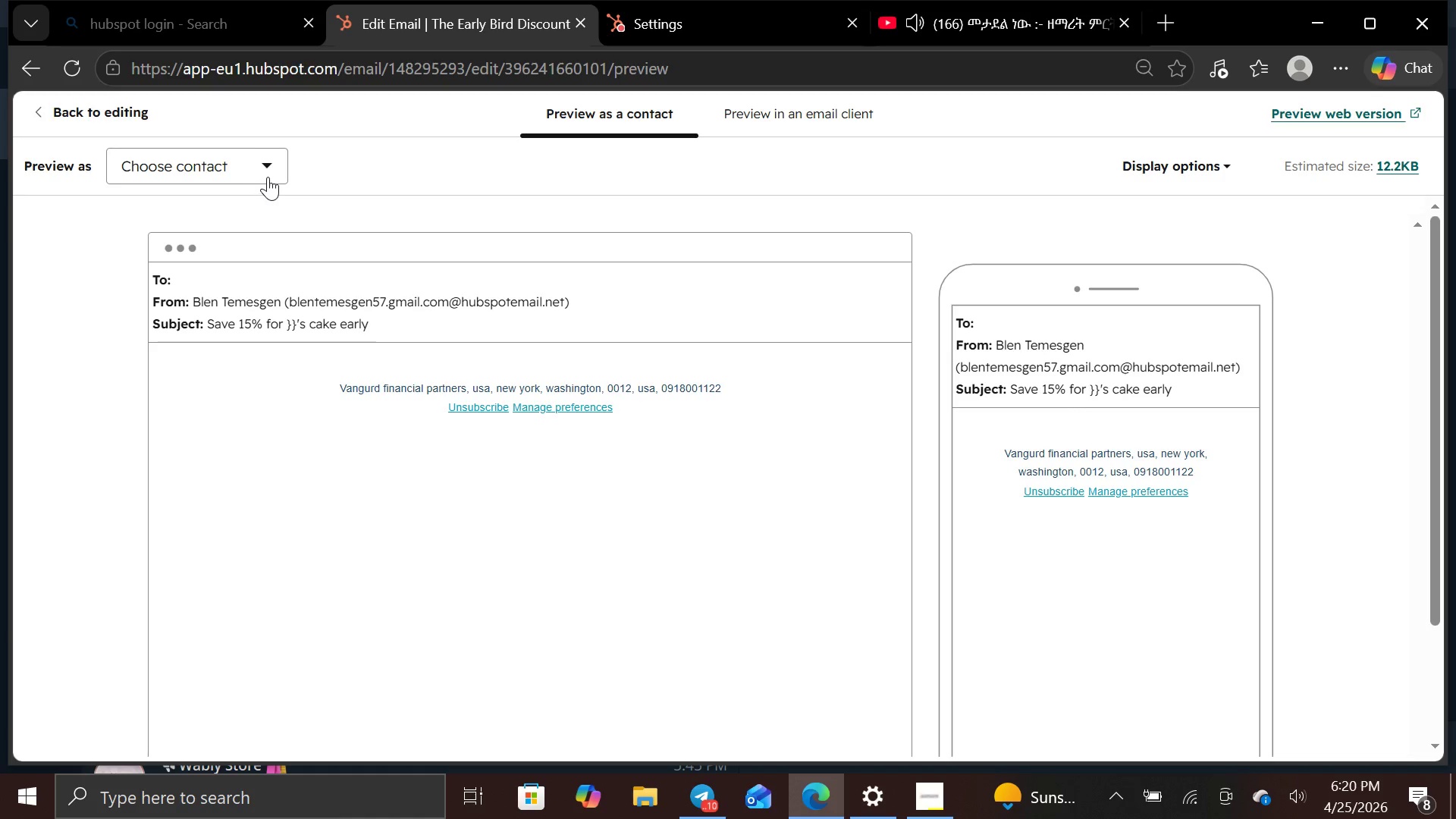 
wait(5.2)
 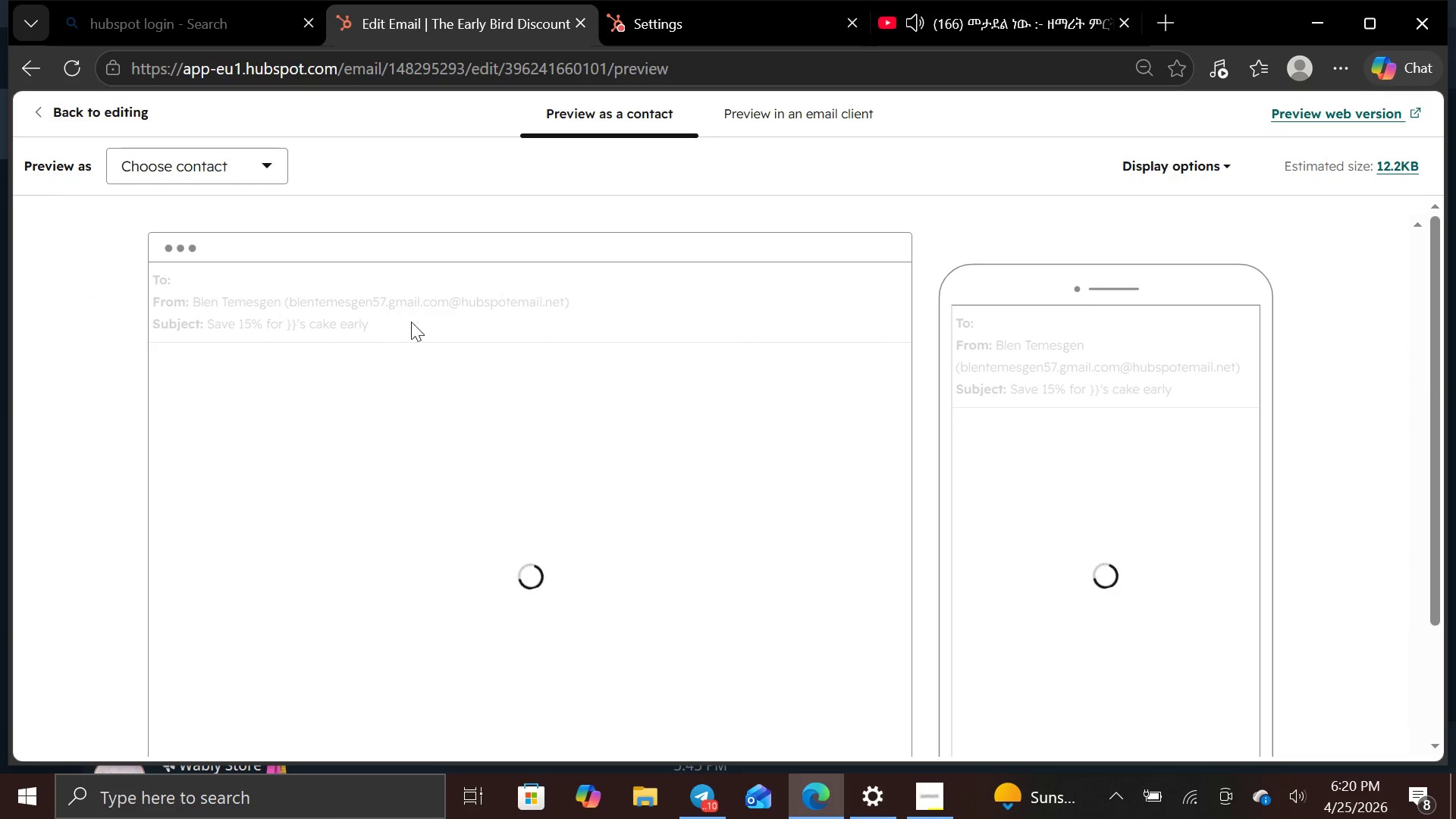 
left_click([266, 164])
 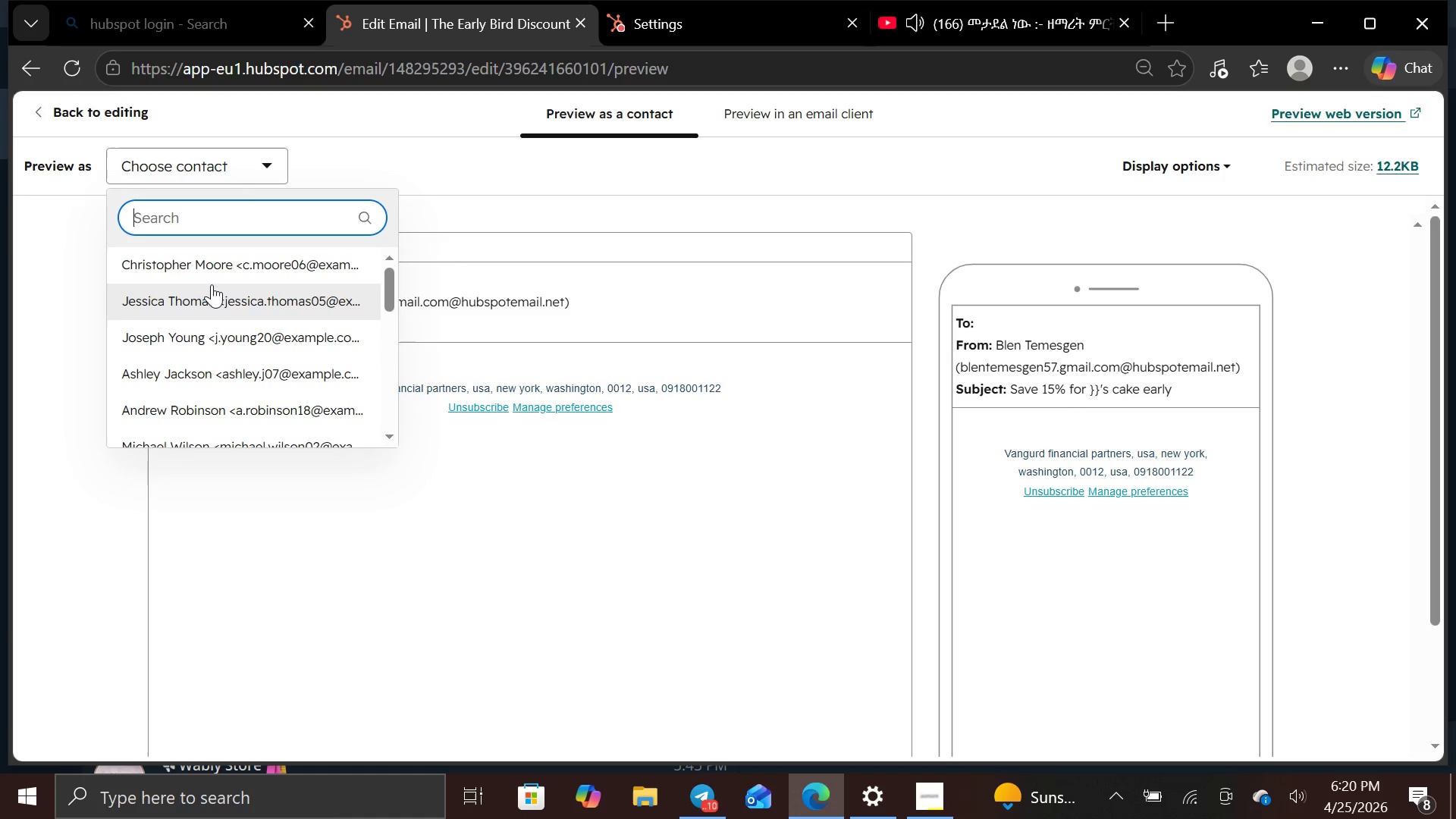 
left_click([206, 315])
 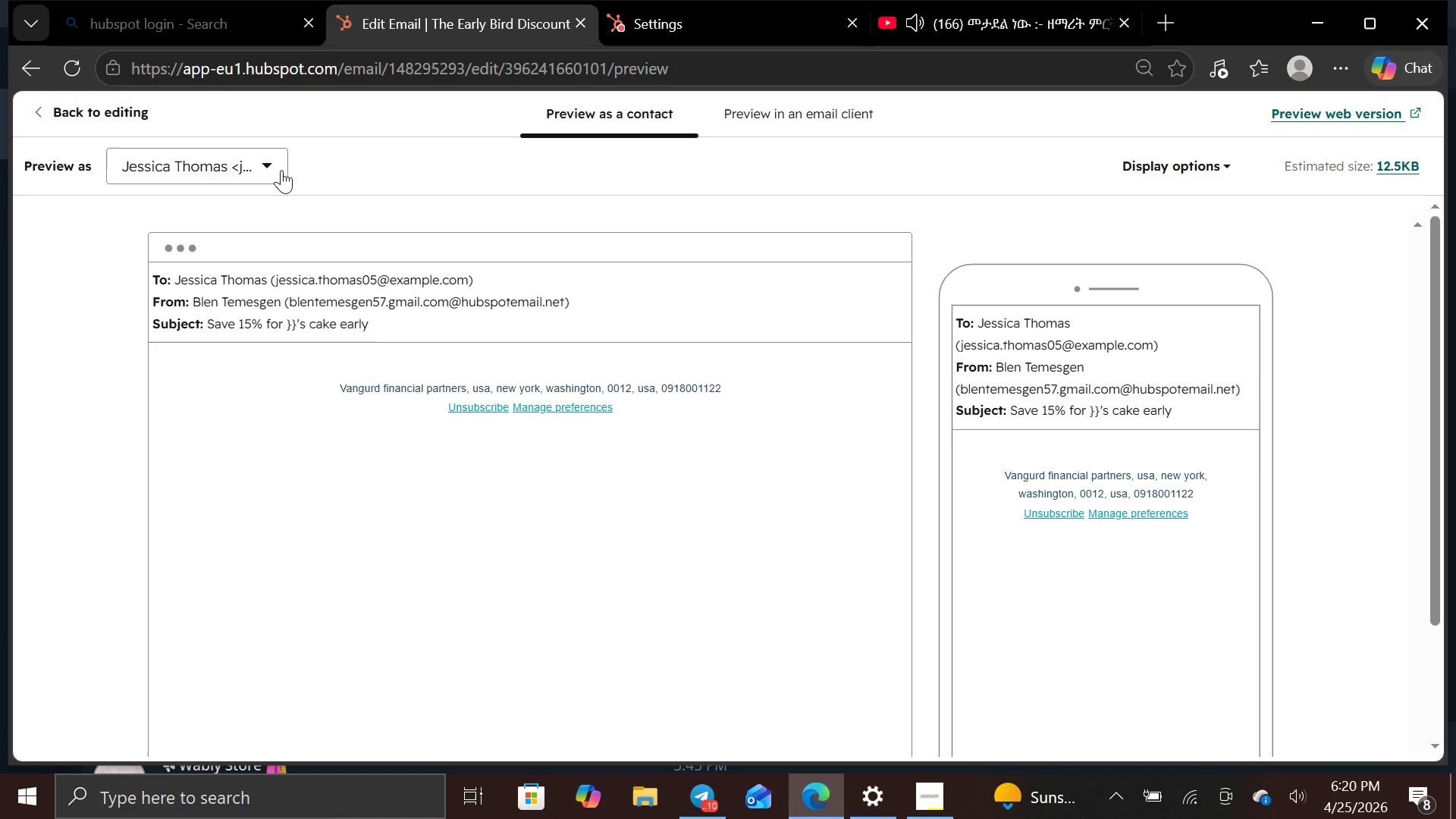 
left_click([282, 162])
 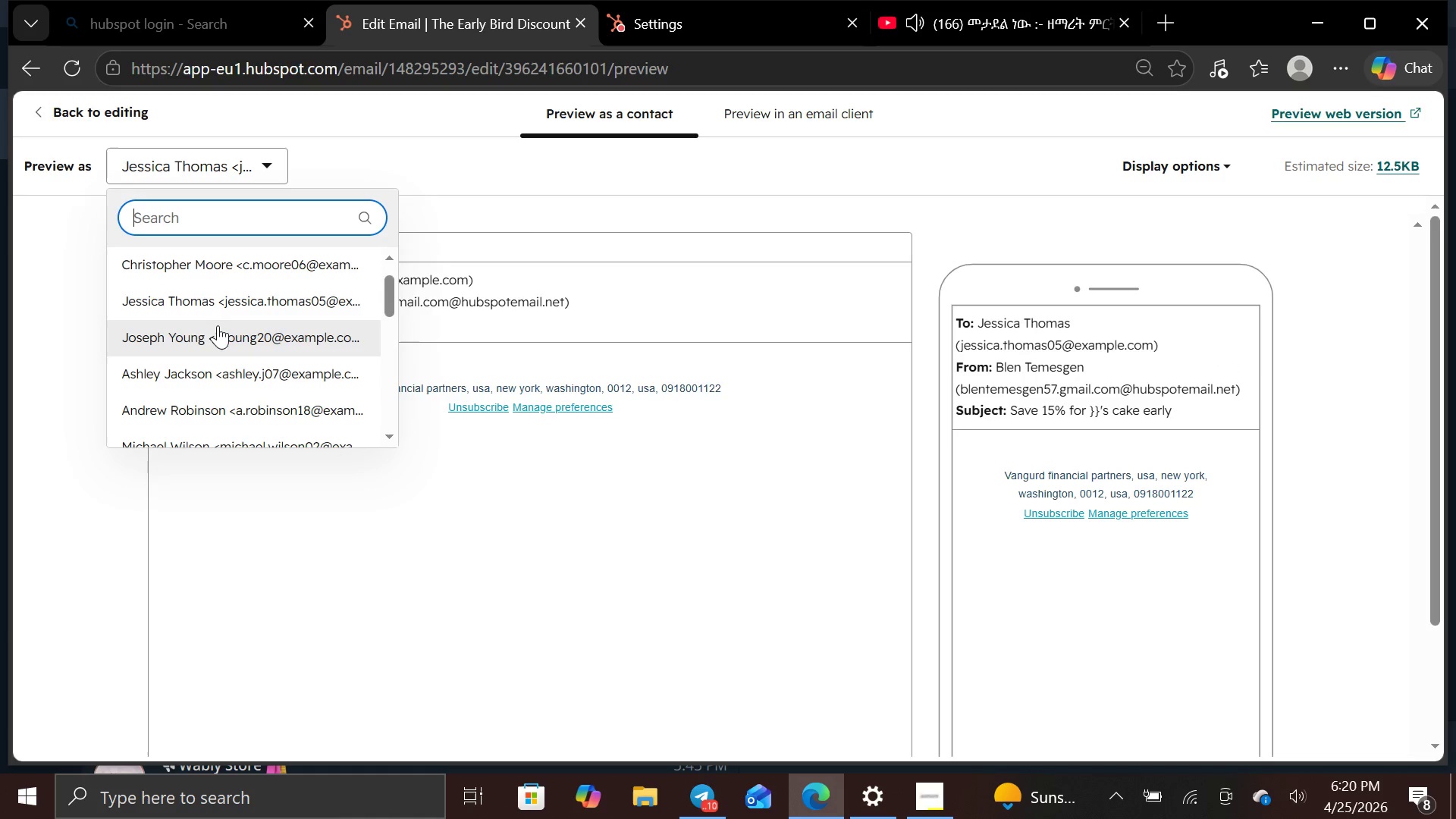 
left_click([218, 326])
 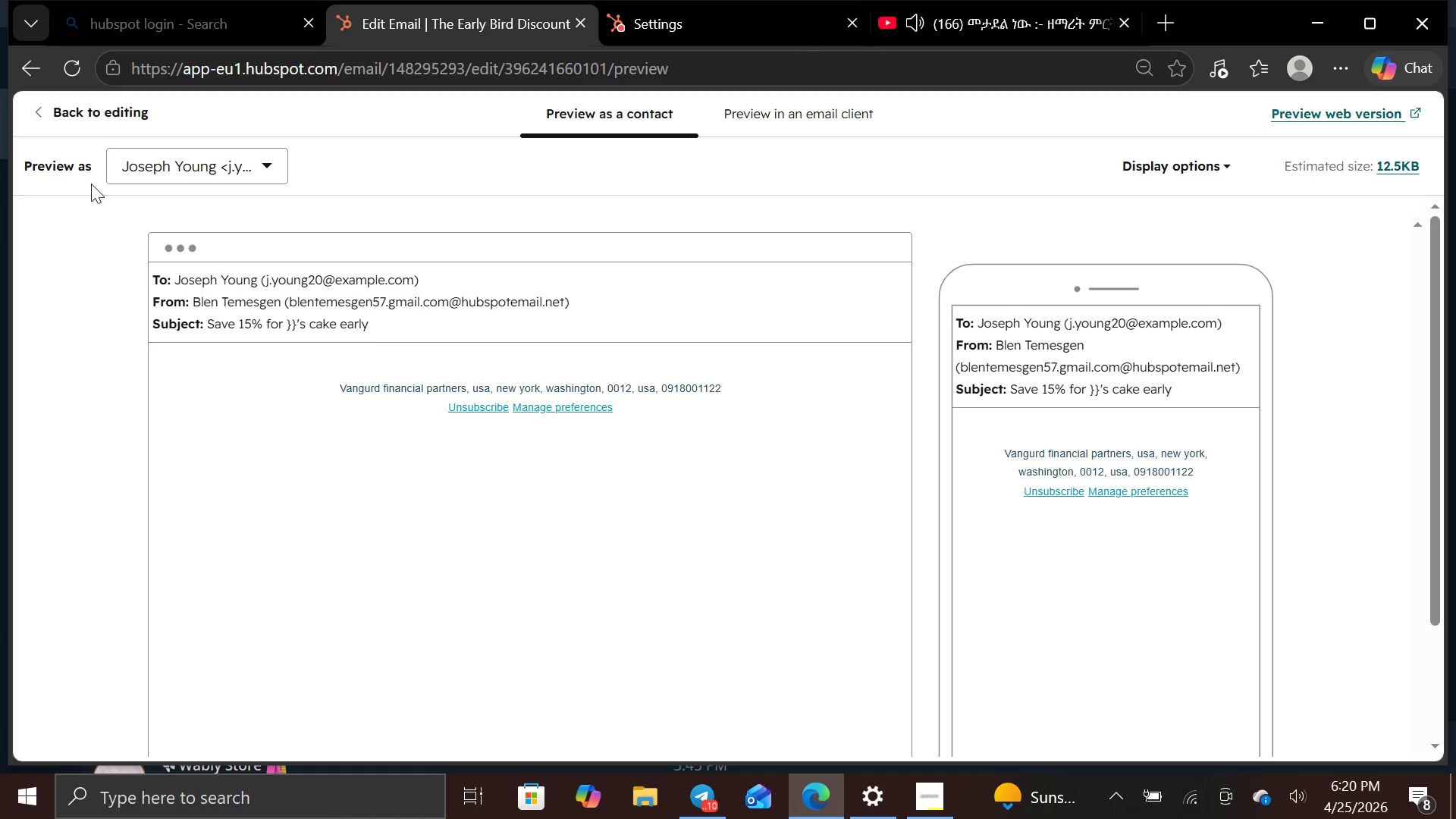 
left_click([71, 114])
 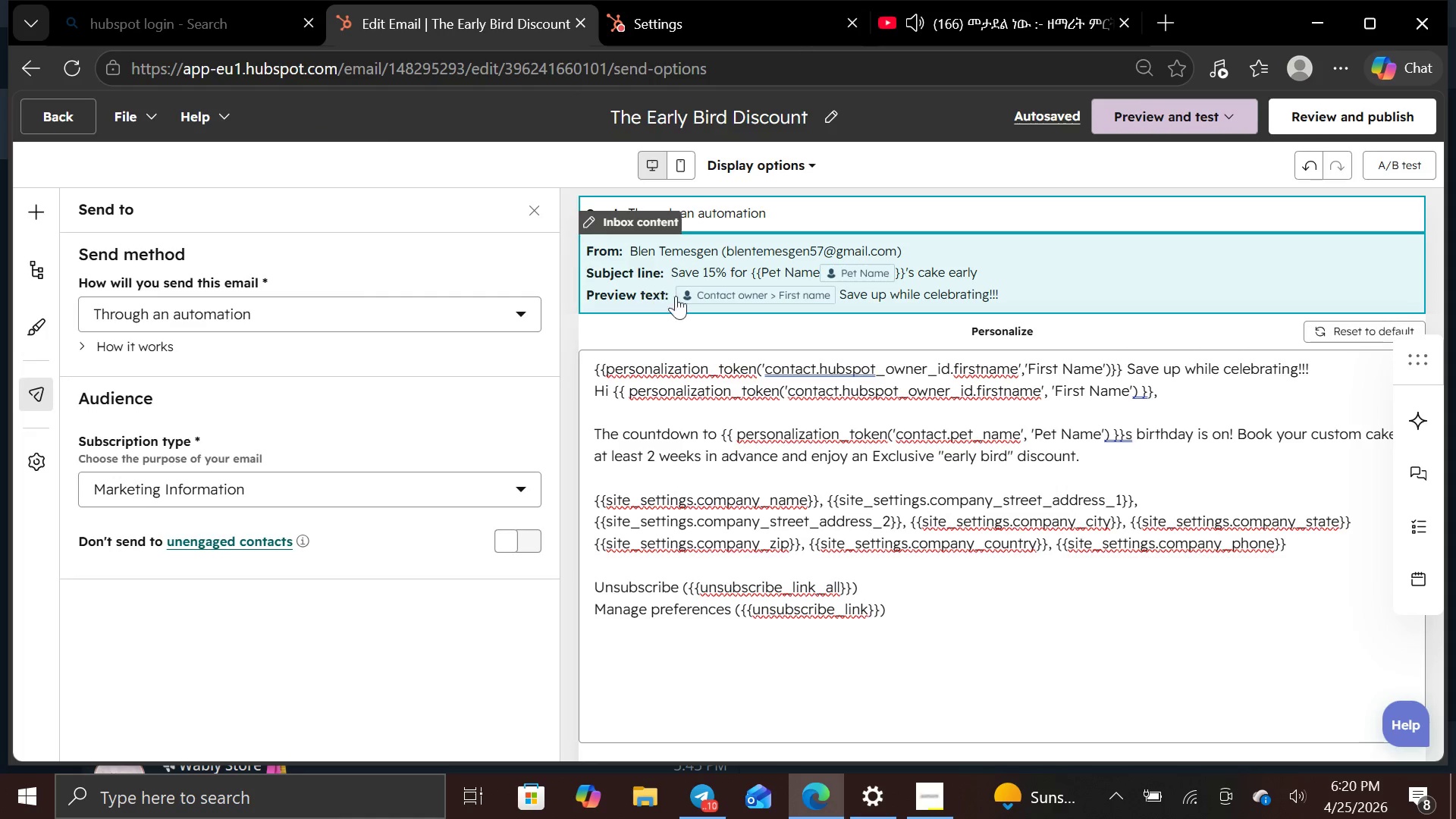 
left_click([687, 303])
 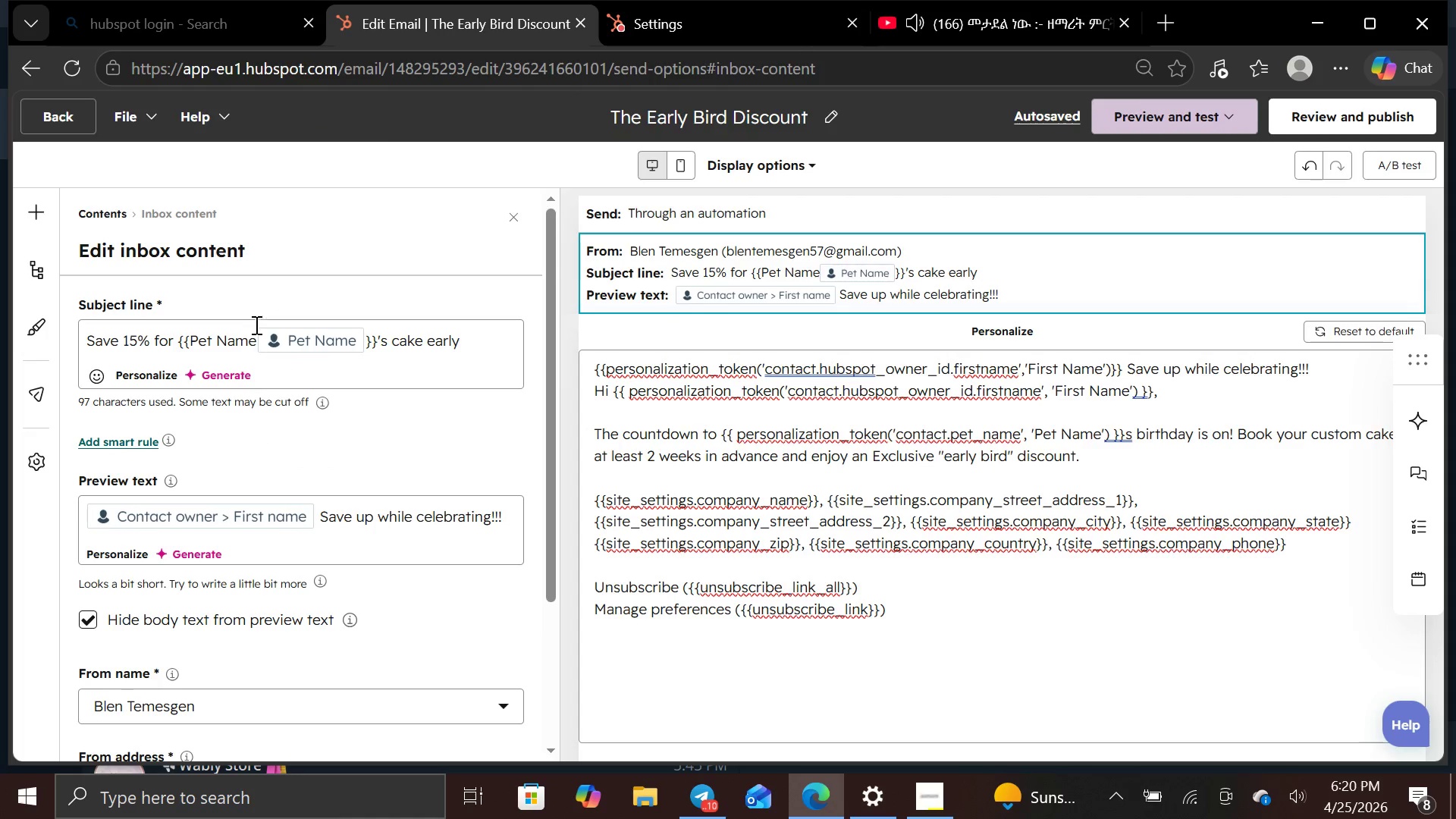 
left_click([254, 328])
 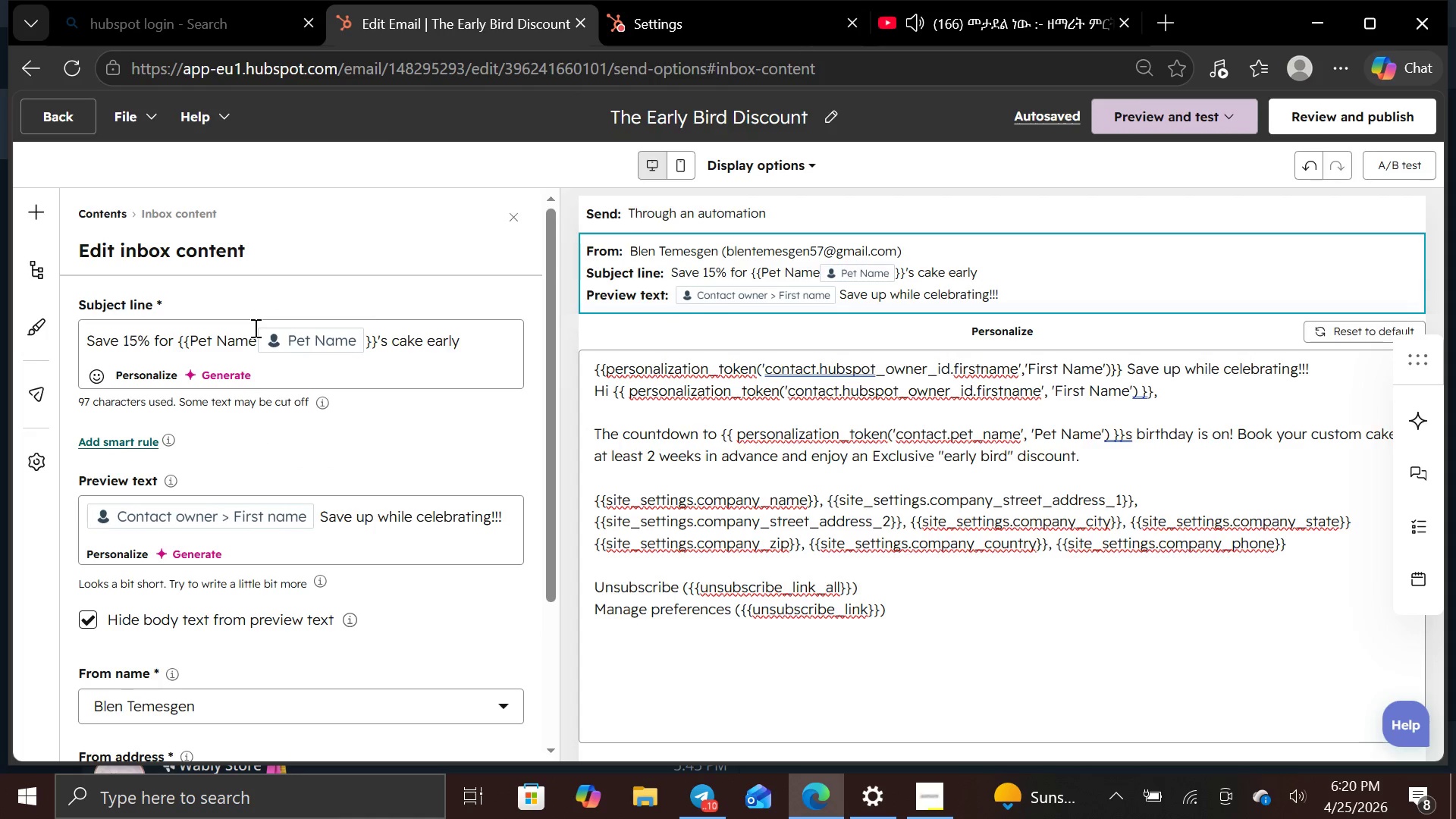 
hold_key(key=Backspace, duration=0.55)
 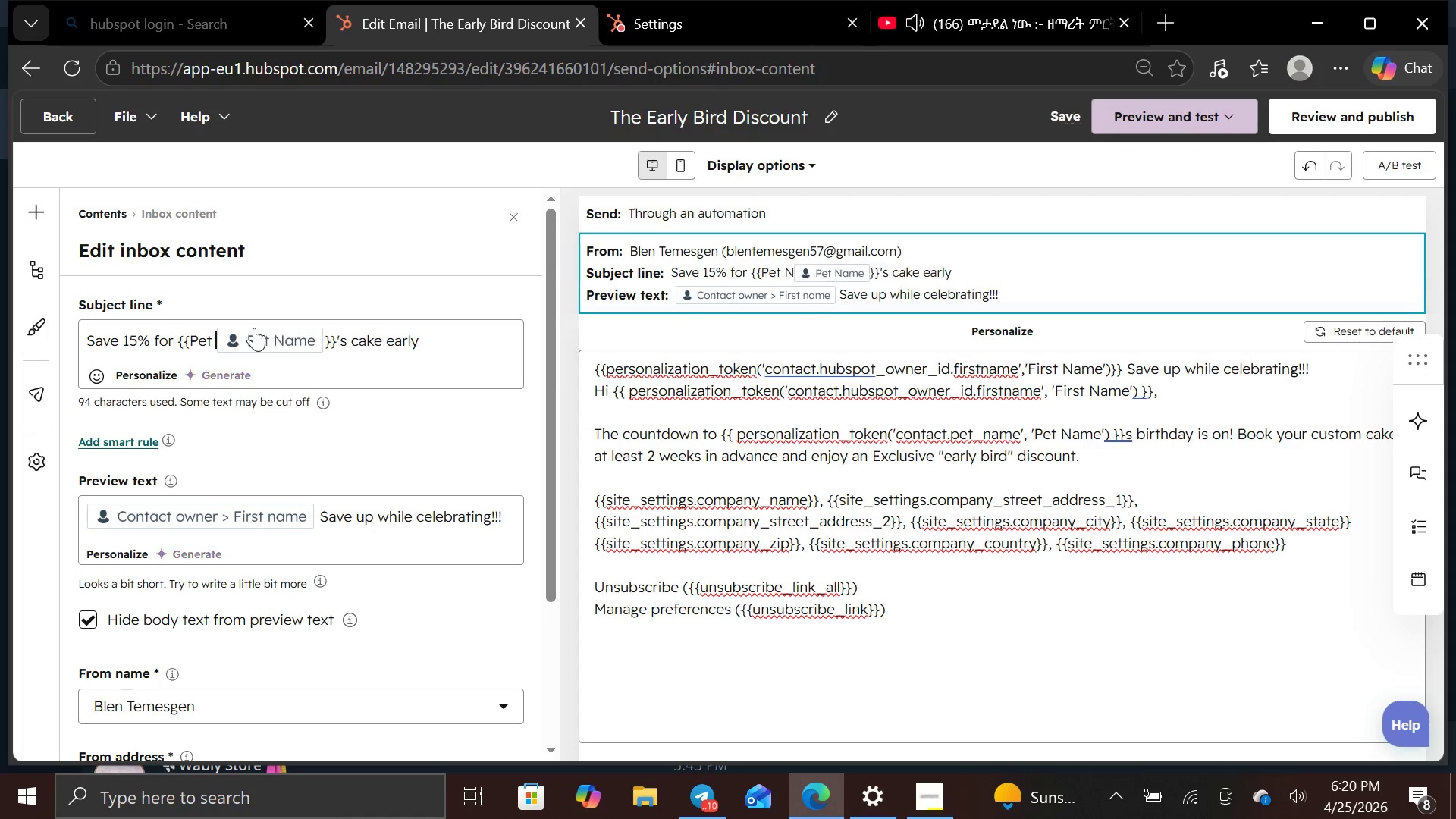 
hold_key(key=Backspace, duration=0.59)
 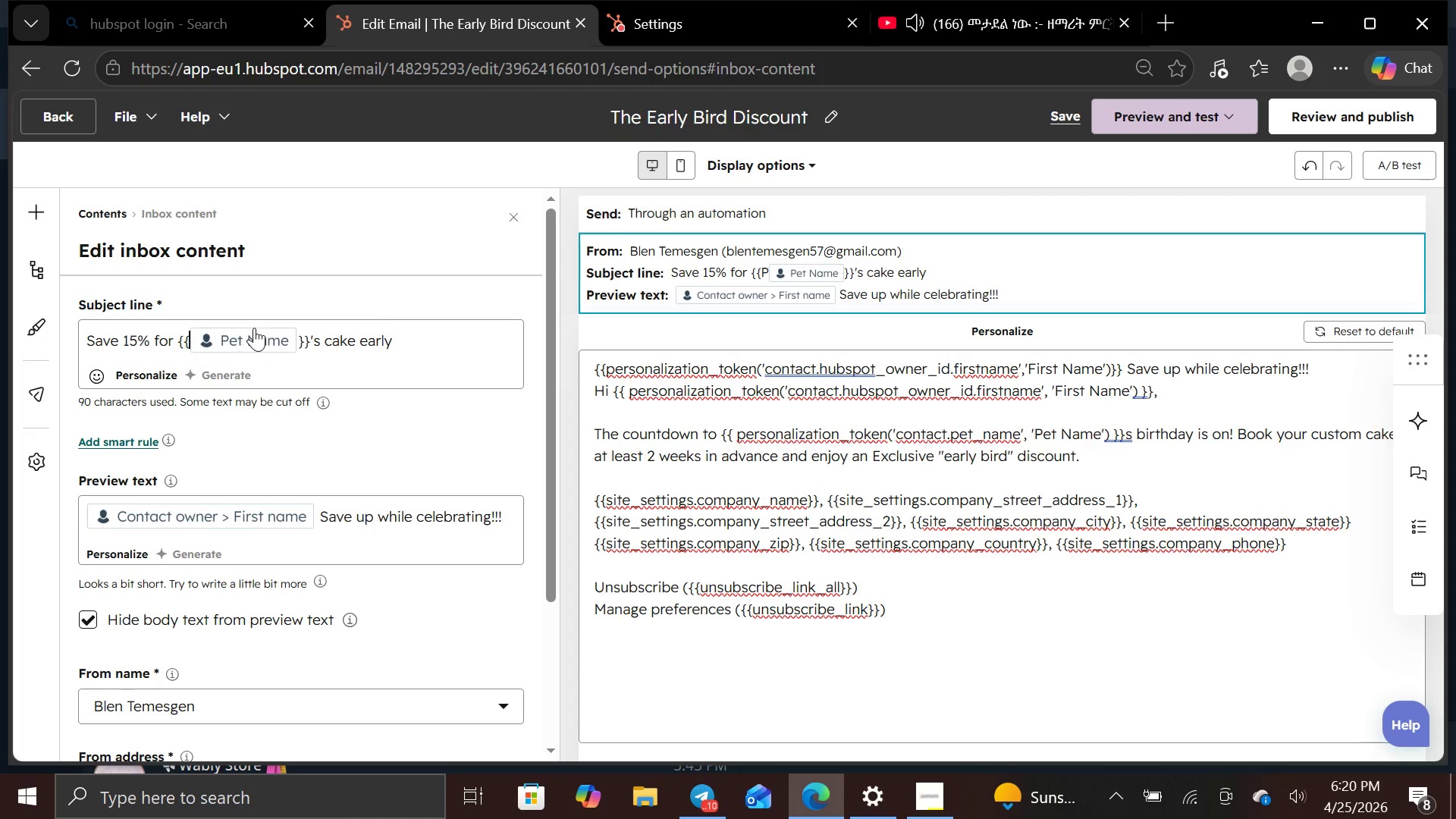 
key(Backspace)
 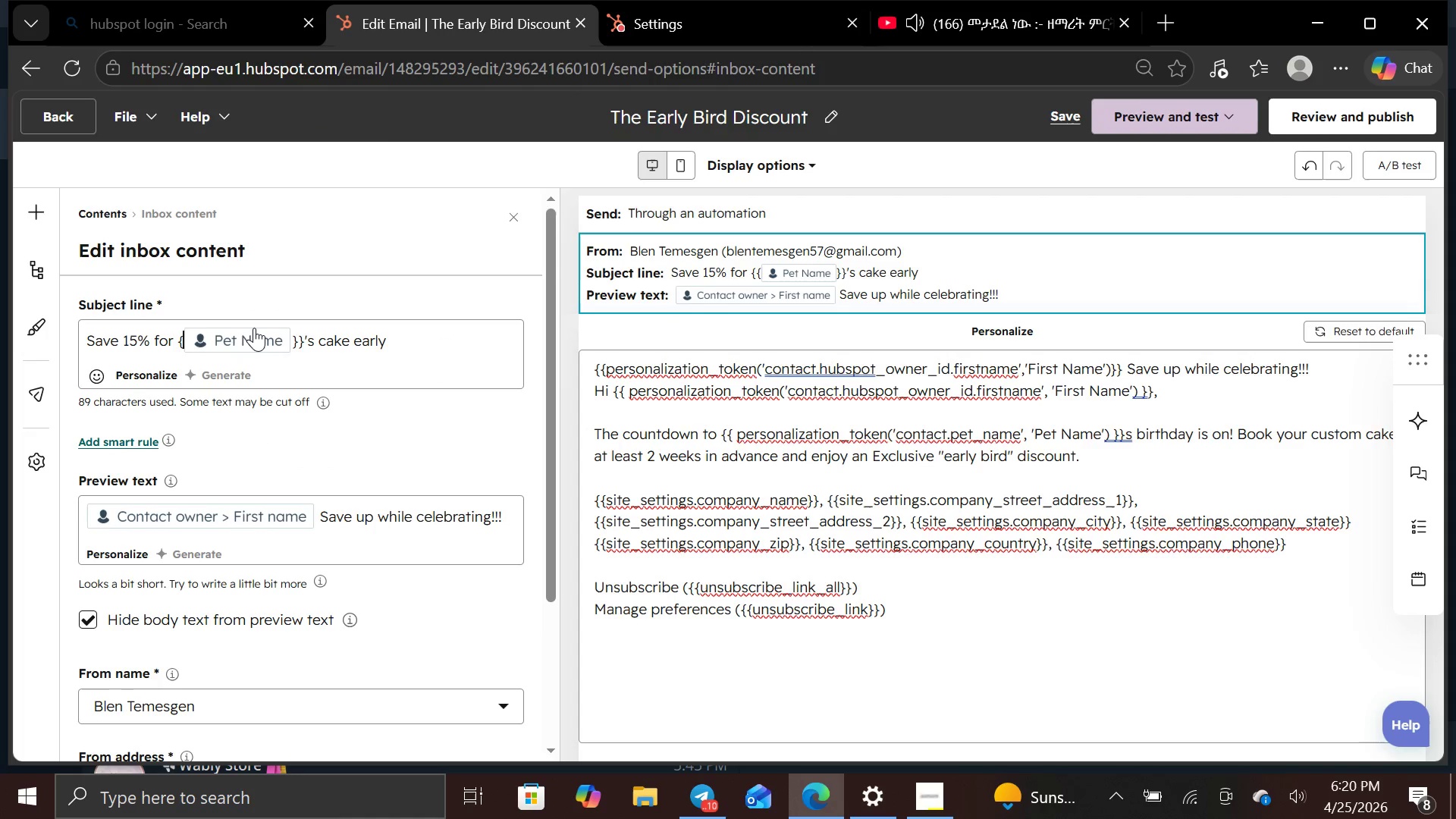 
key(Backspace)
 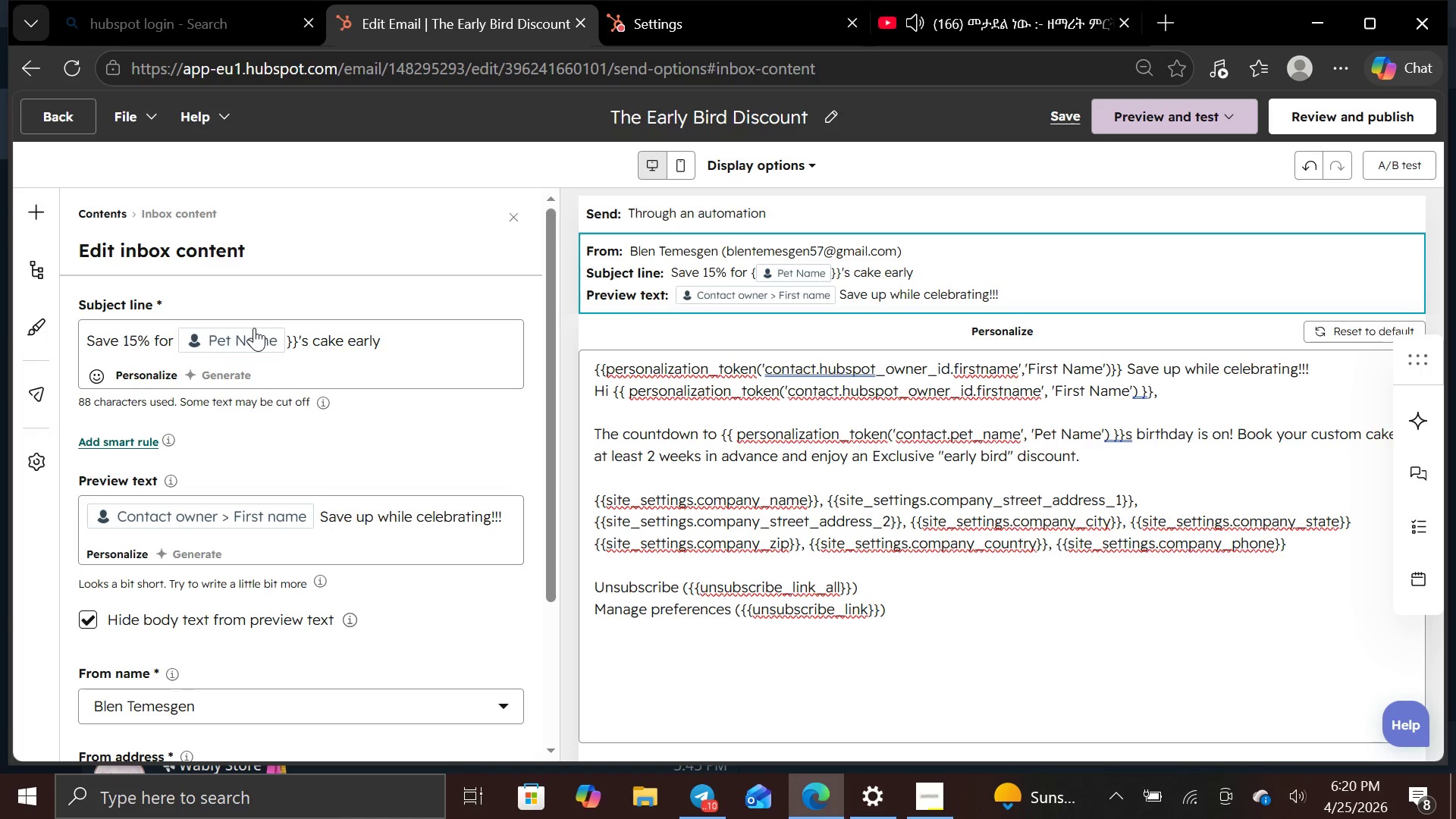 
key(Backspace)
 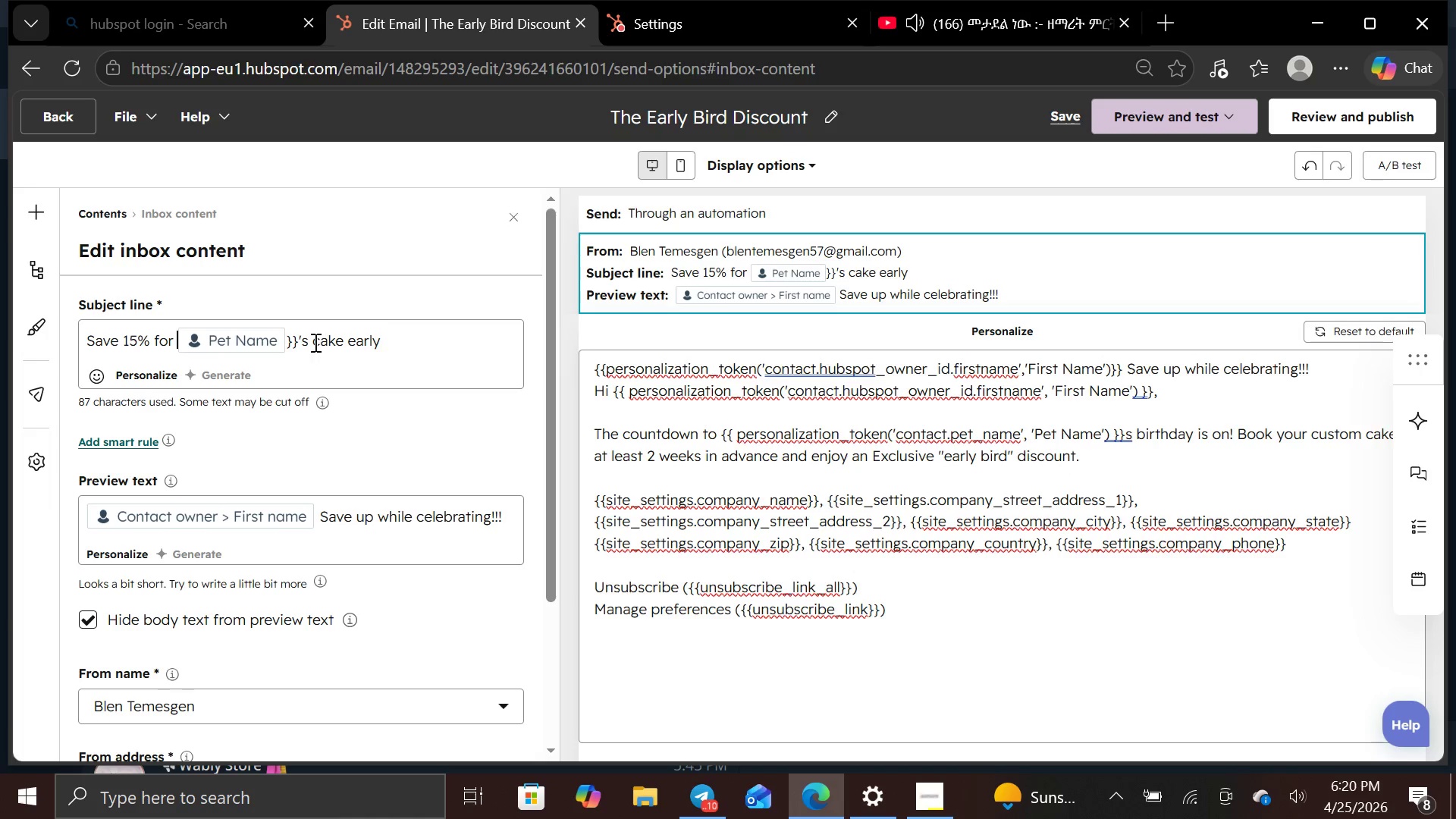 
left_click([313, 342])
 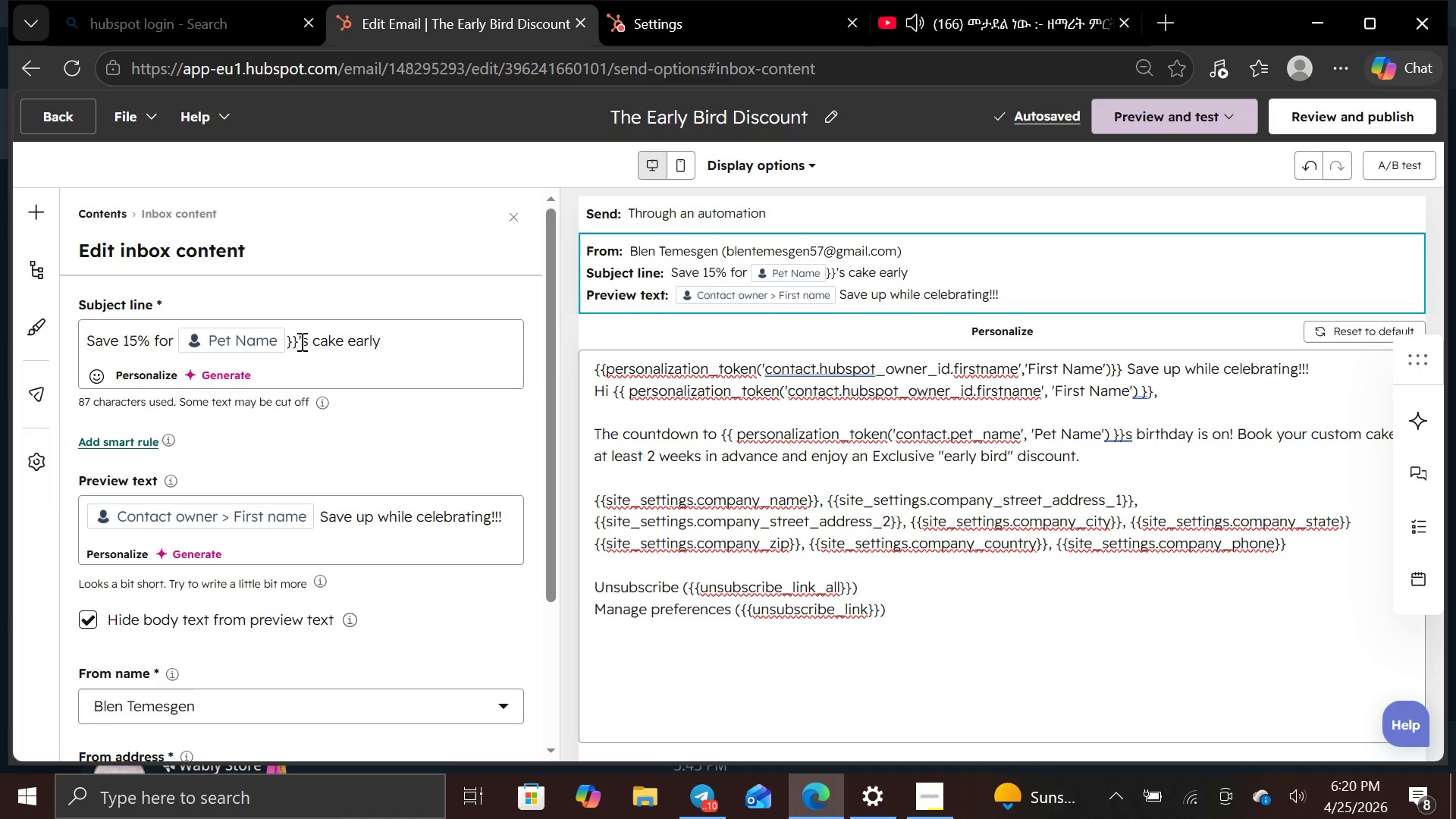 
left_click([297, 341])
 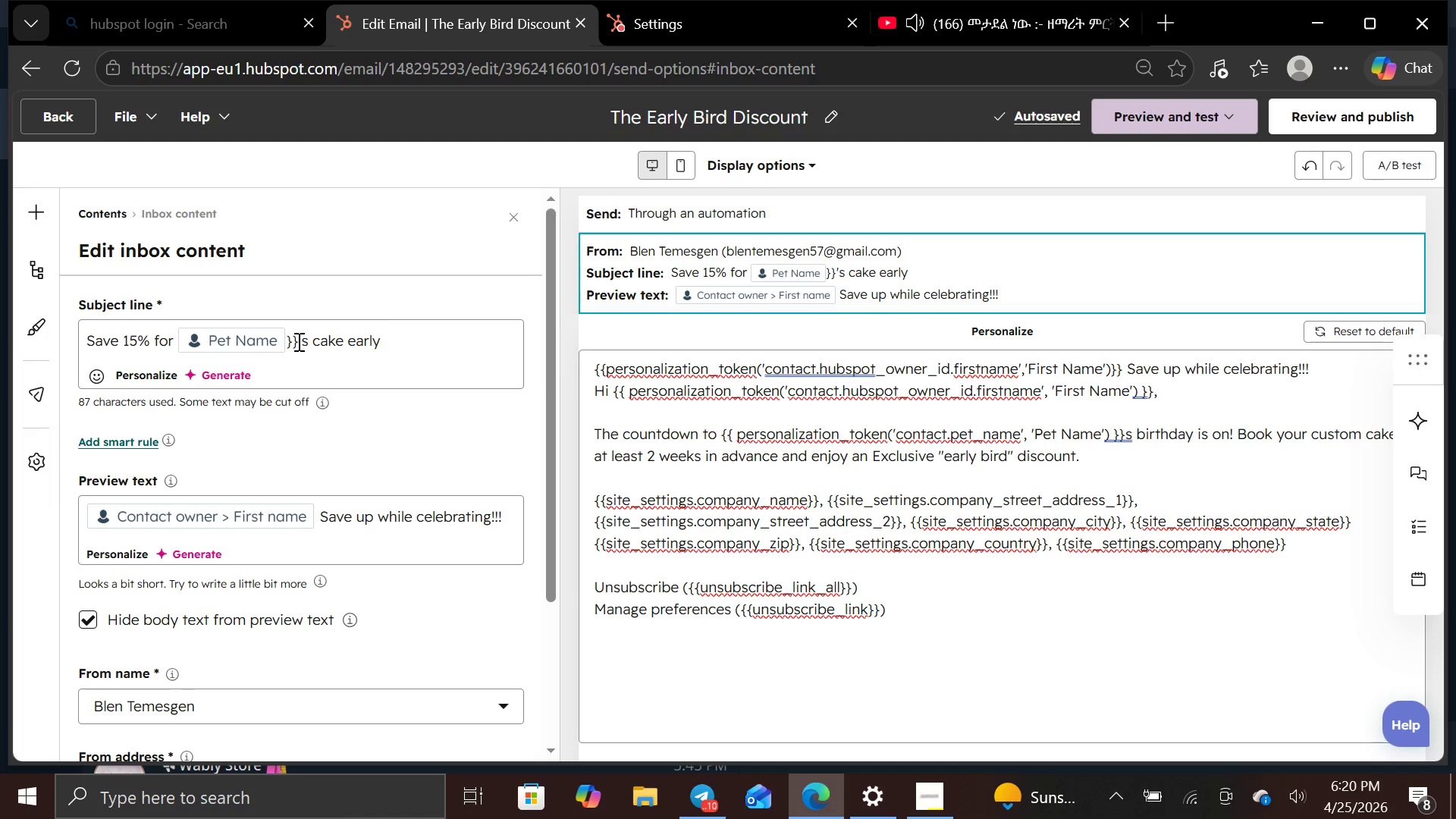 
key(Backspace)
 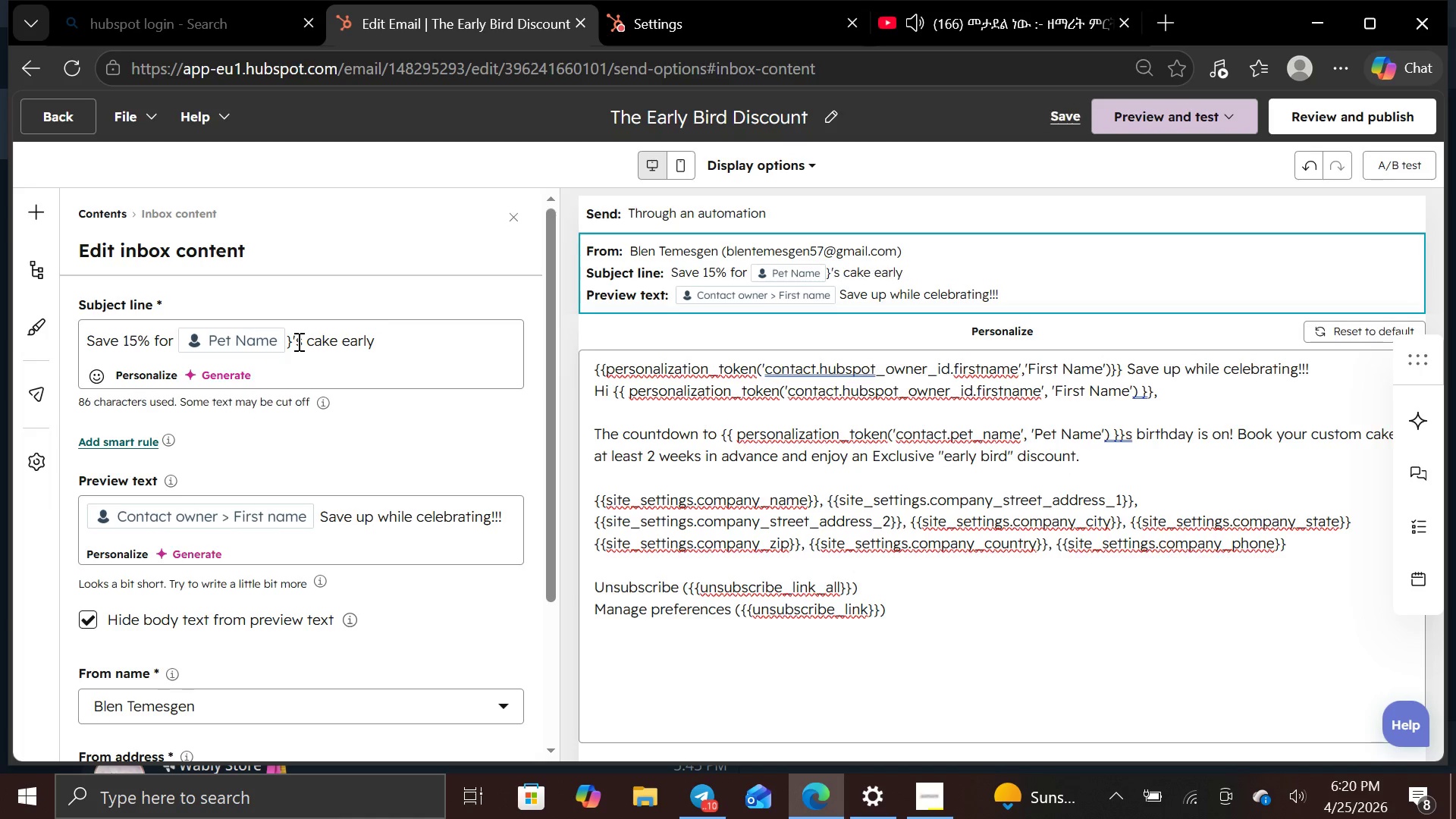 
key(Backspace)
 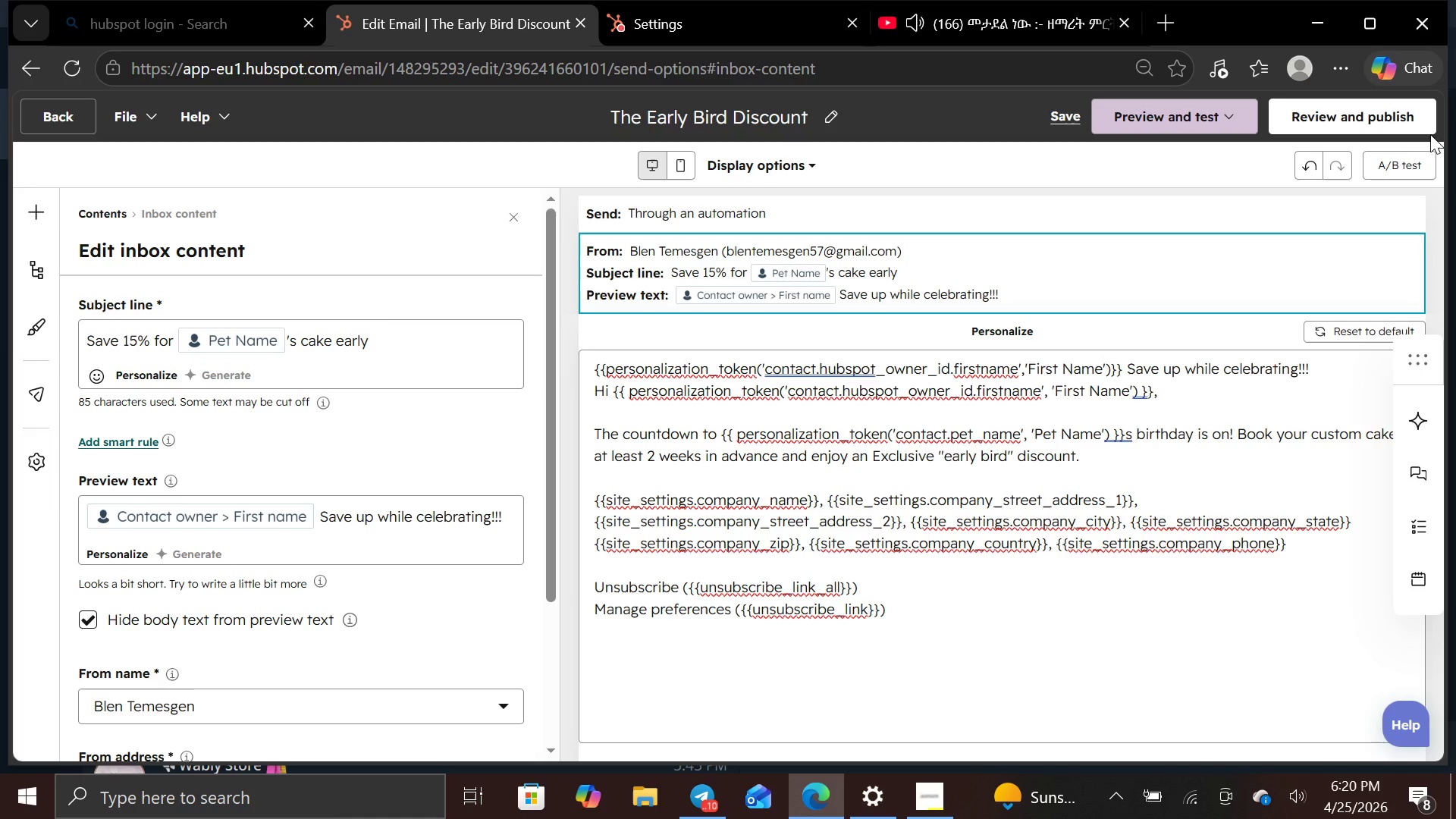 
left_click([1413, 125])
 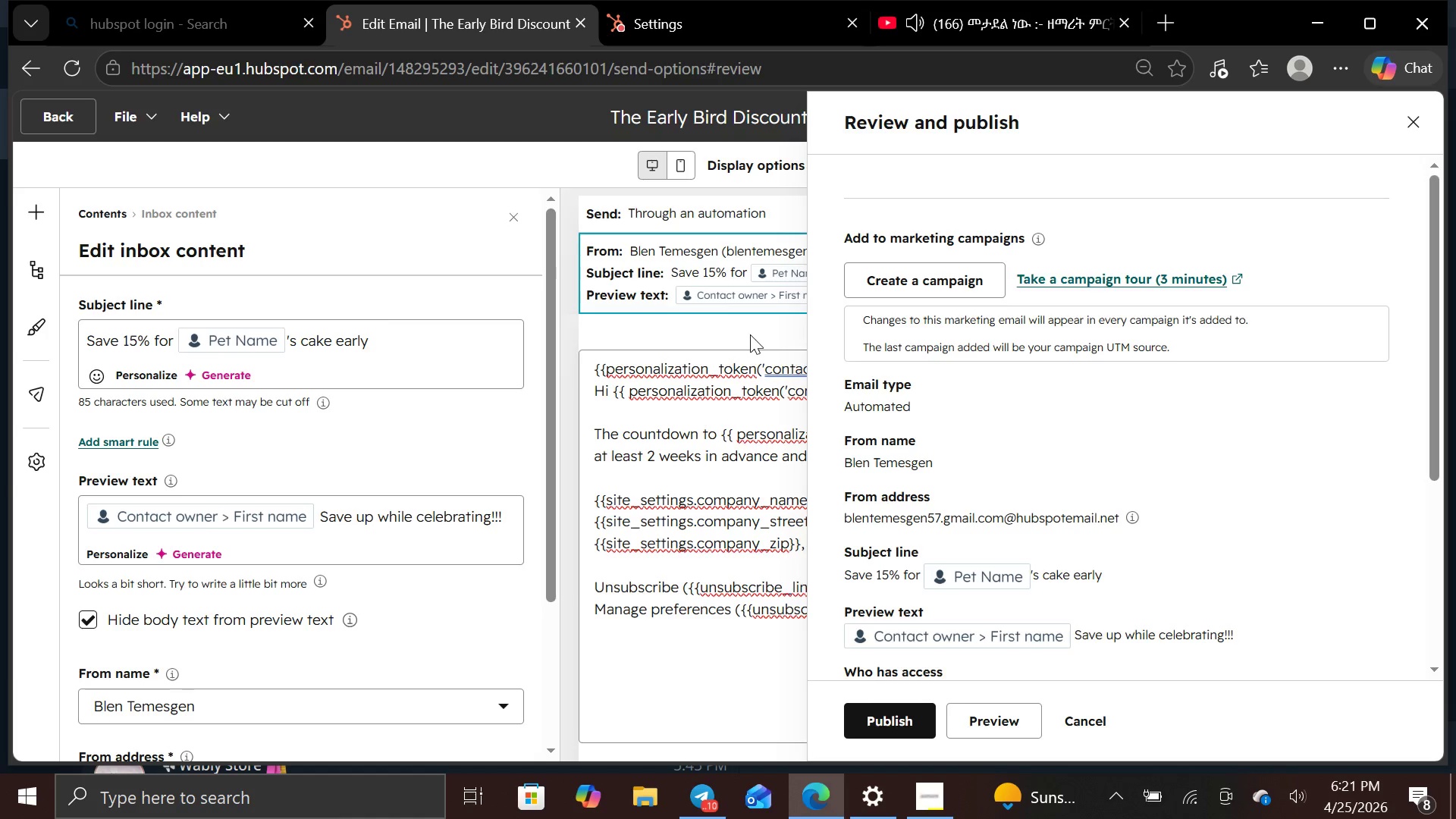 
left_click([750, 334])
 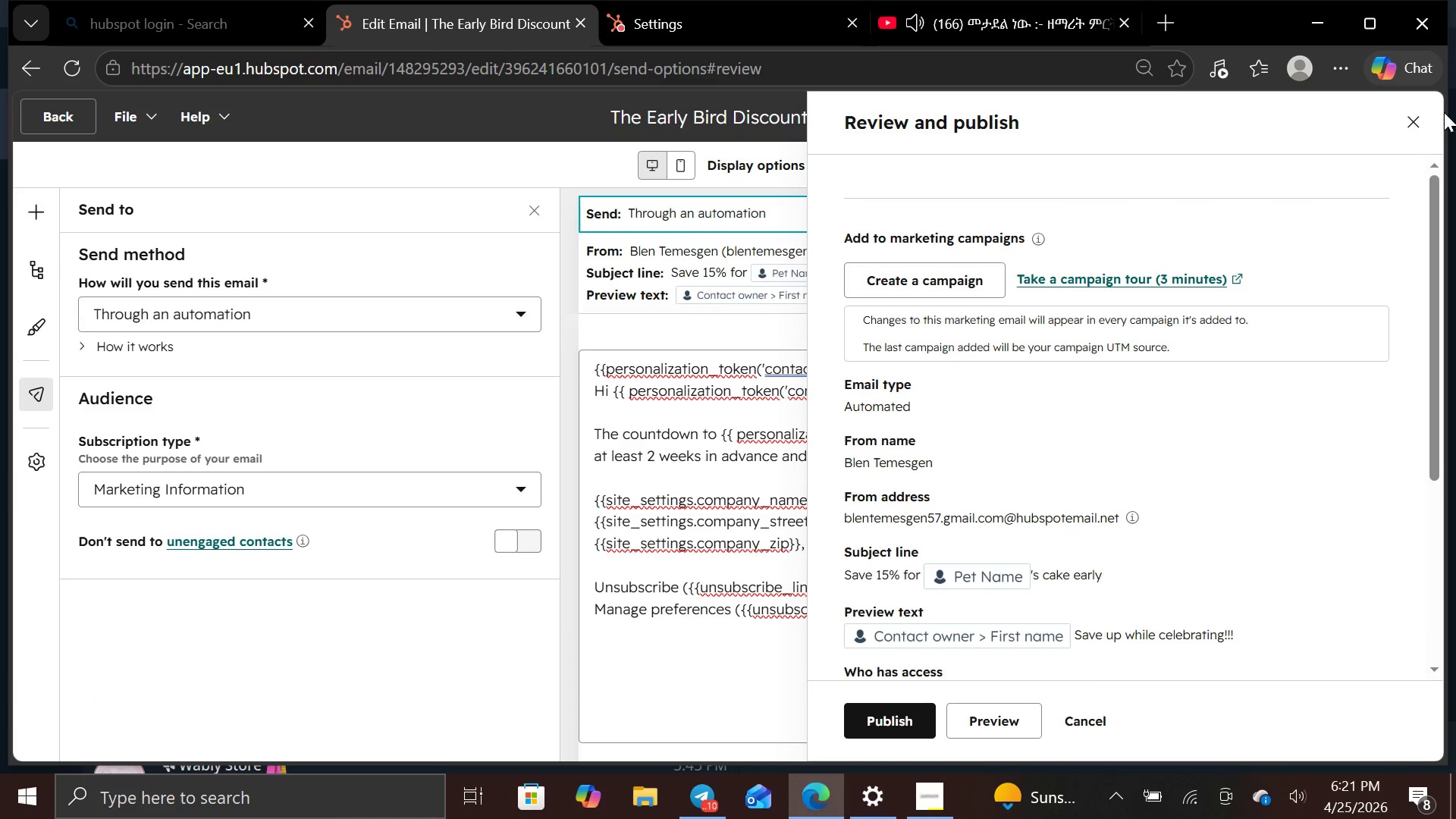 
left_click([1420, 120])
 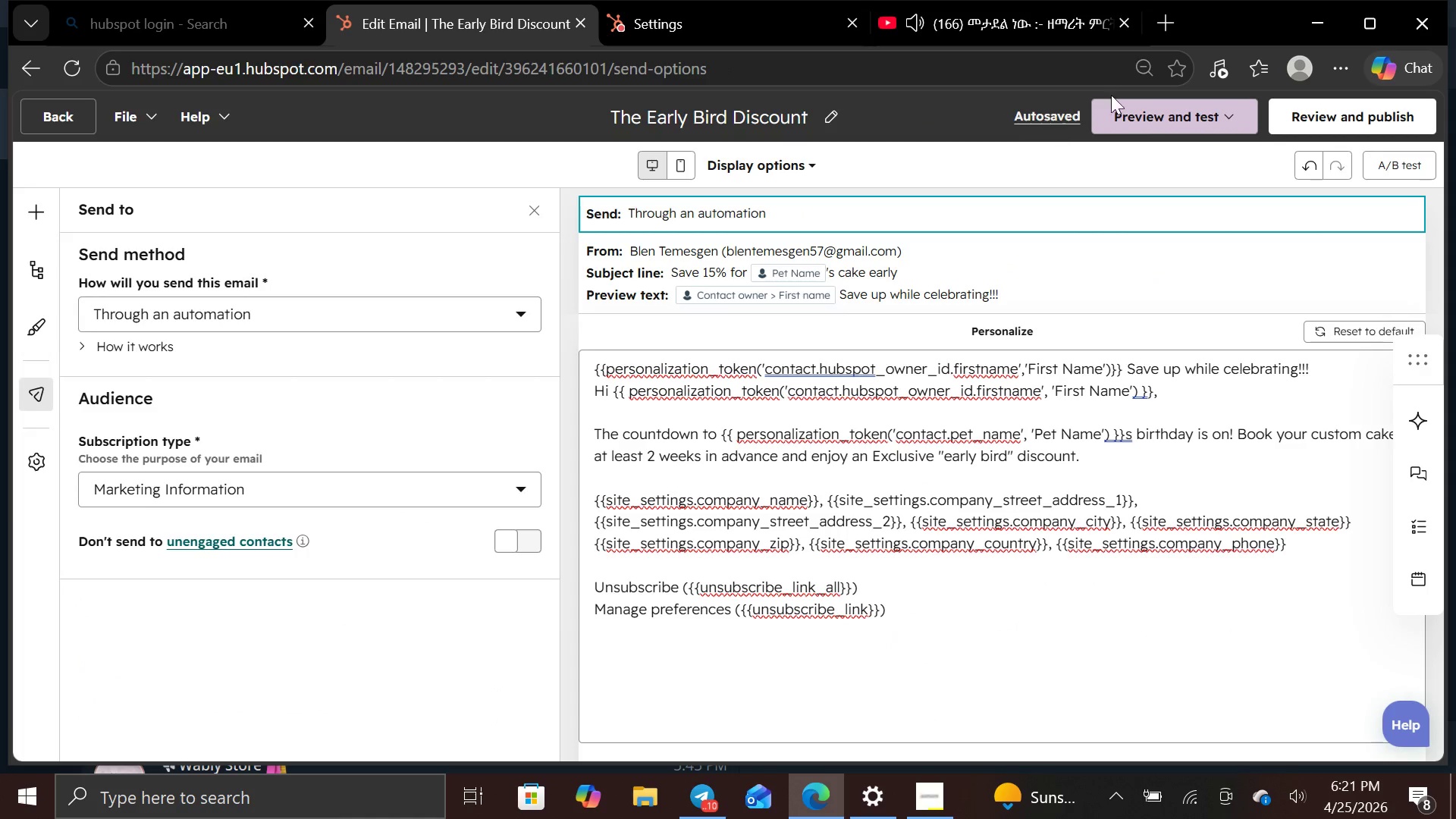 
left_click([1138, 121])
 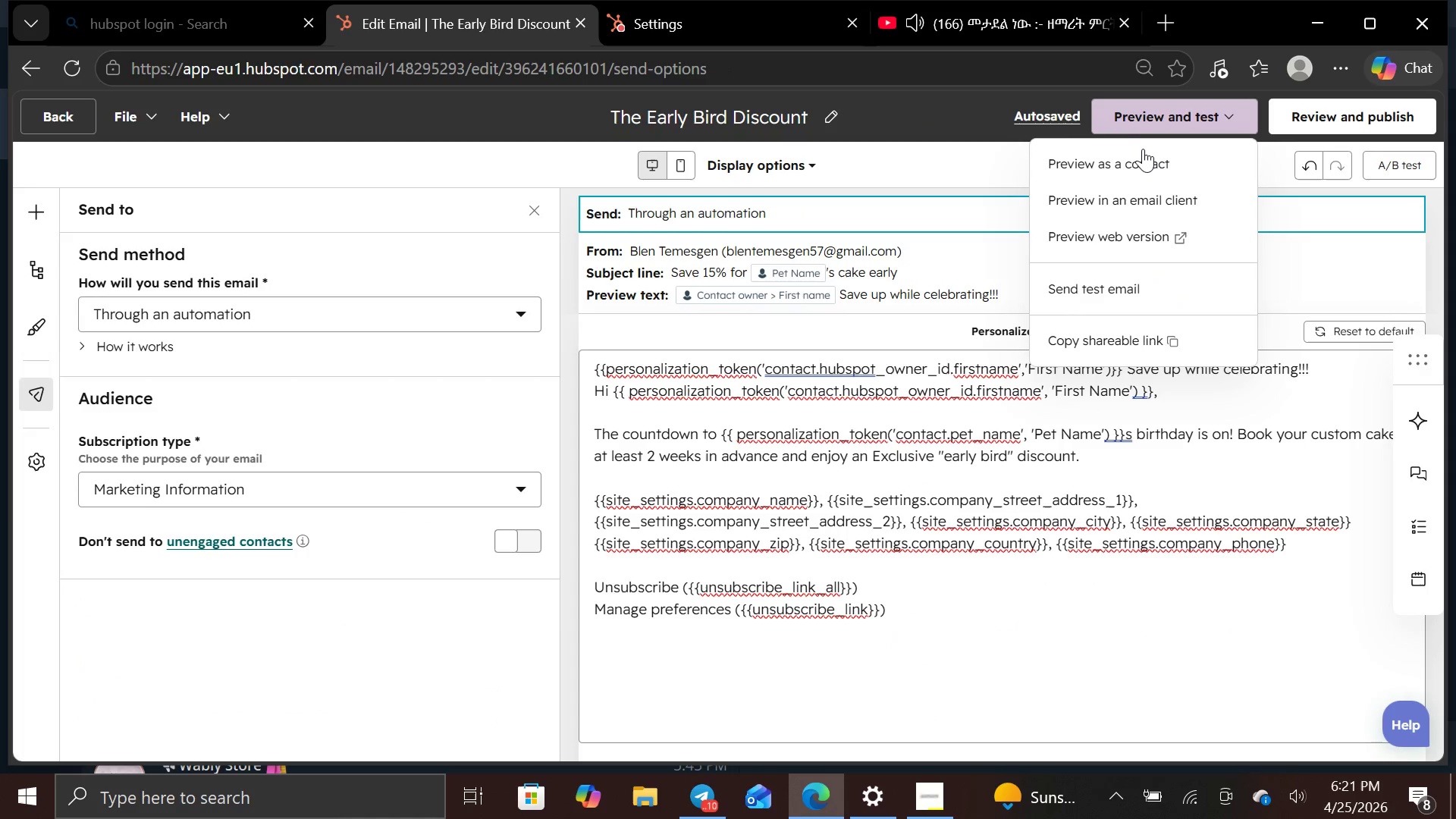 
left_click([1141, 160])
 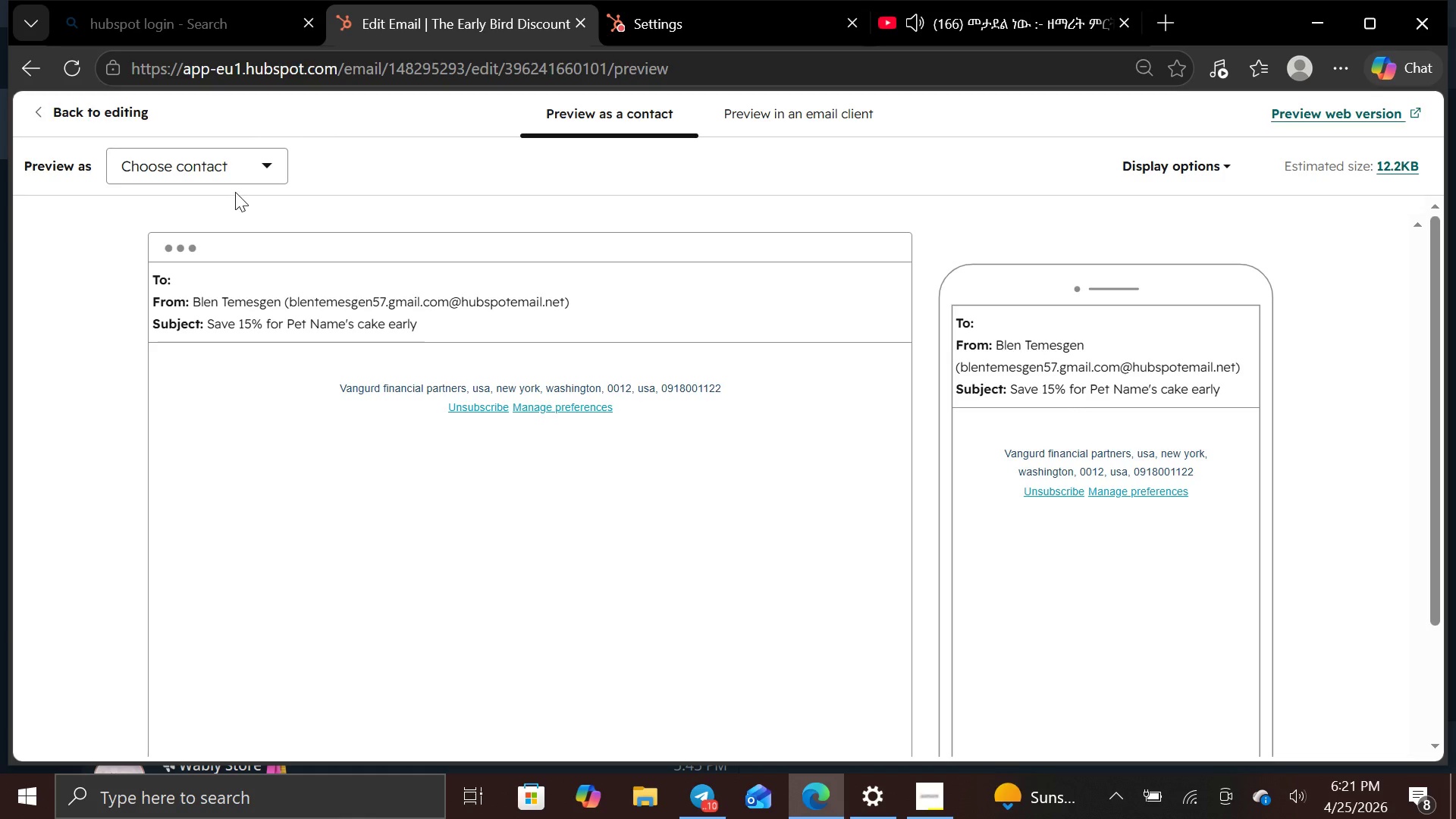 
left_click([232, 171])
 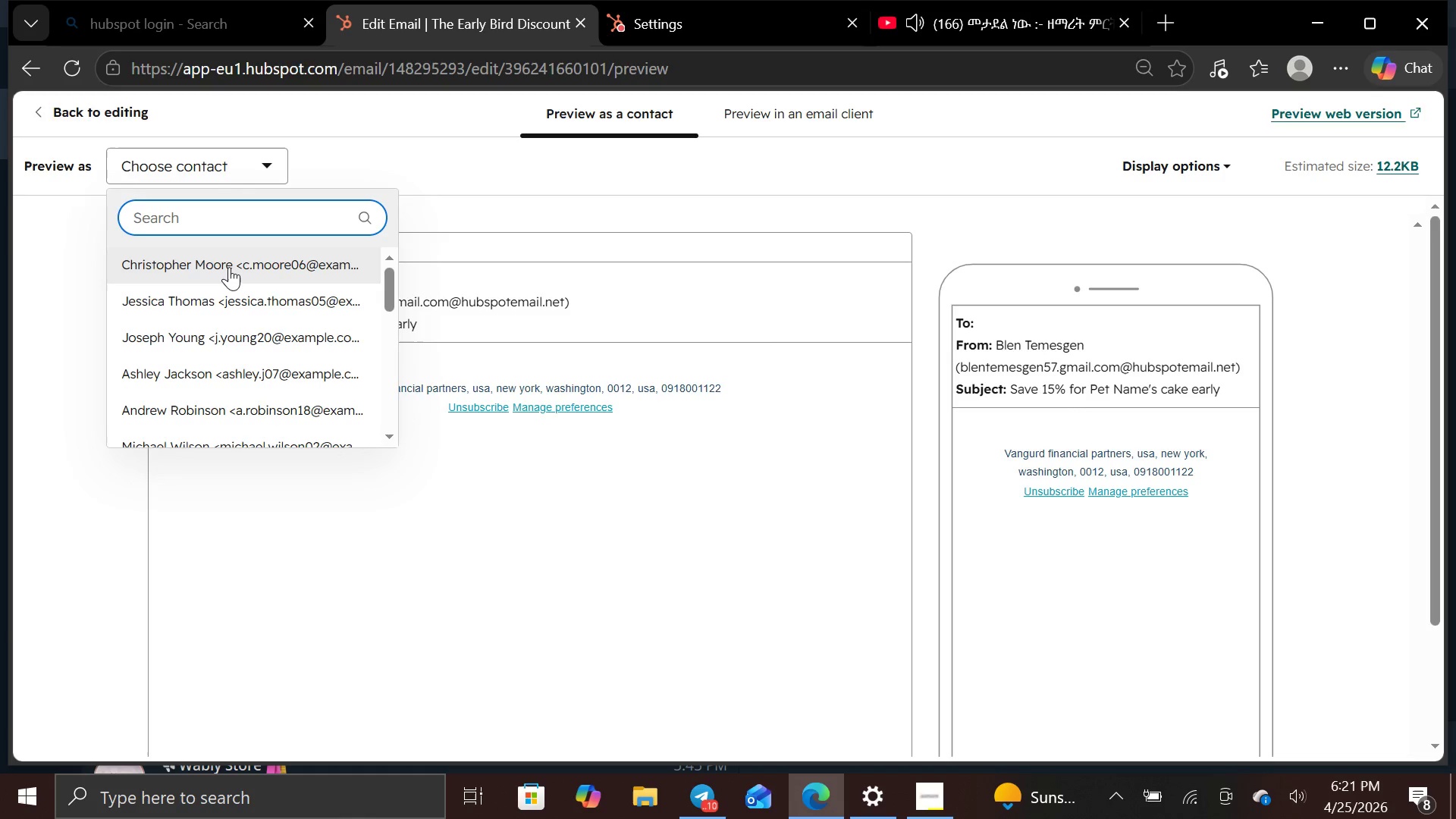 
left_click([229, 267])
 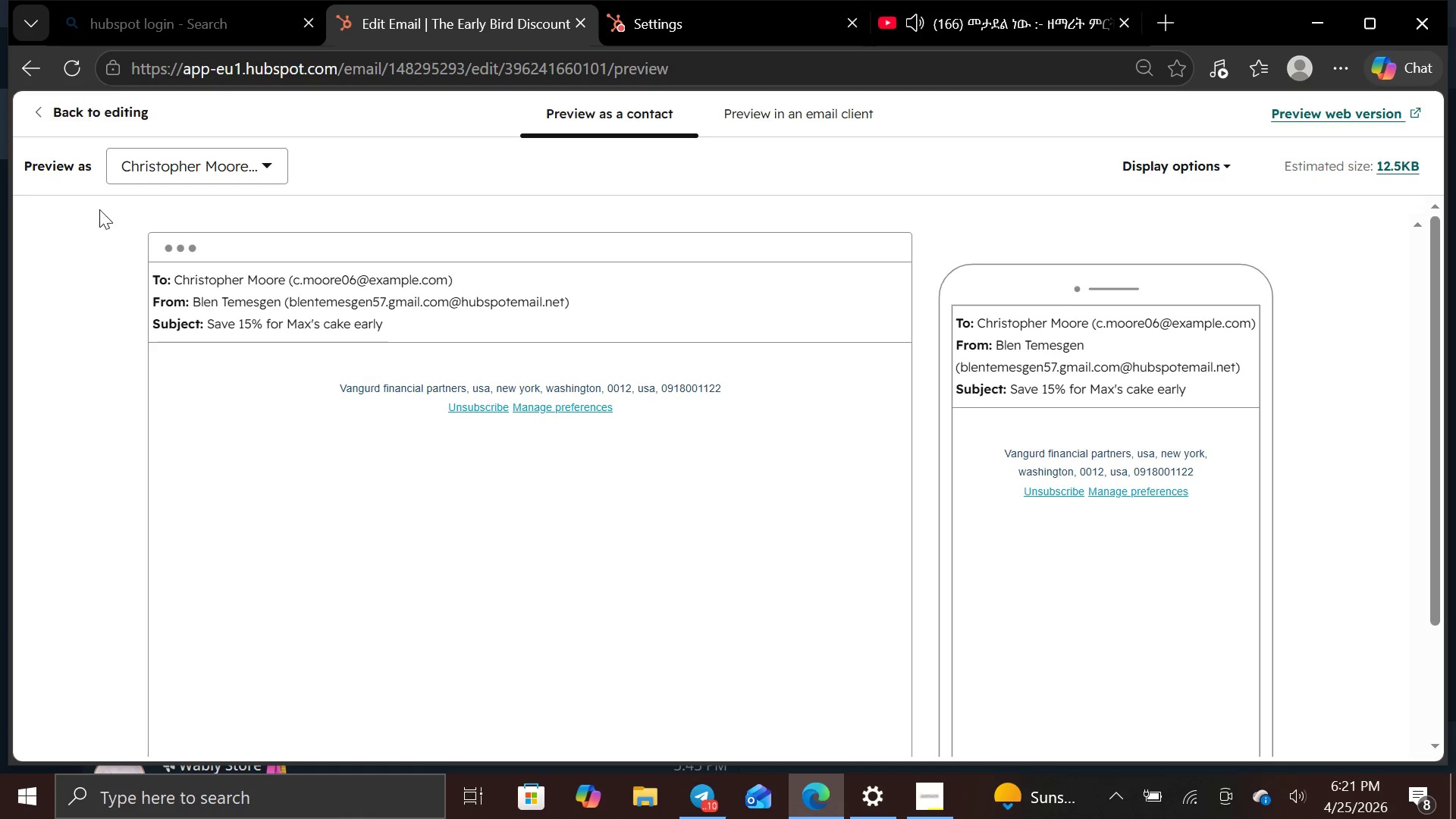 
left_click([109, 117])
 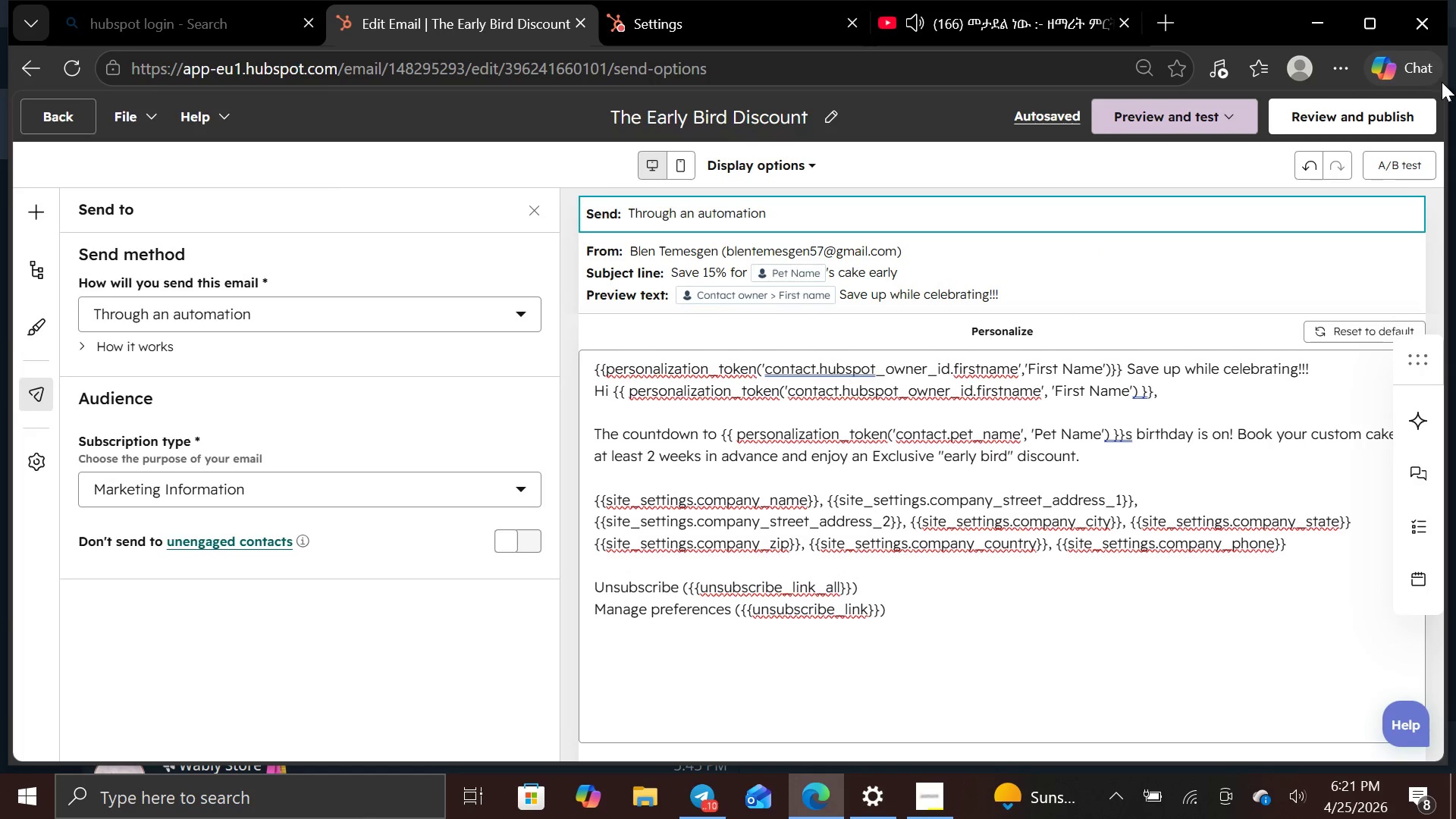 
left_click([1401, 115])
 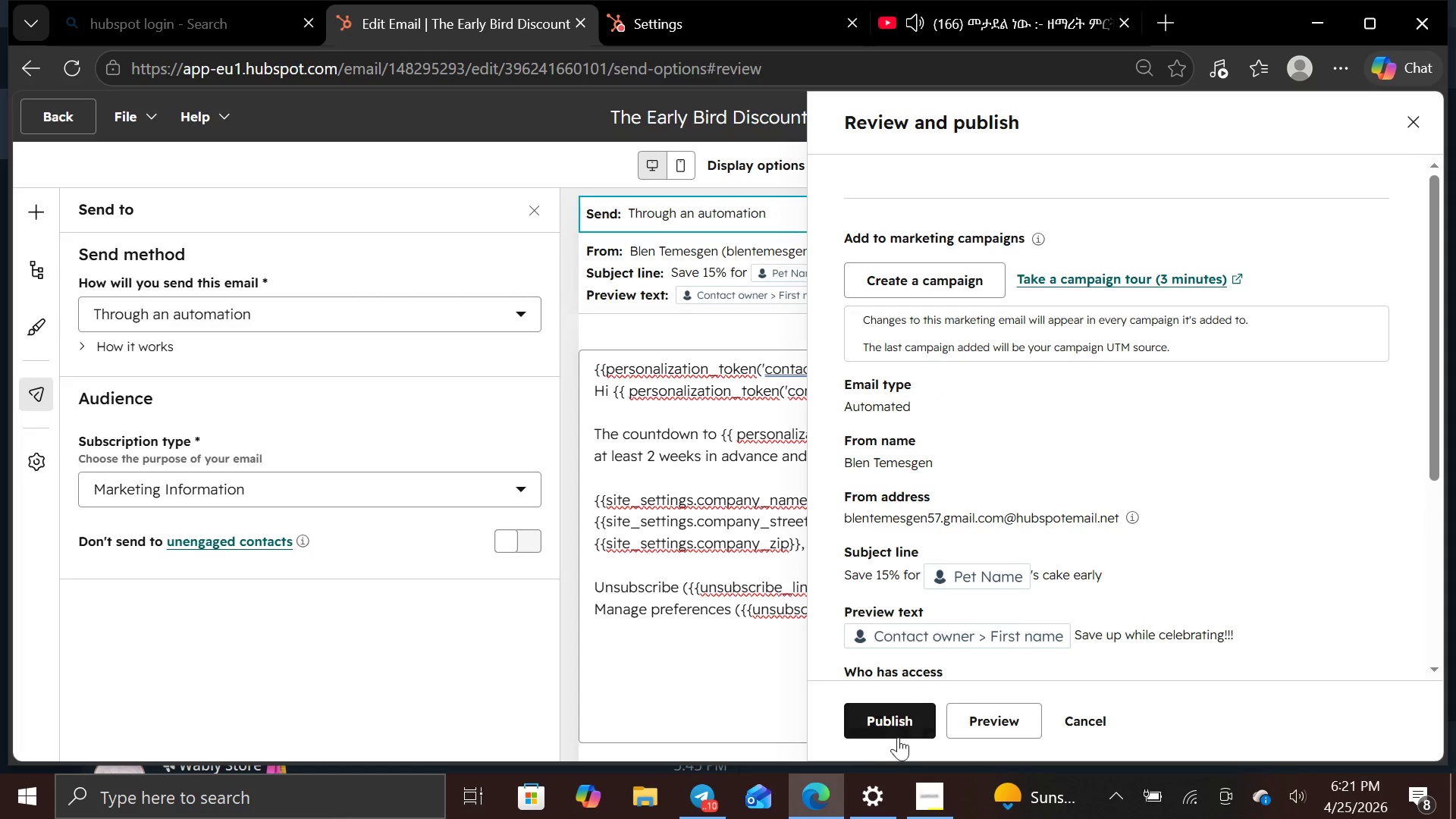 
left_click([894, 730])
 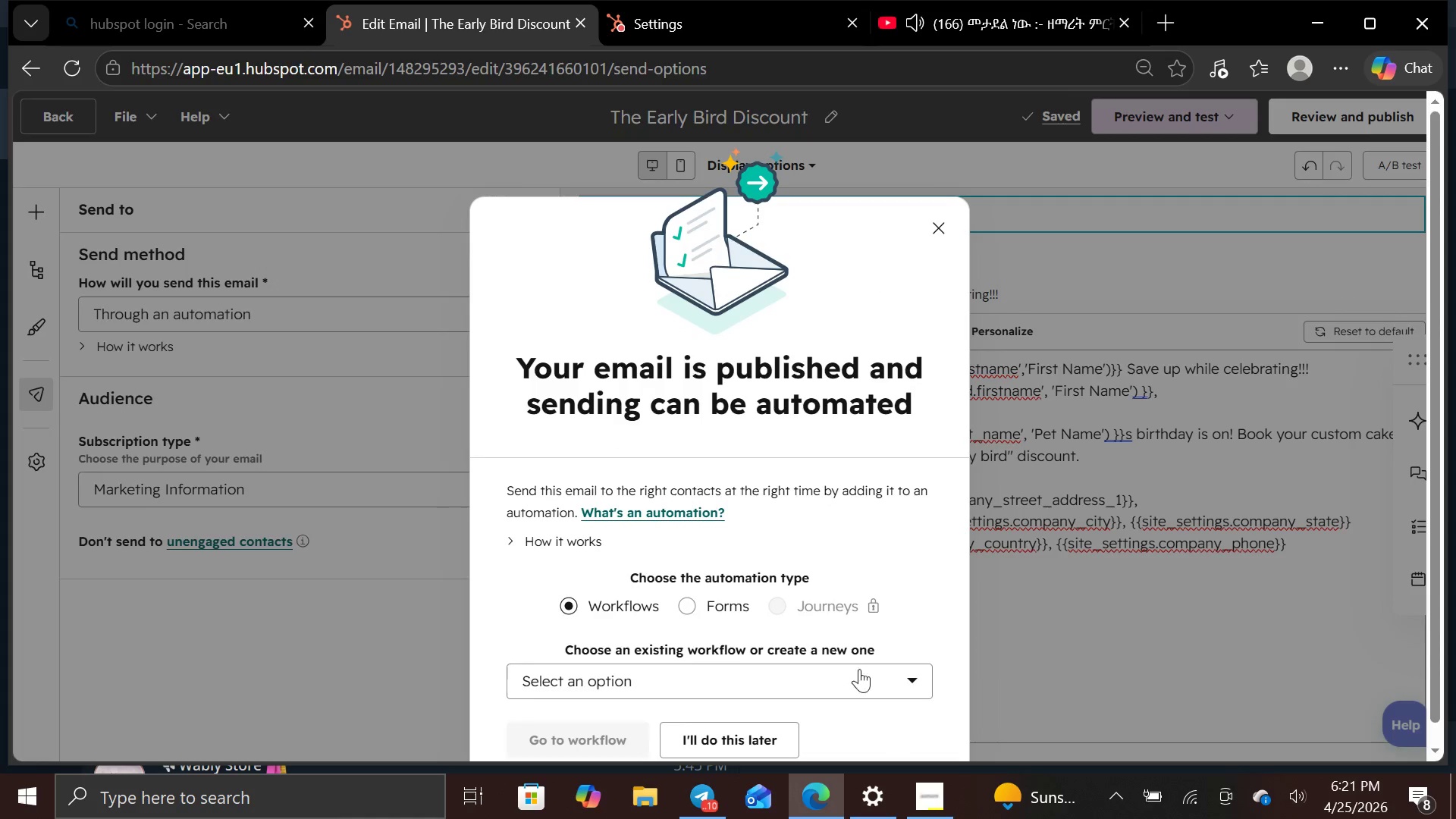 
wait(7.09)
 